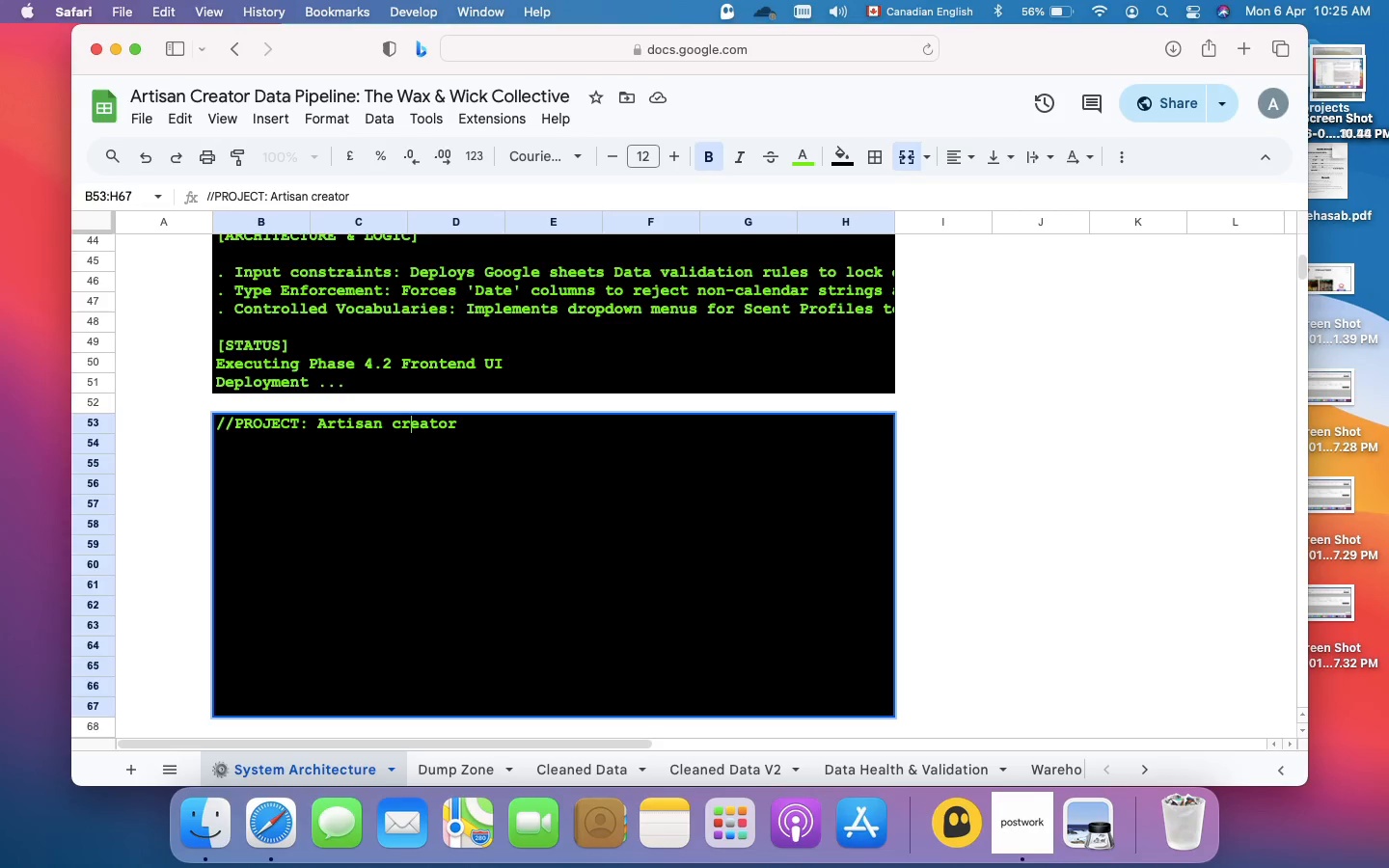 
key(ArrowLeft)
 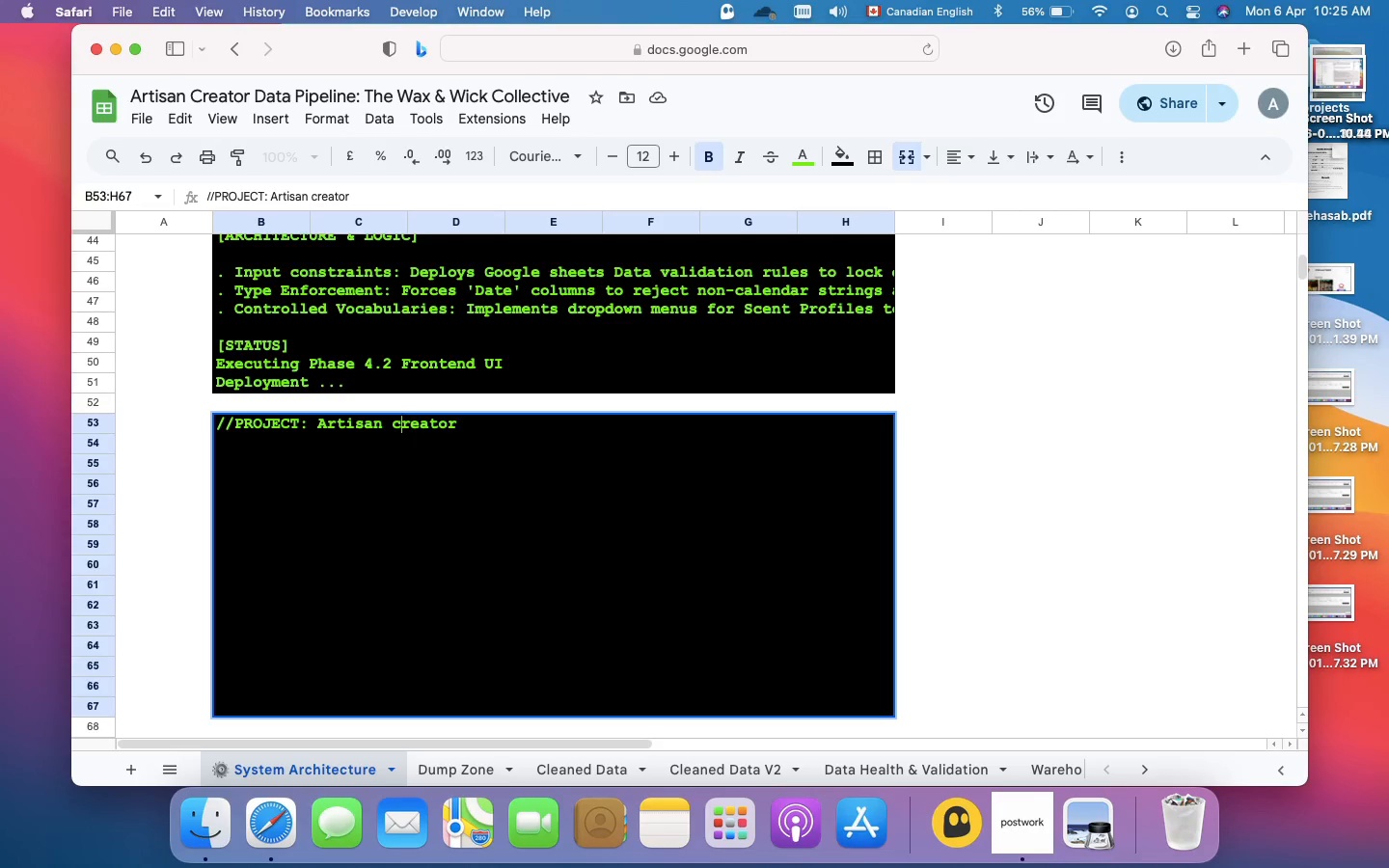 
key(ArrowLeft)
 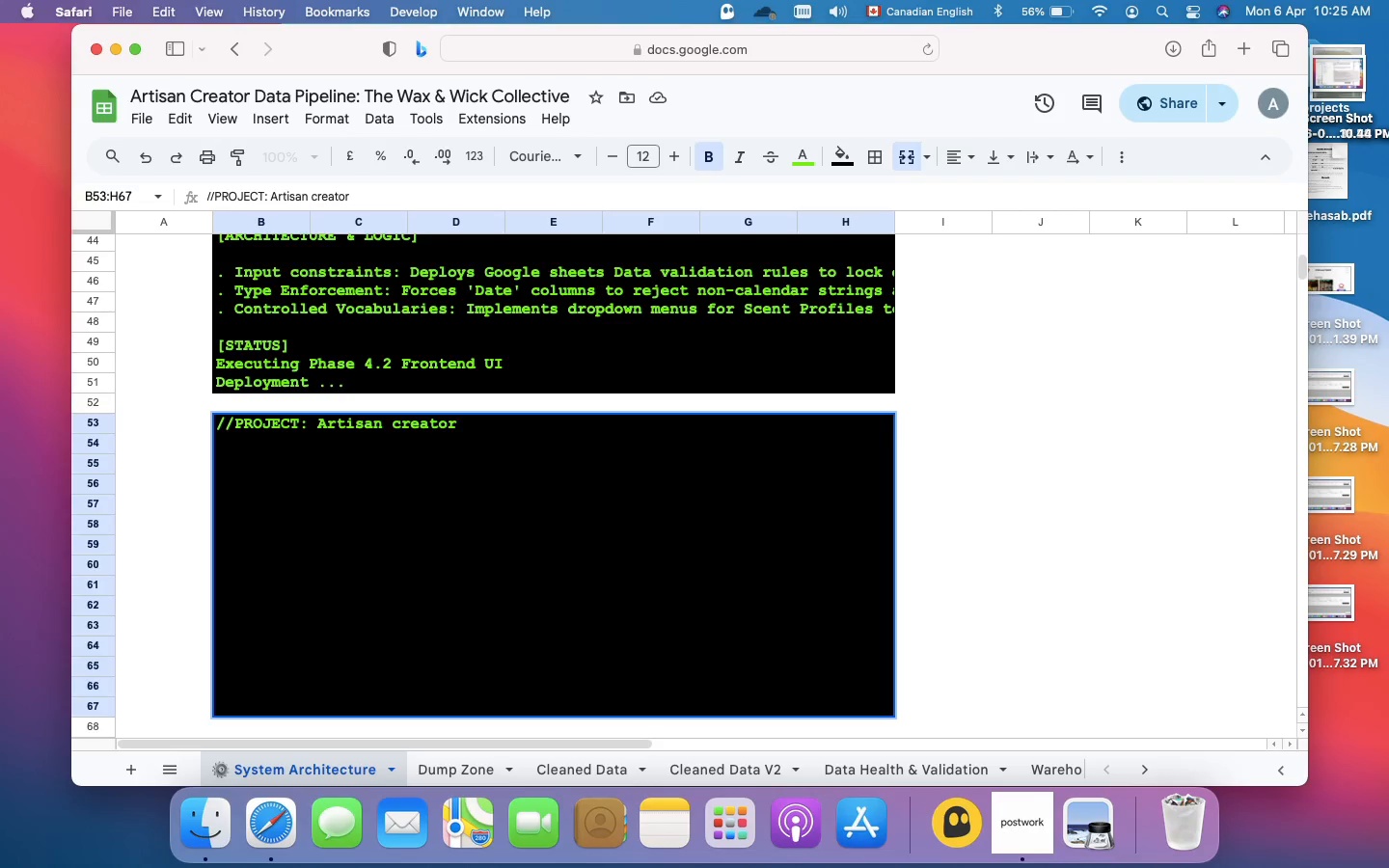 
key(Backspace)
 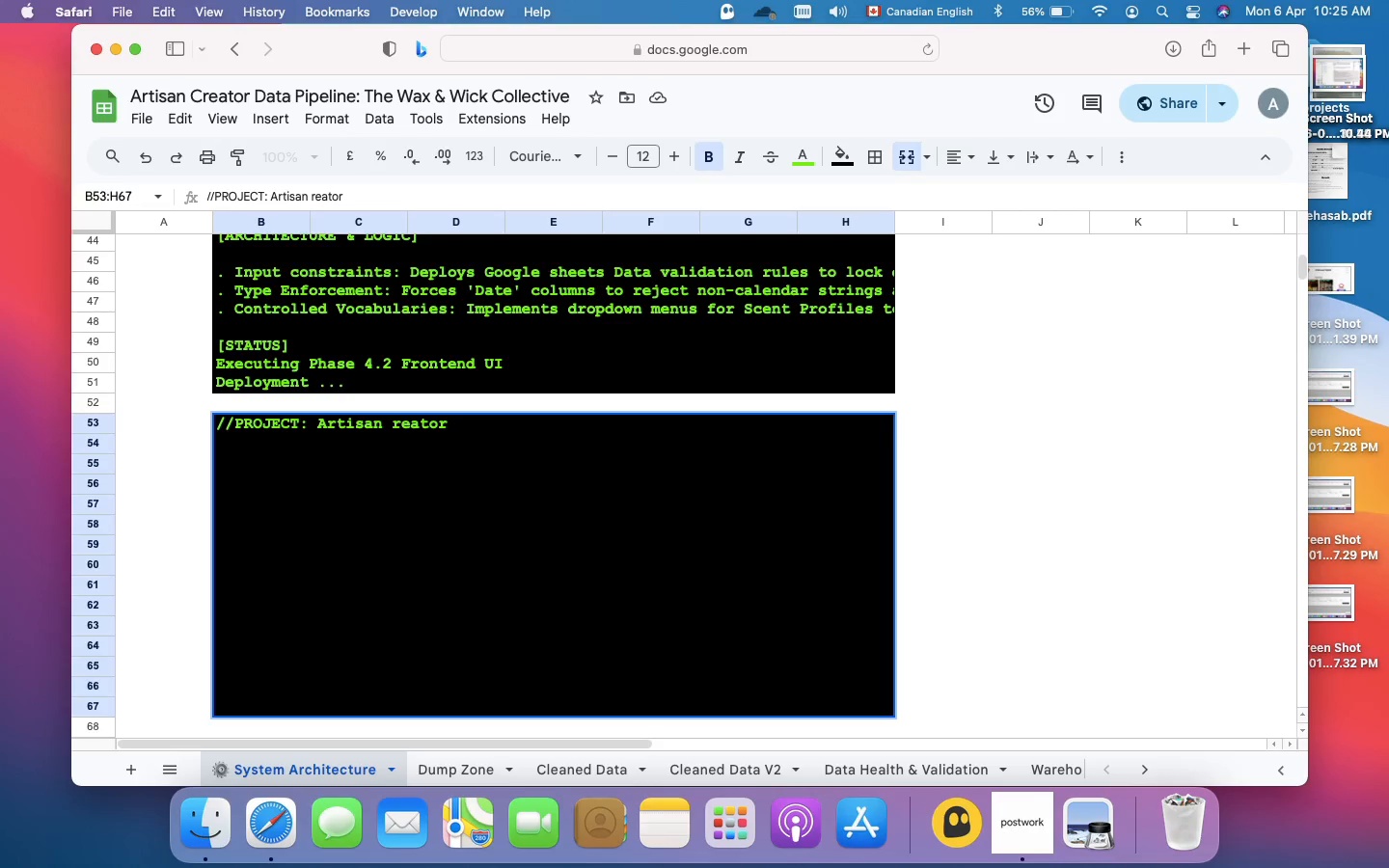 
key(Shift+C)
 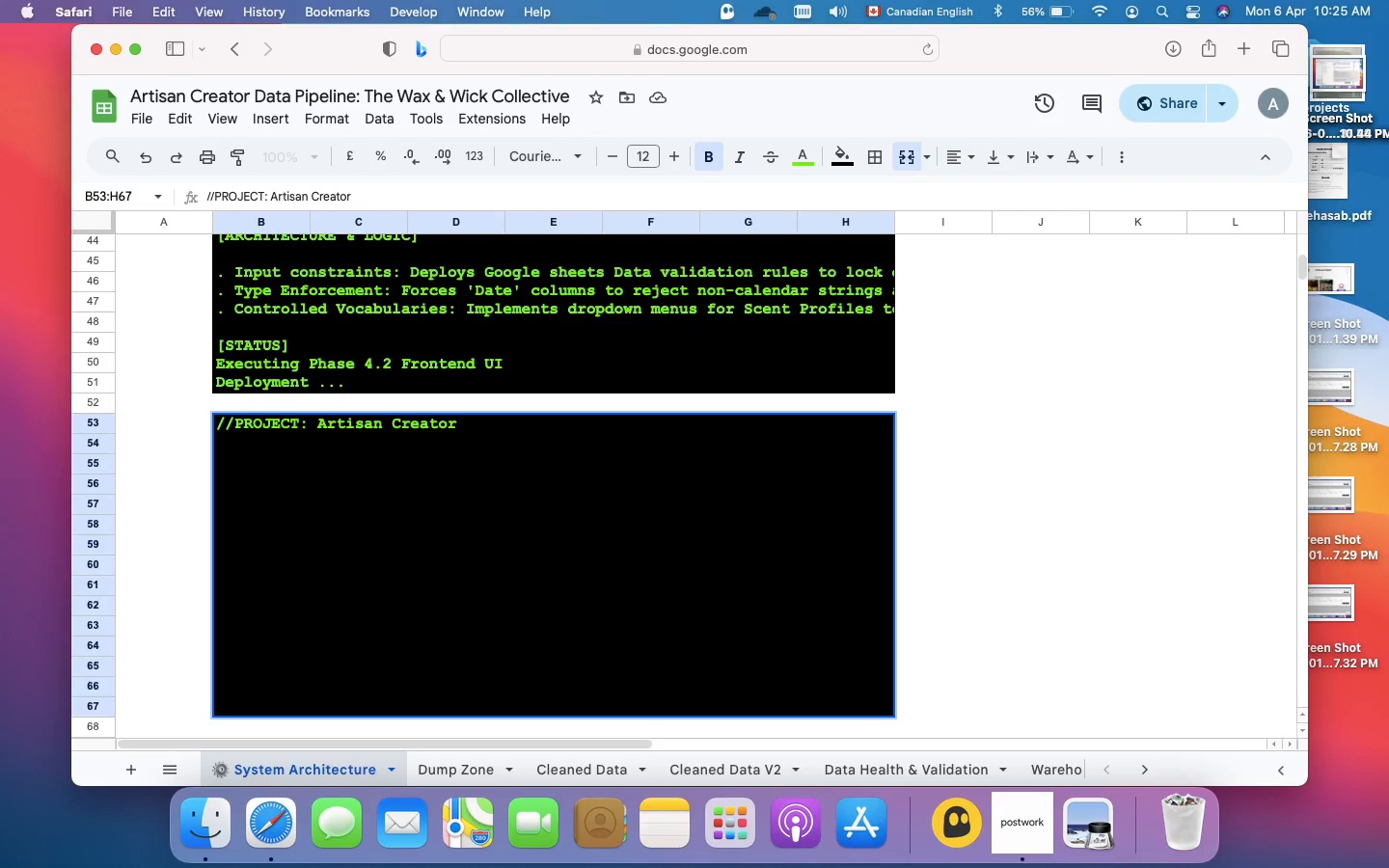 
key(ArrowRight)
 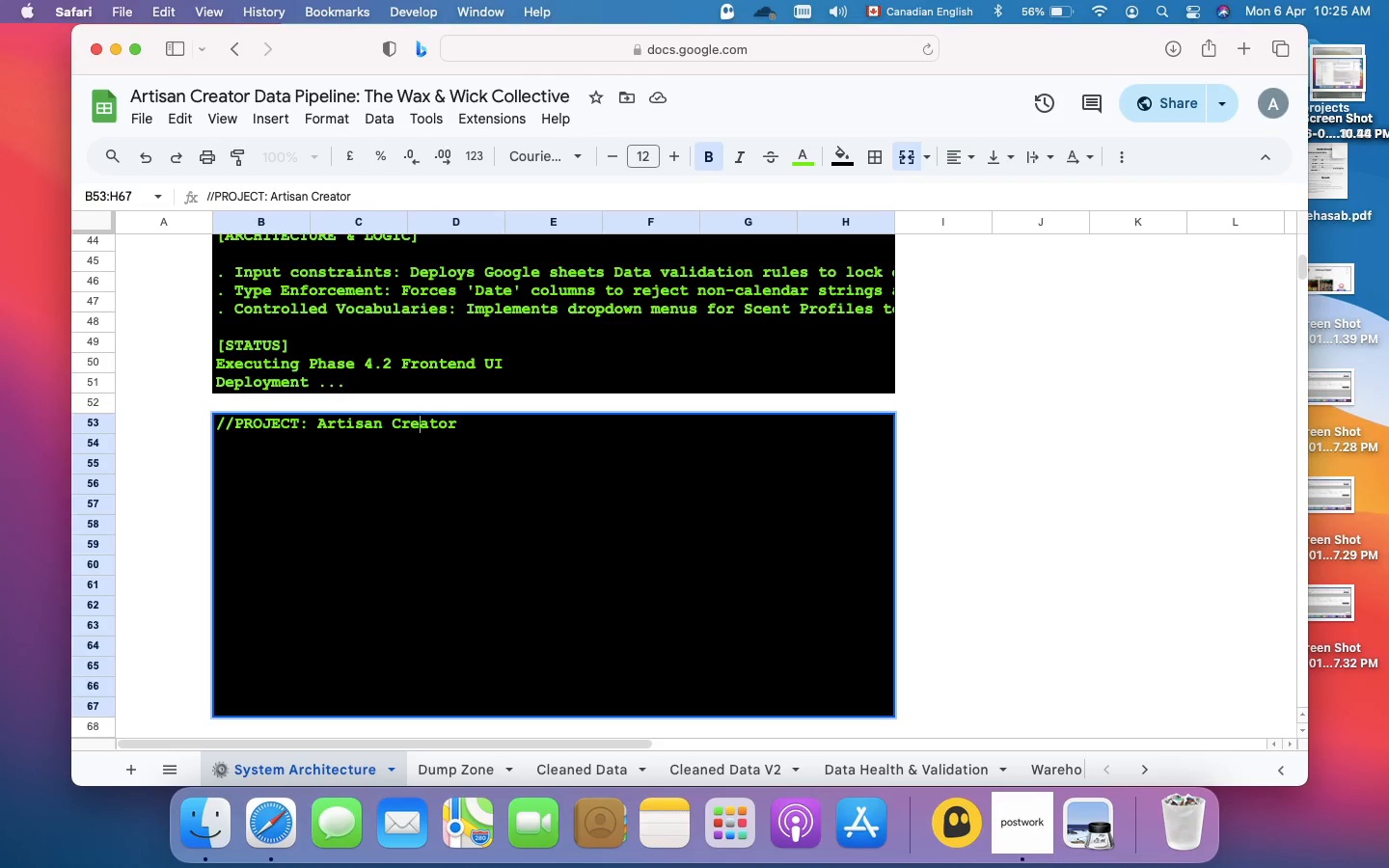 
key(ArrowRight)
 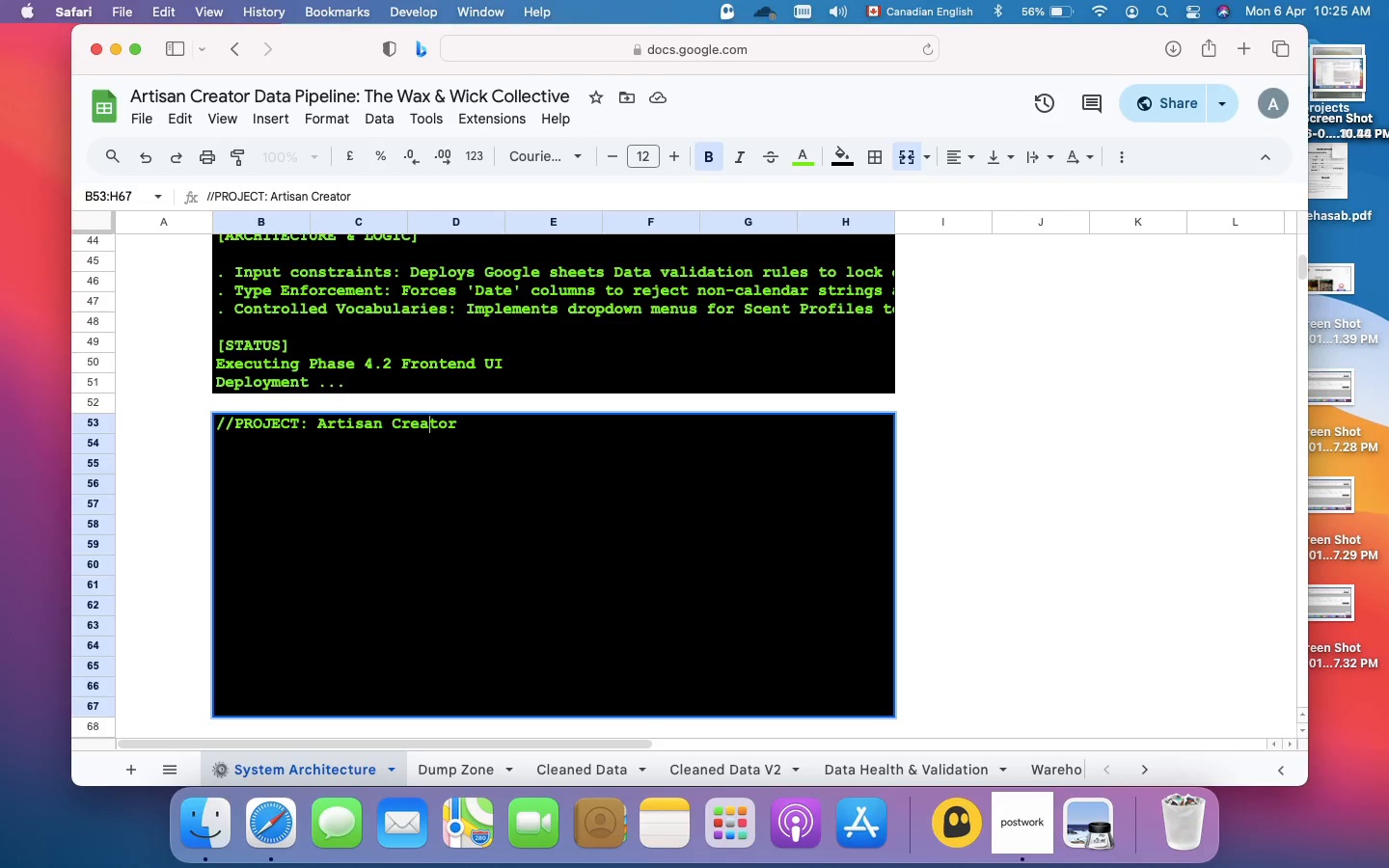 
key(ArrowRight)
 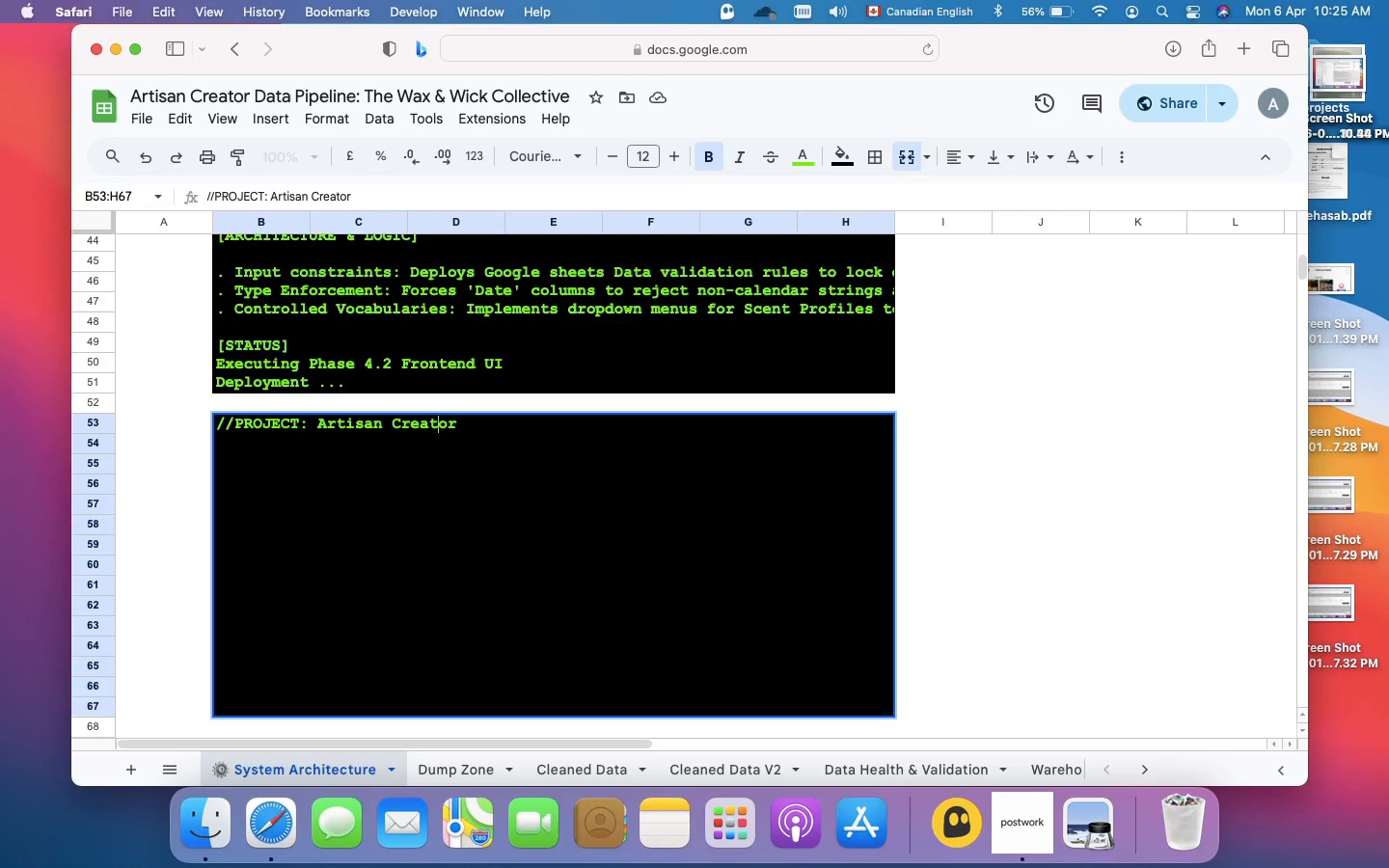 
key(ArrowRight)
 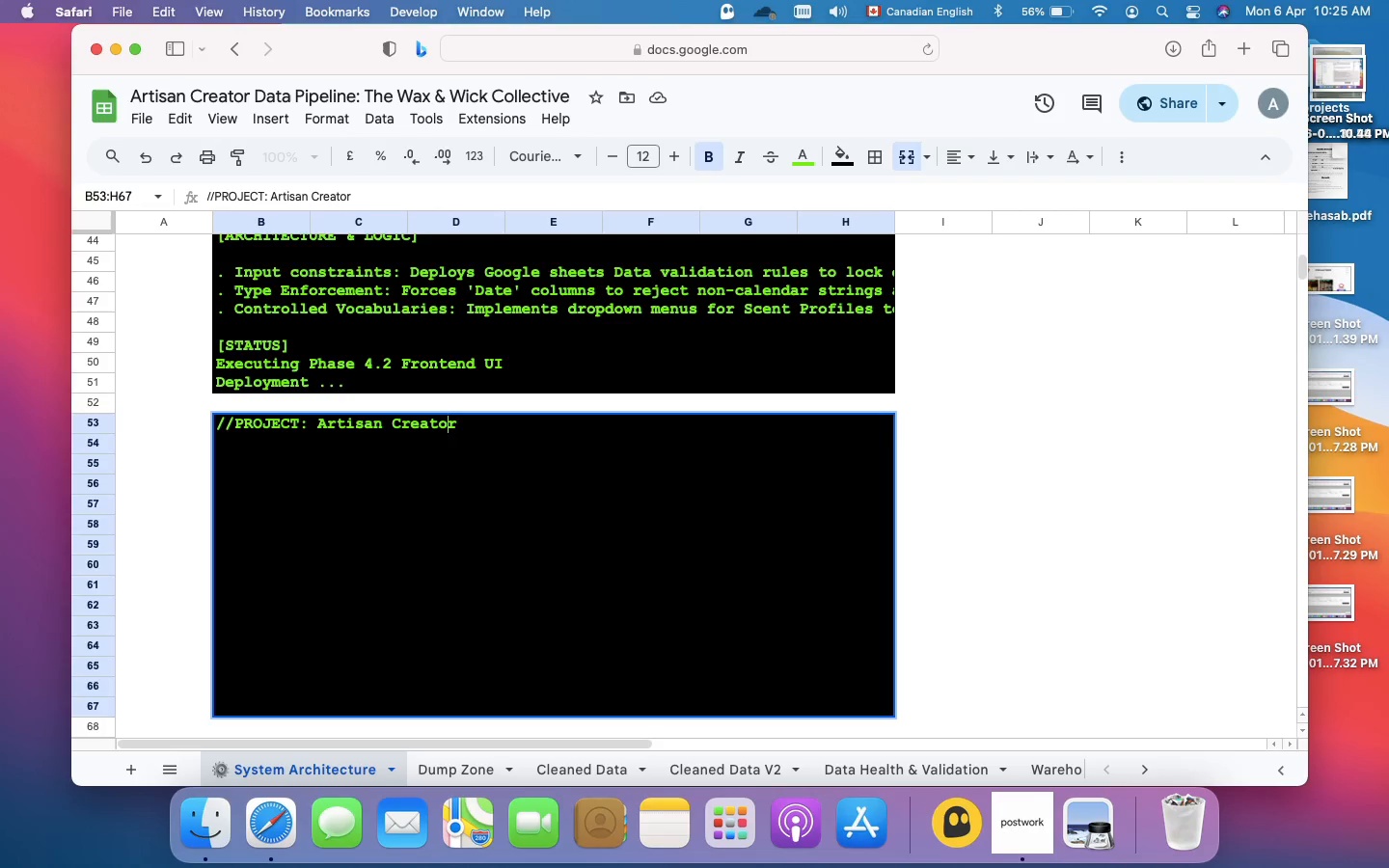 
key(ArrowRight)
 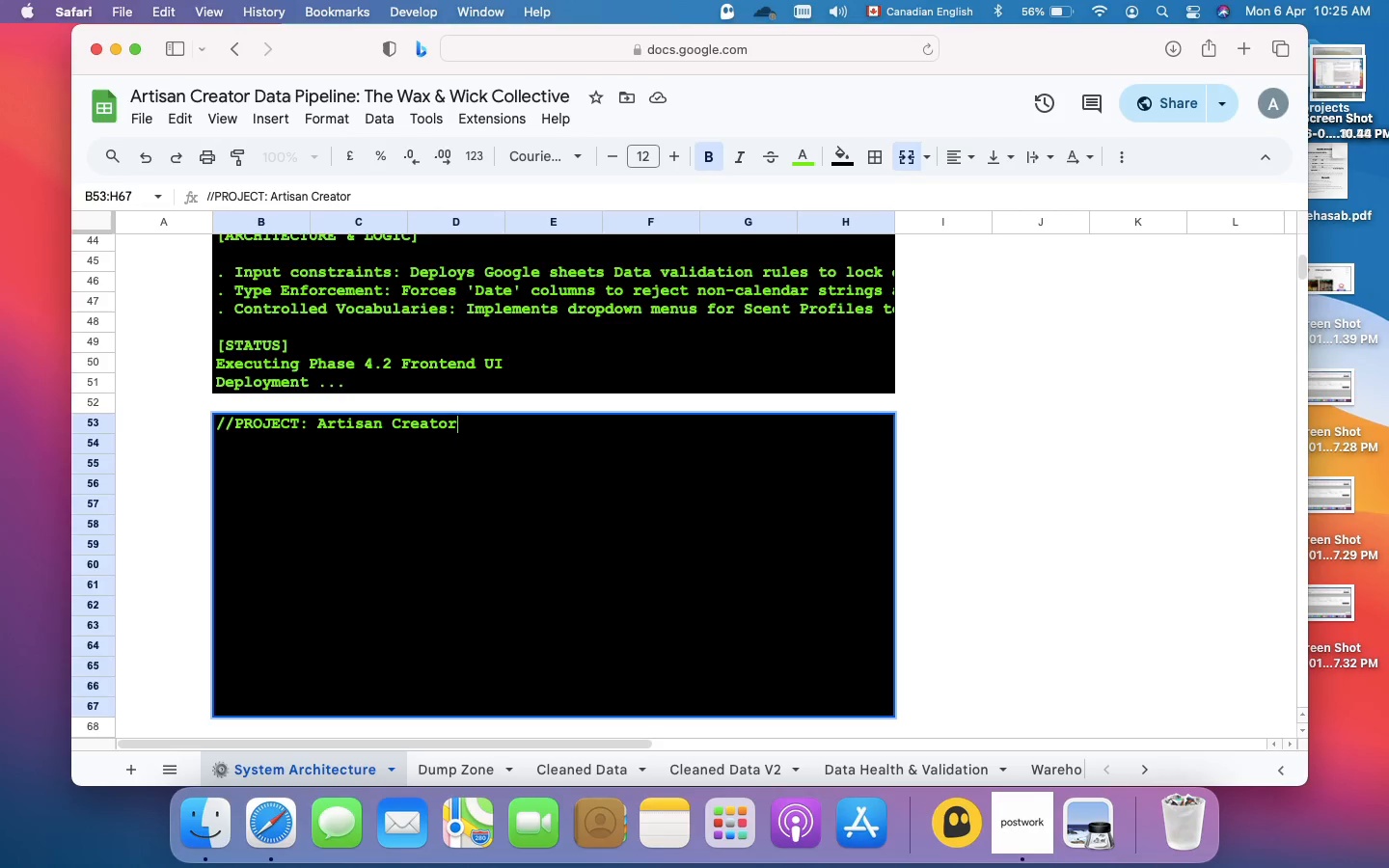 
key(ArrowRight)
 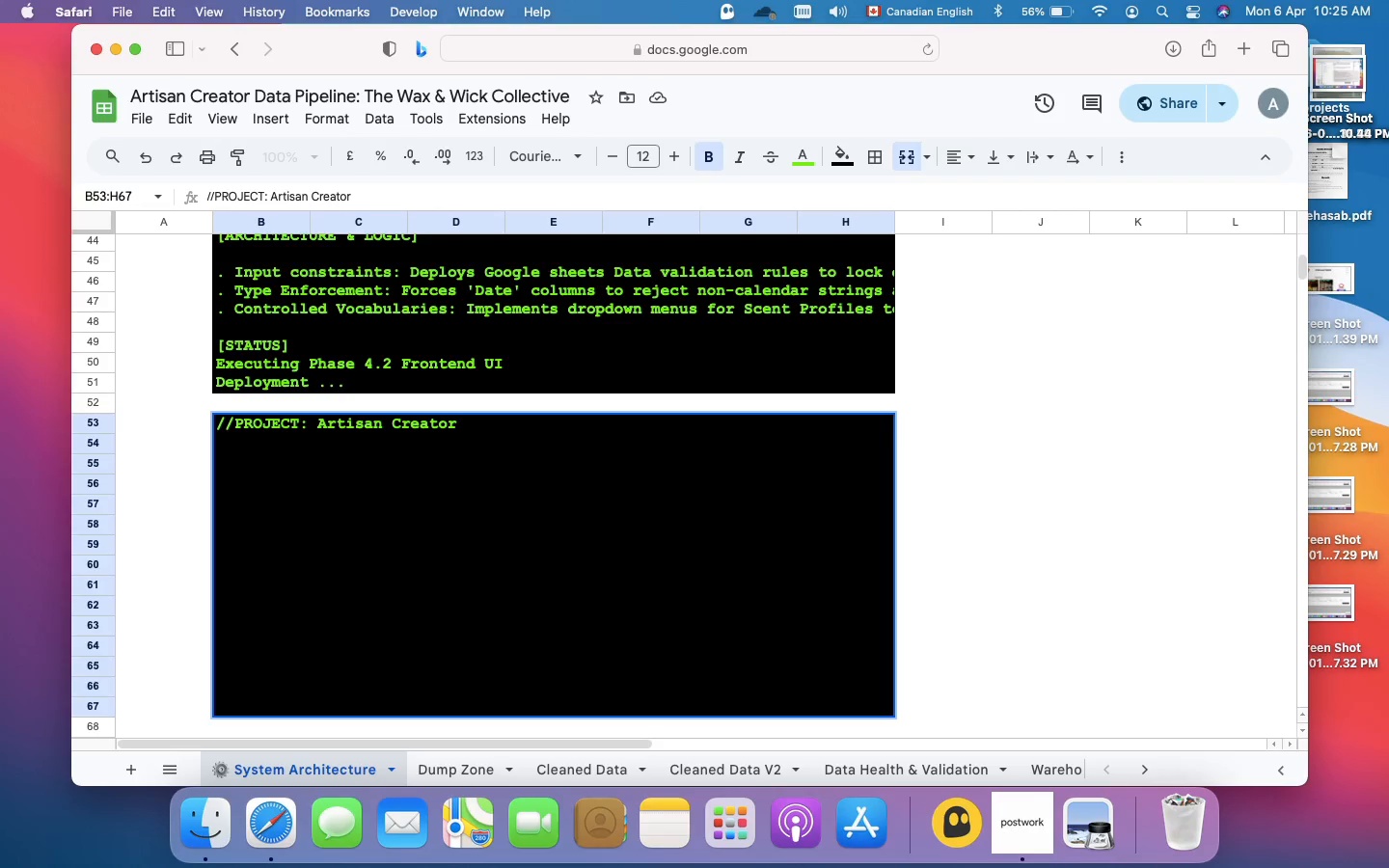 
key(Space)
 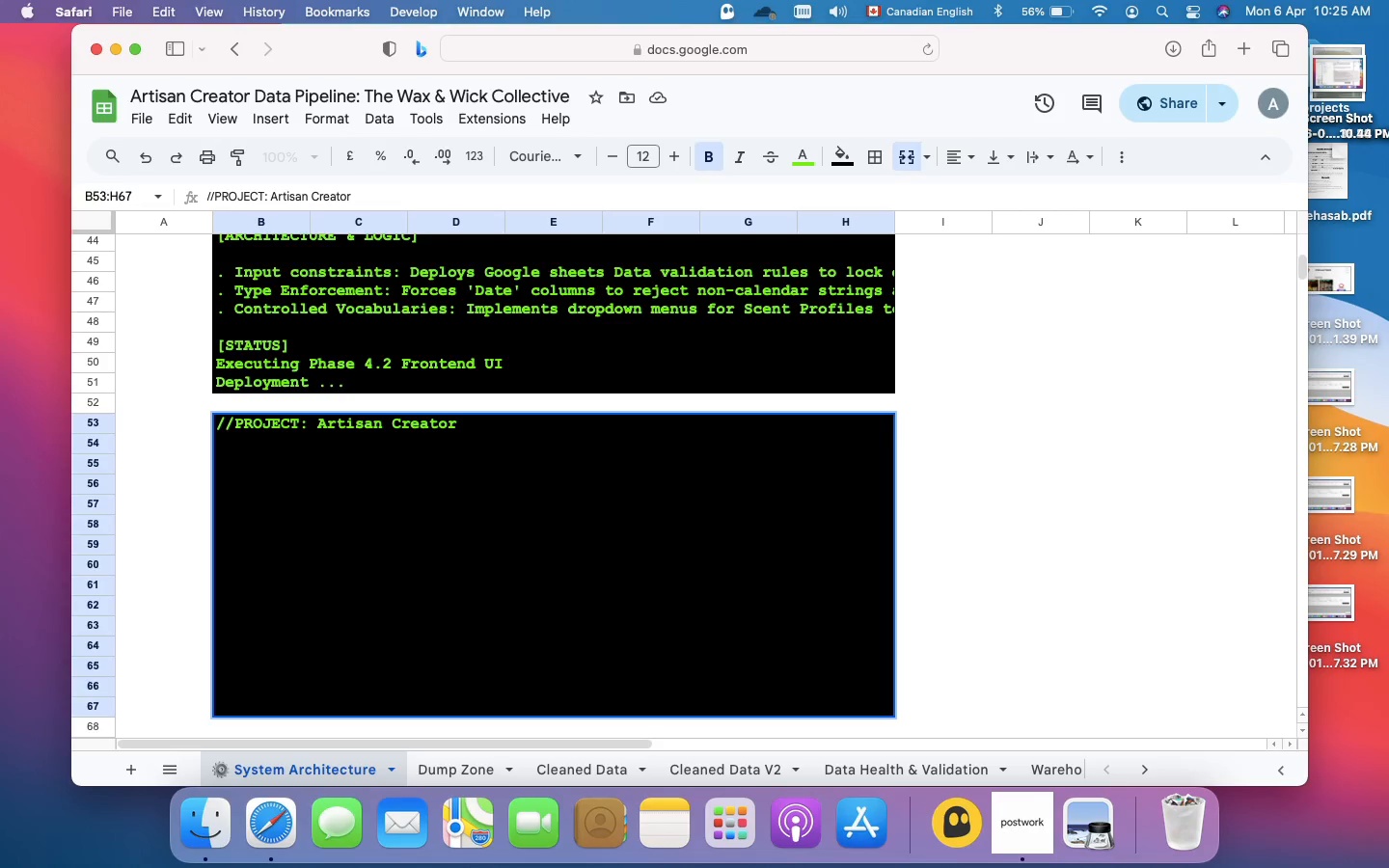 
type(Data Pipeline)
 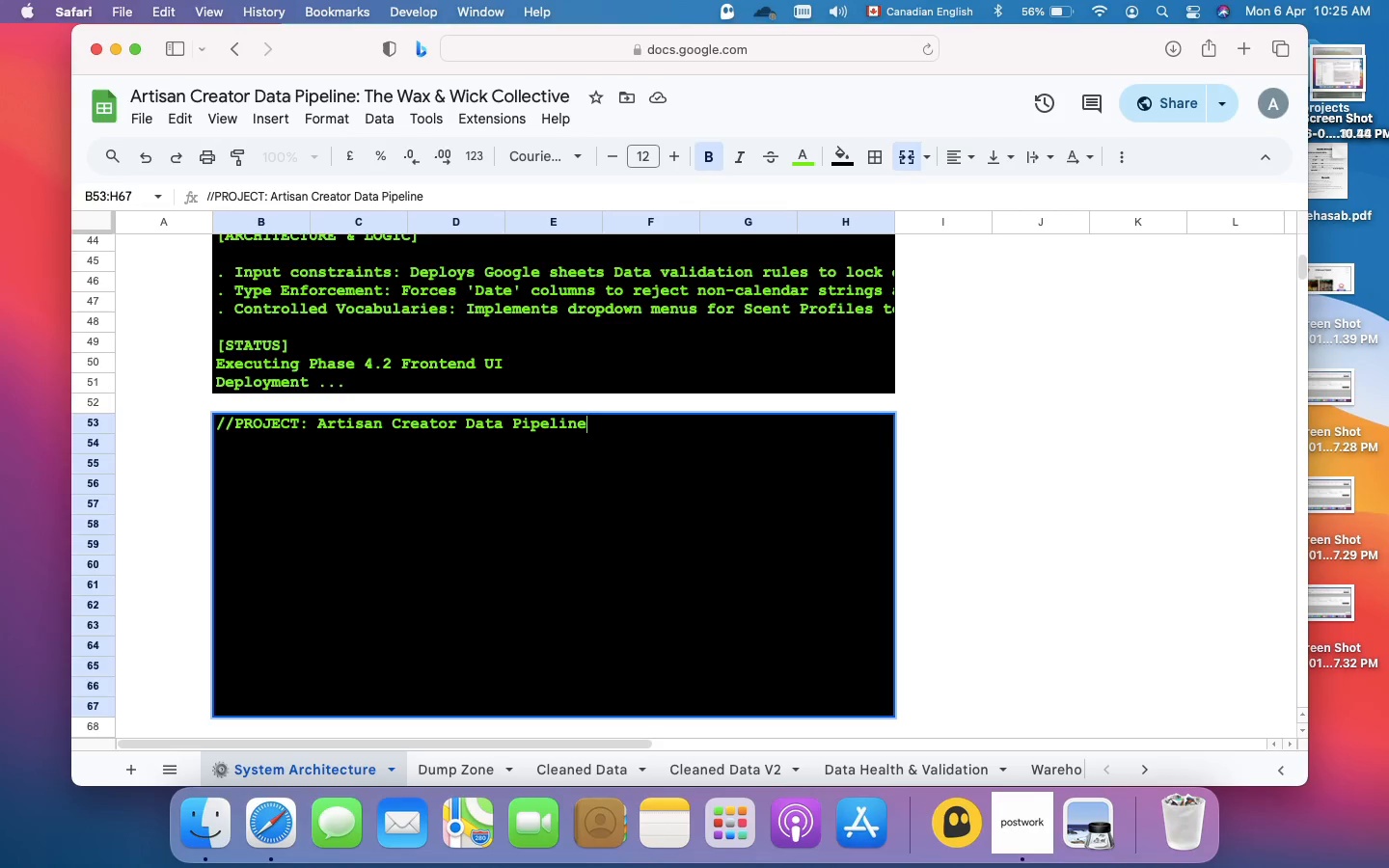 
key(Meta+Enter)
 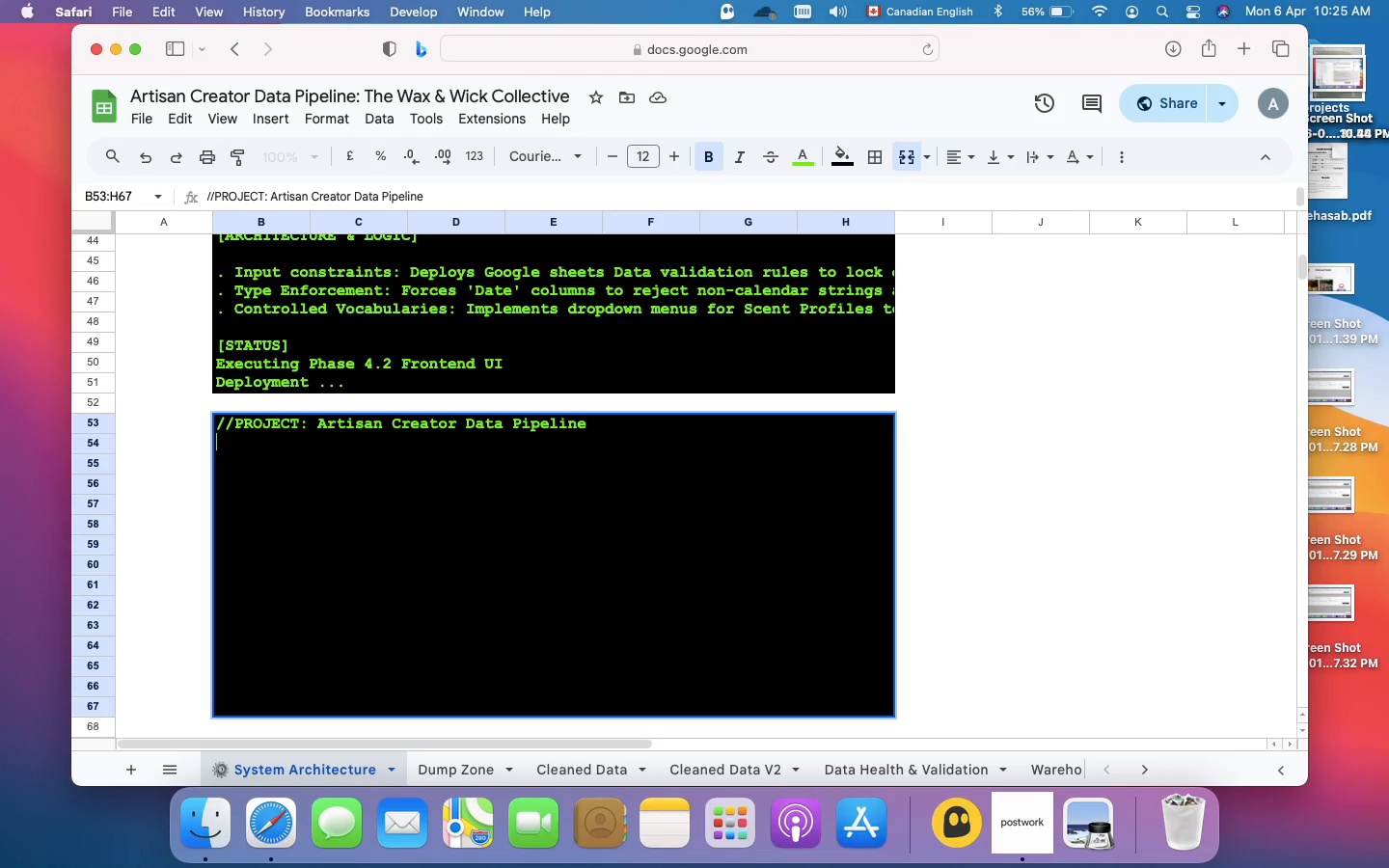 
type(//CLIENT: )
 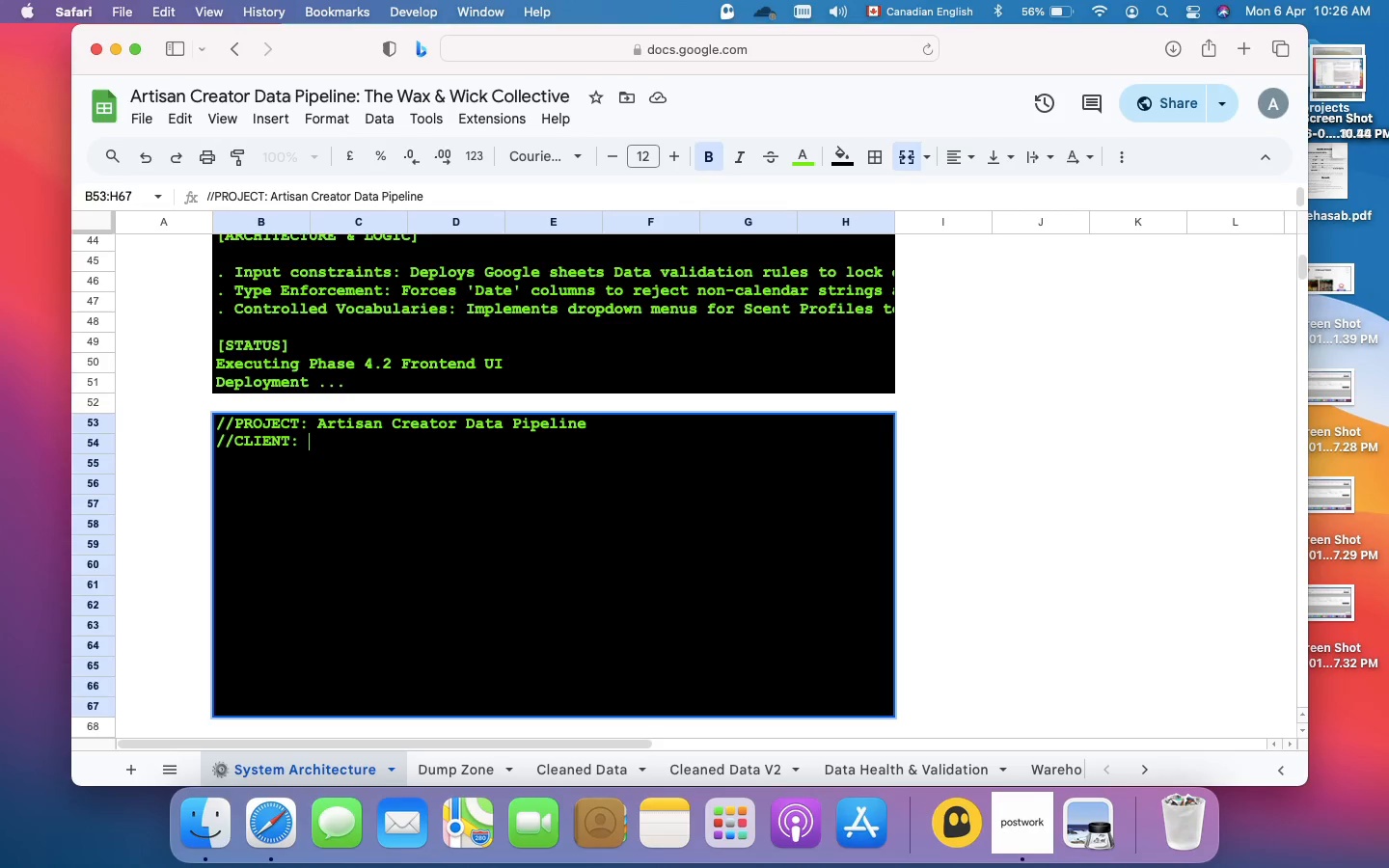 
wait(10.77)
 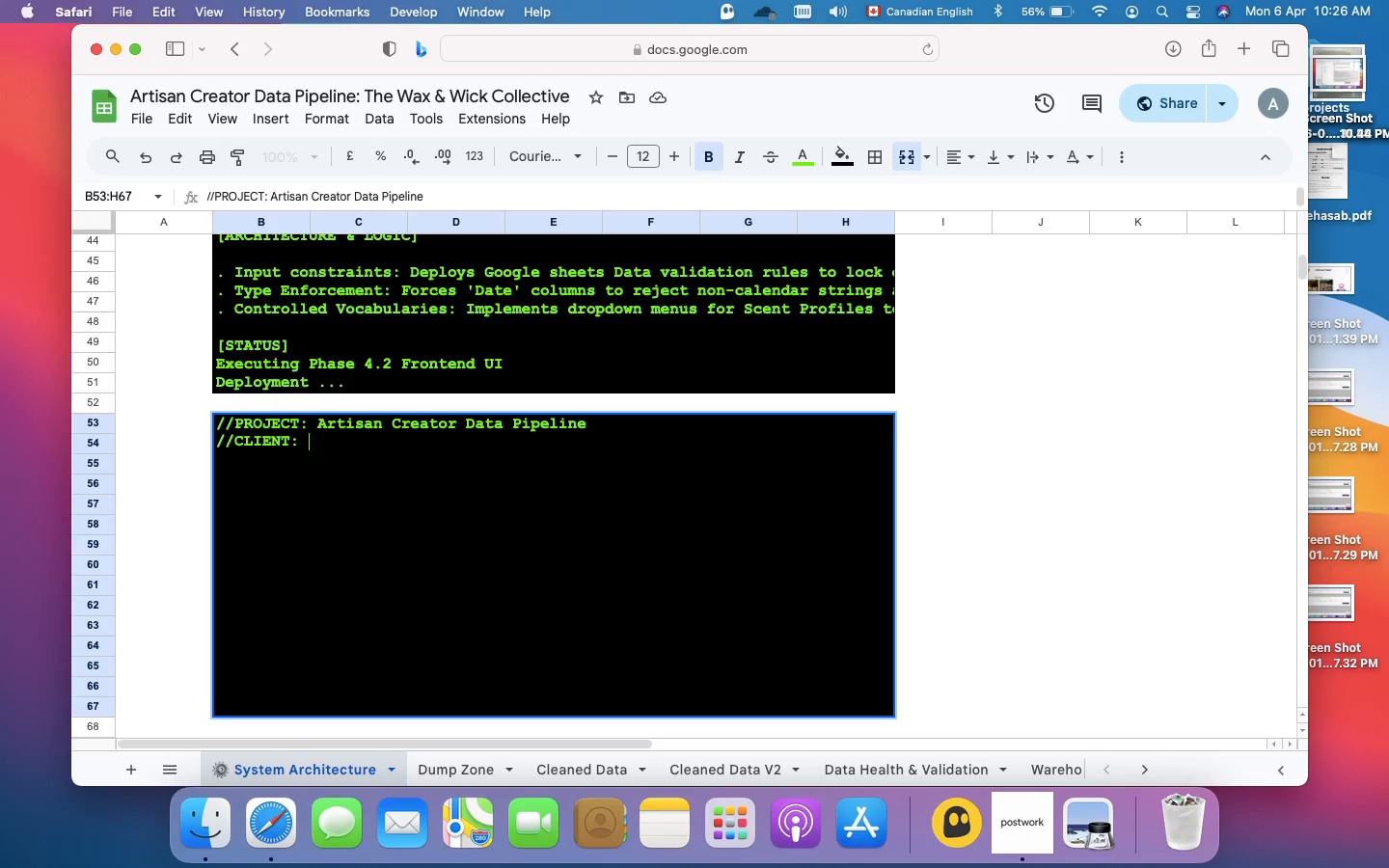 
type(The )
 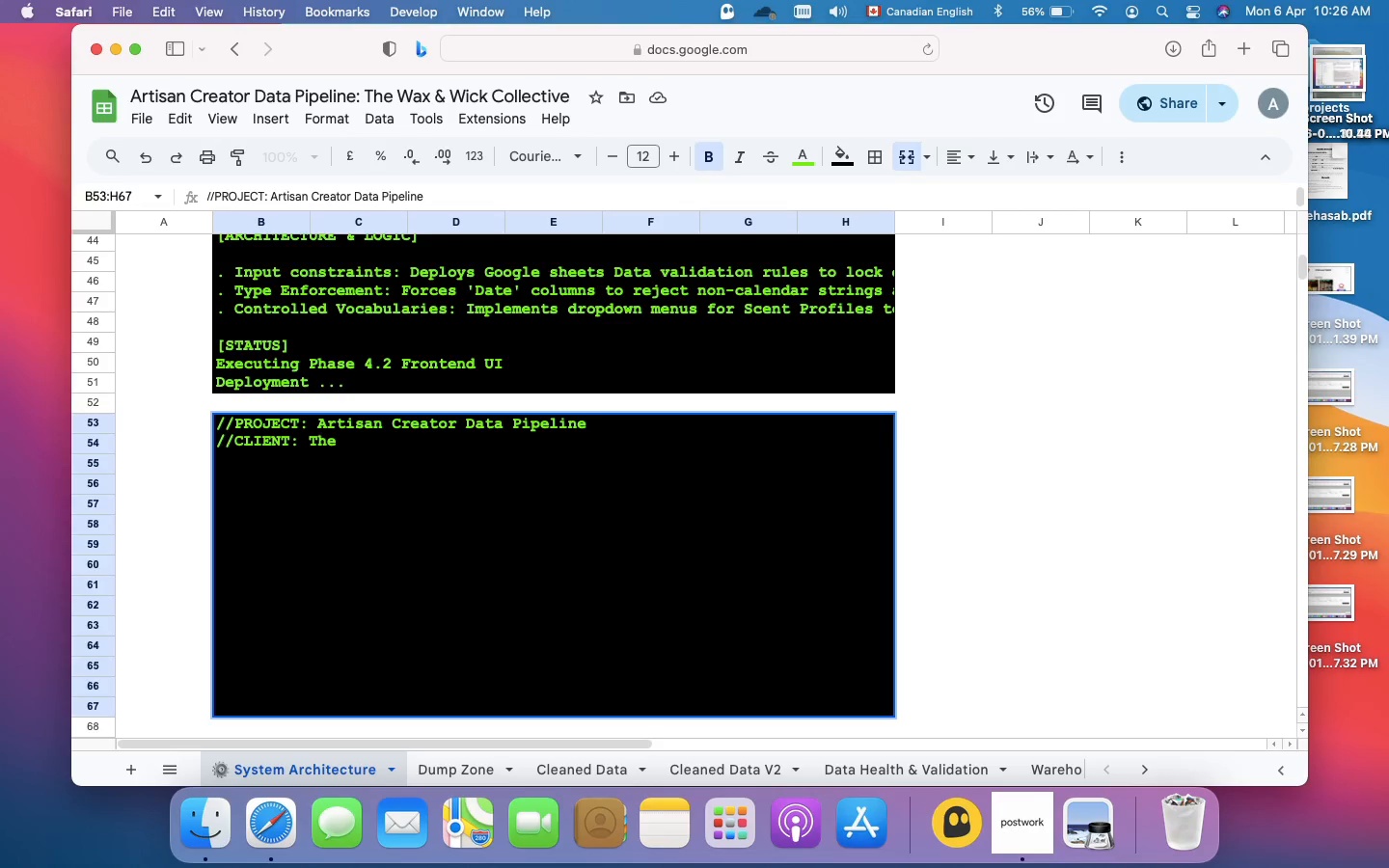 
type(wax & wick )
 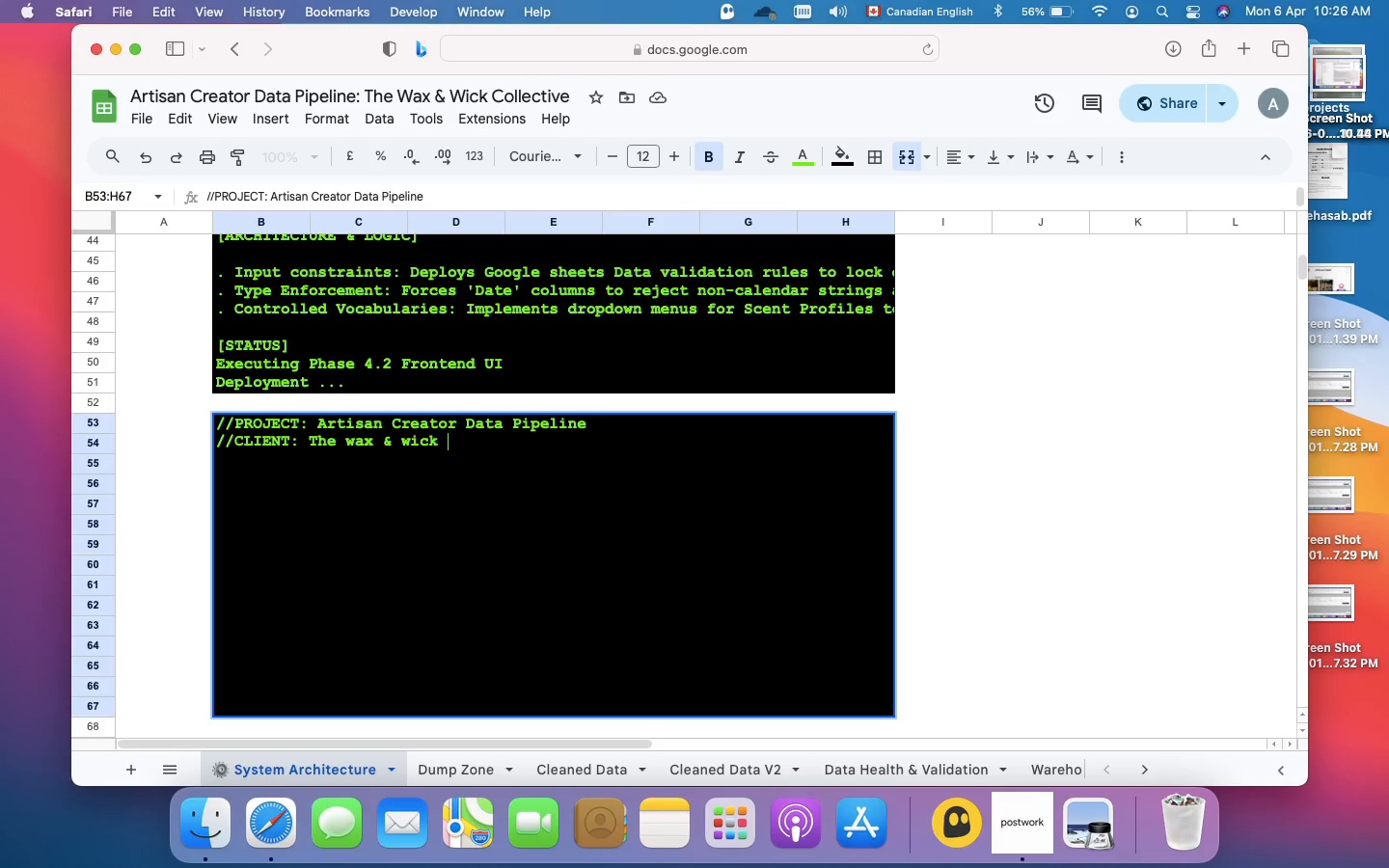 
type(collective)
 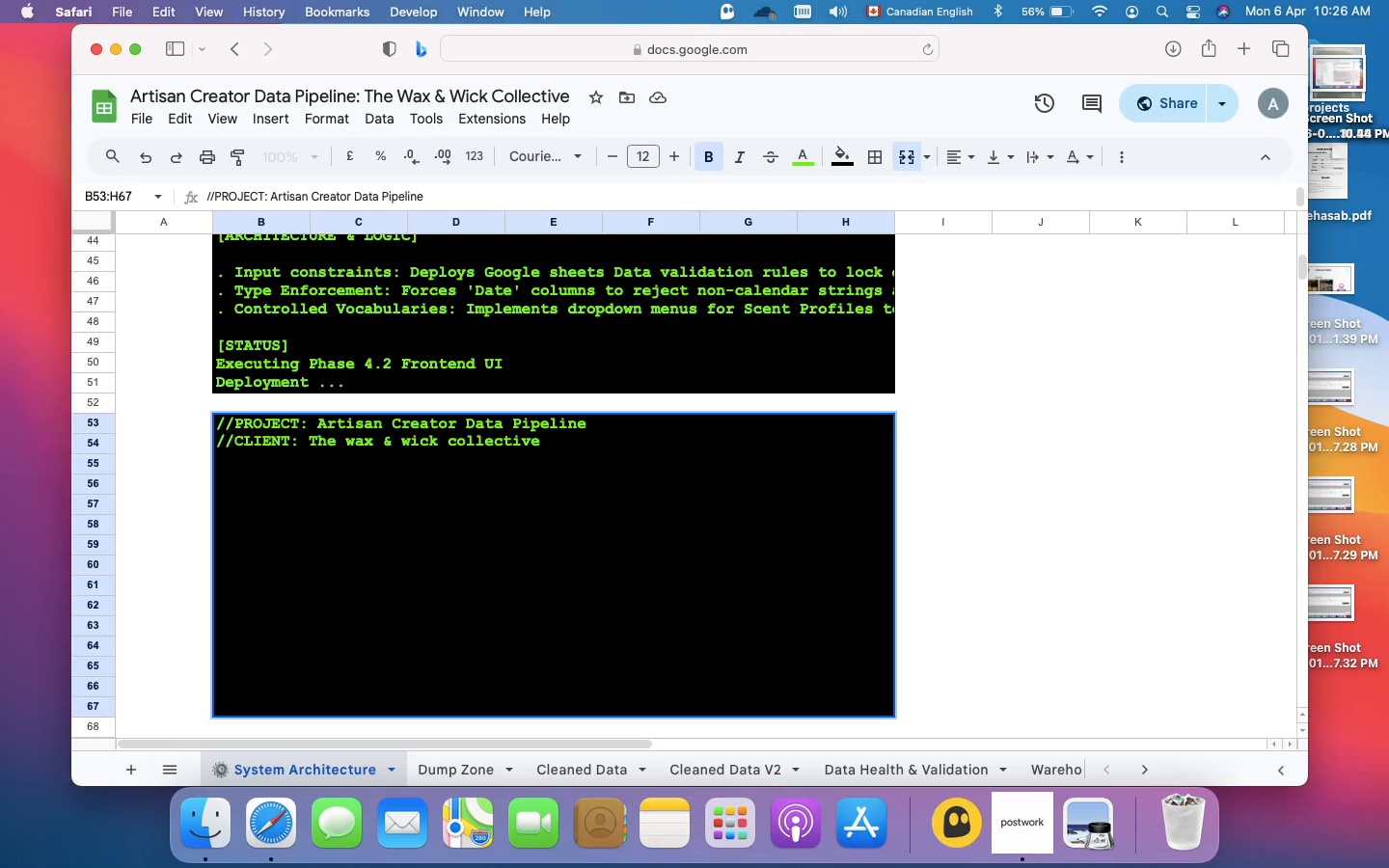 
key(Meta+Enter)
 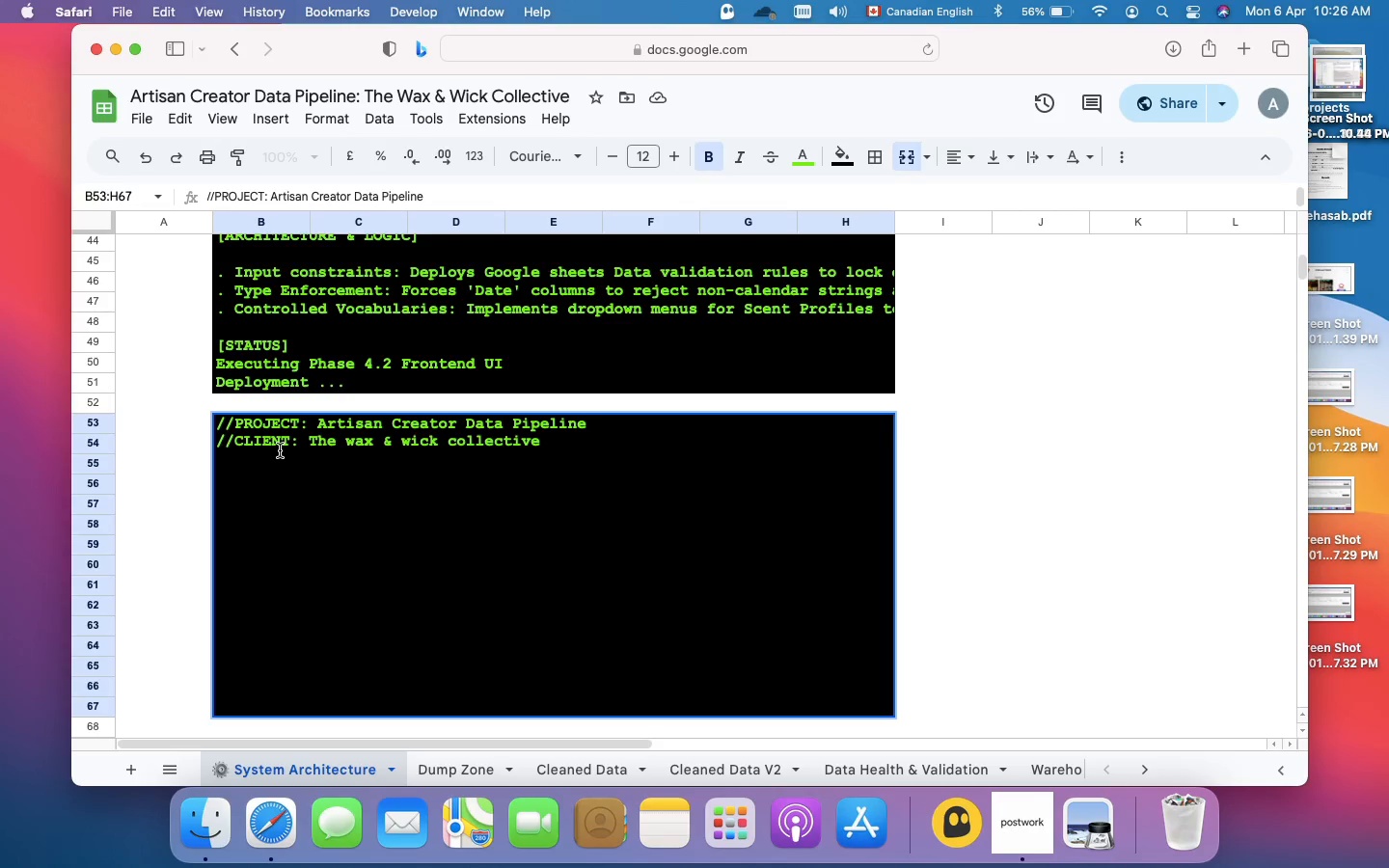 
type(//CURRENT MODULE: )
 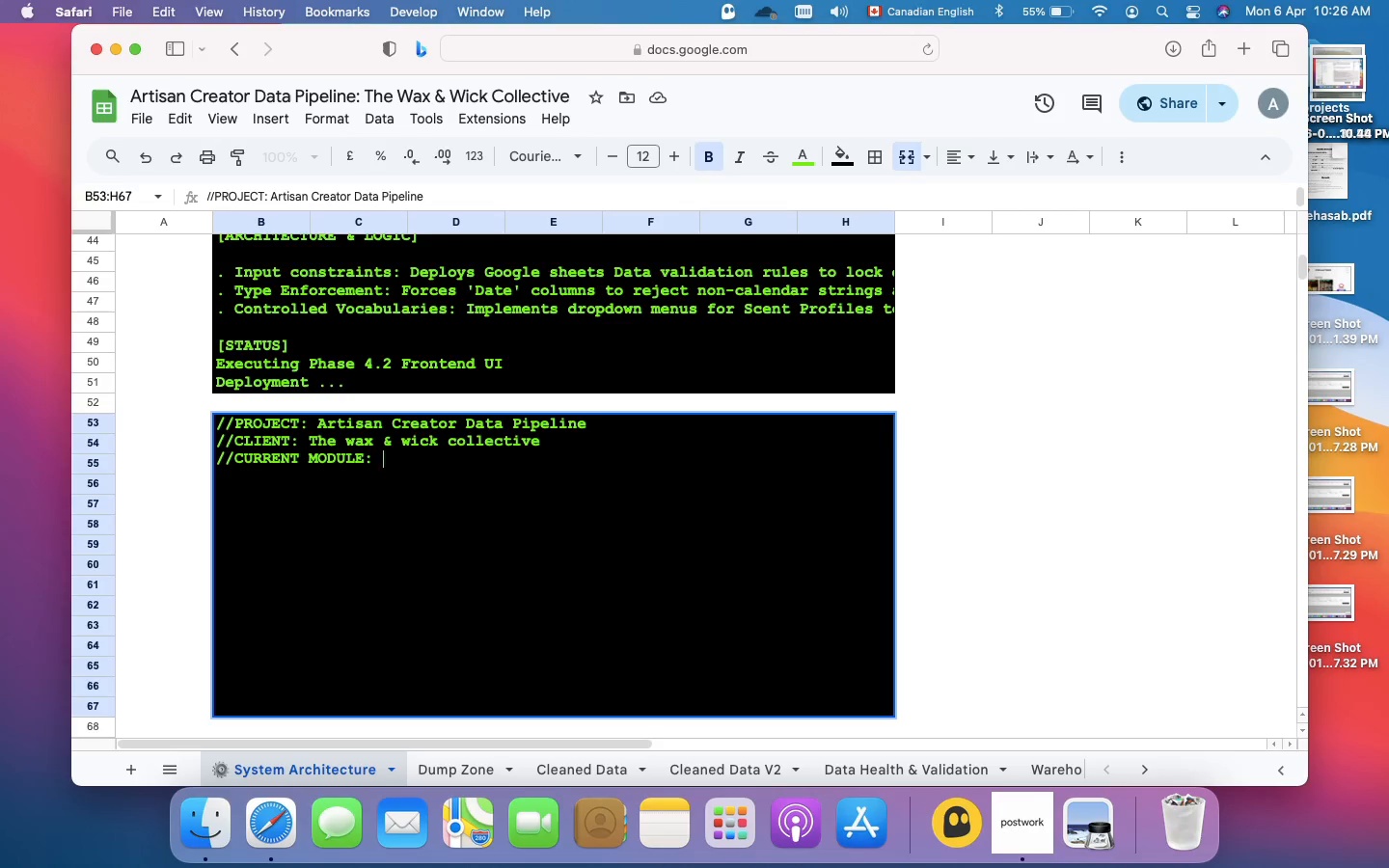 
wait(17.79)
 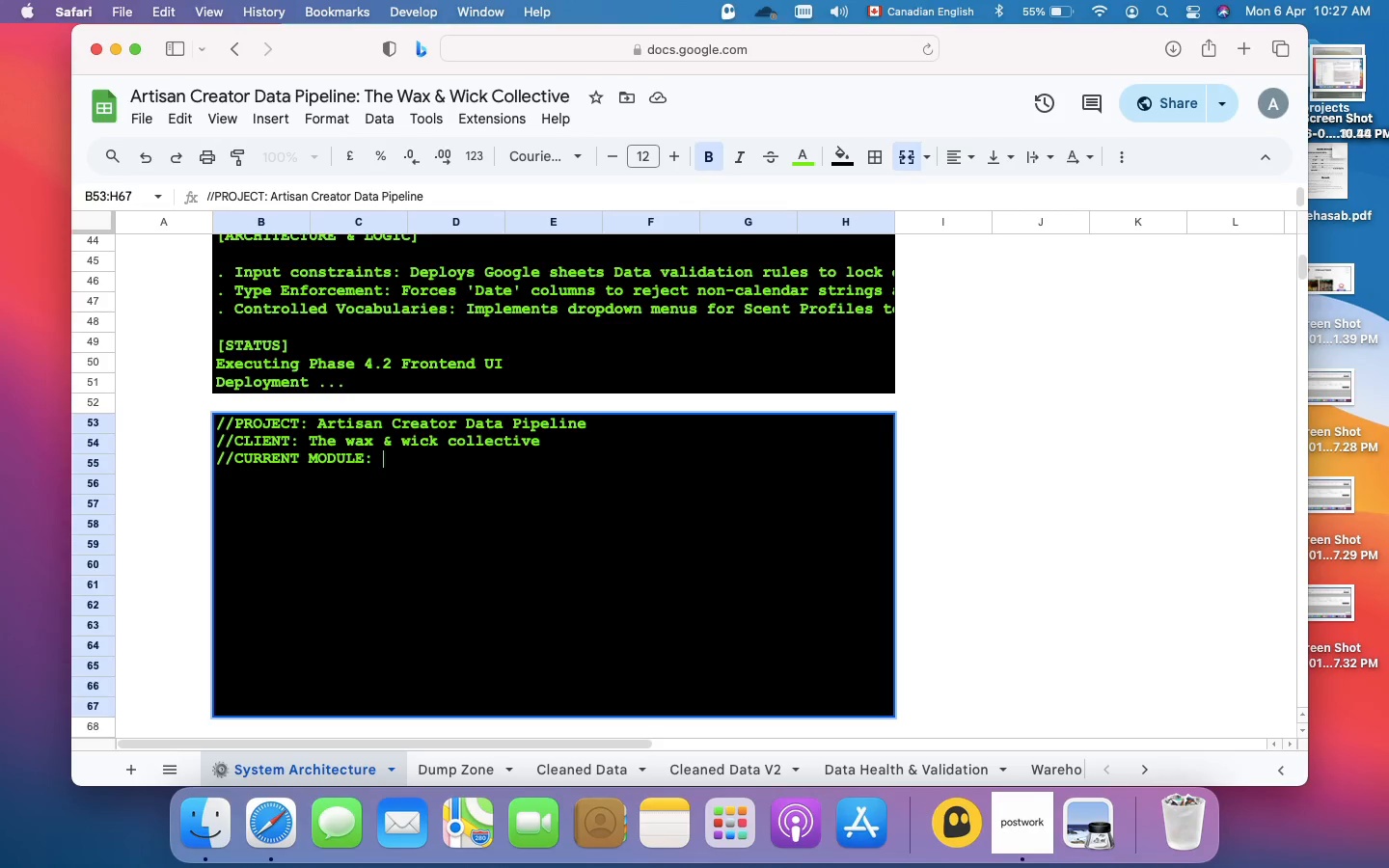 
type(System Delivery Documentation)
 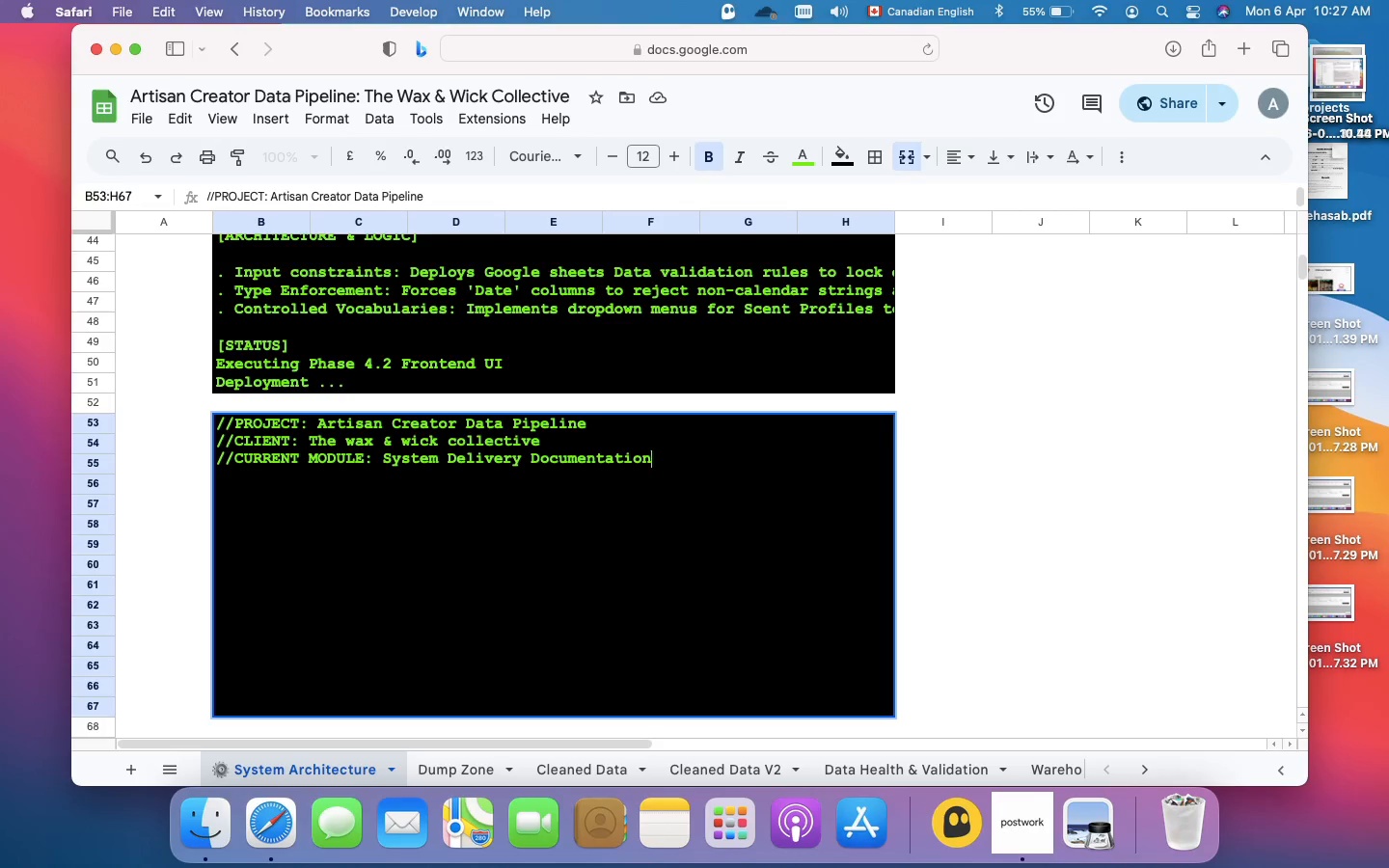 
key(Meta+Enter)
 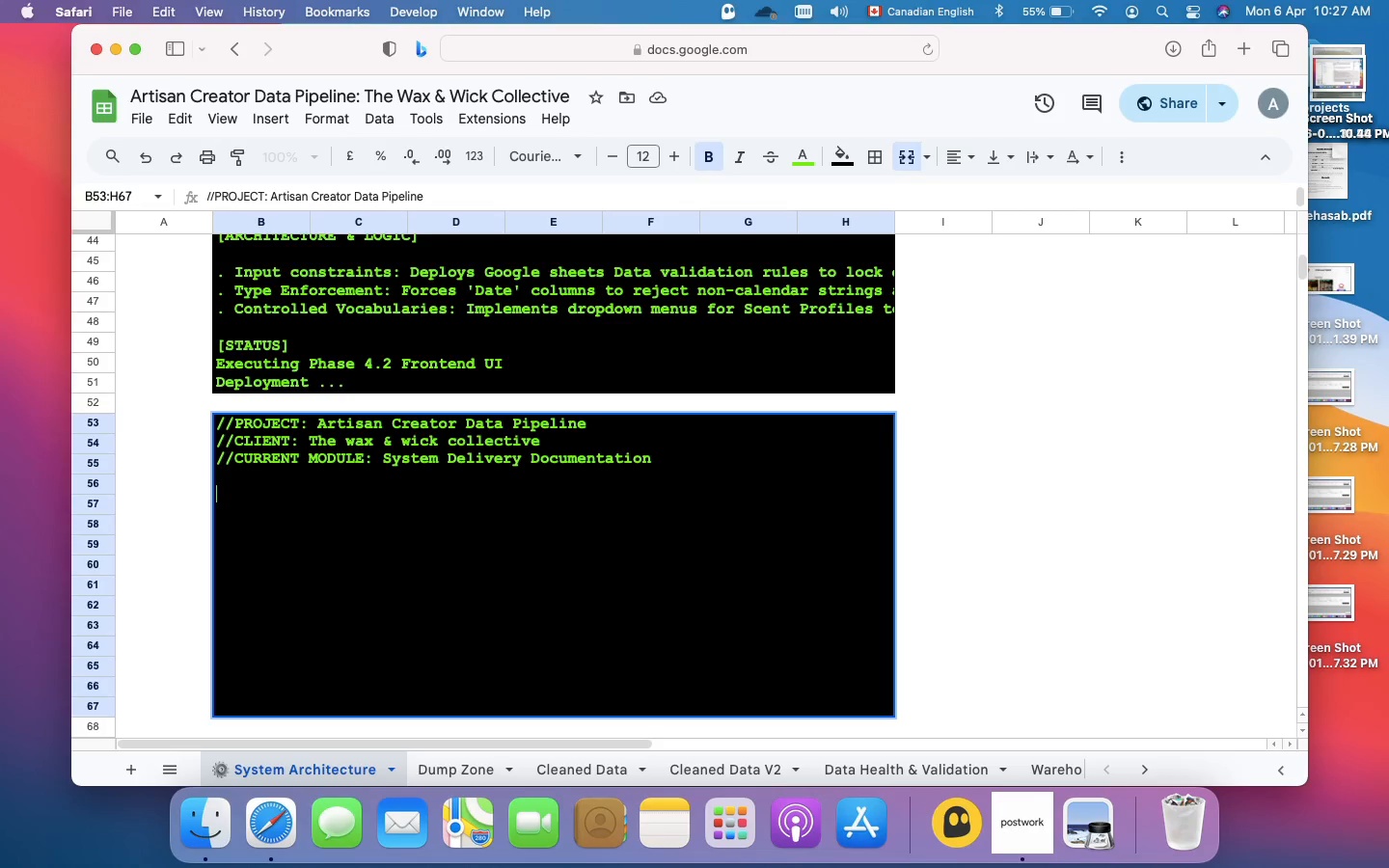 
key(Meta+Enter)
 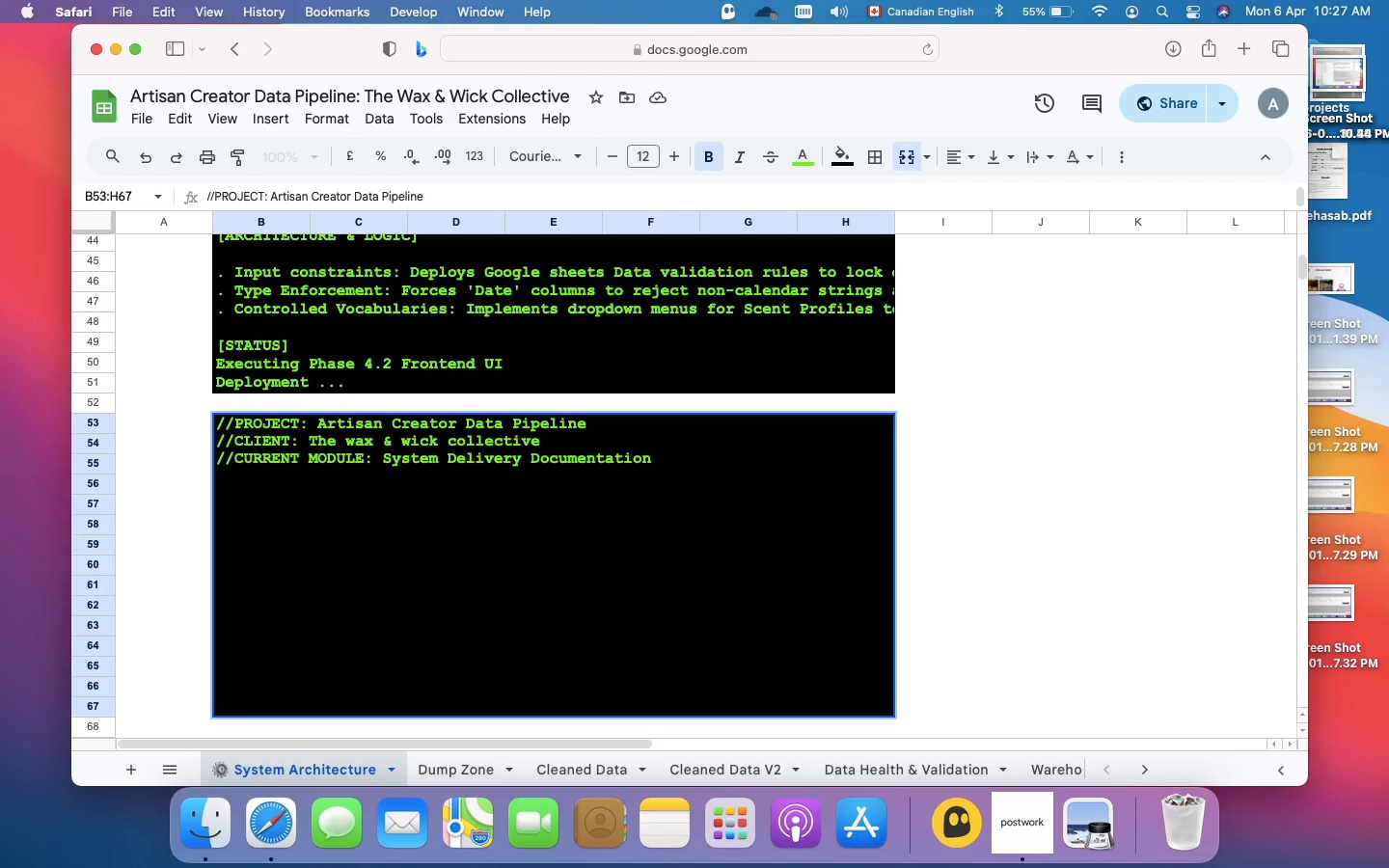 
key(Meta+Enter)
 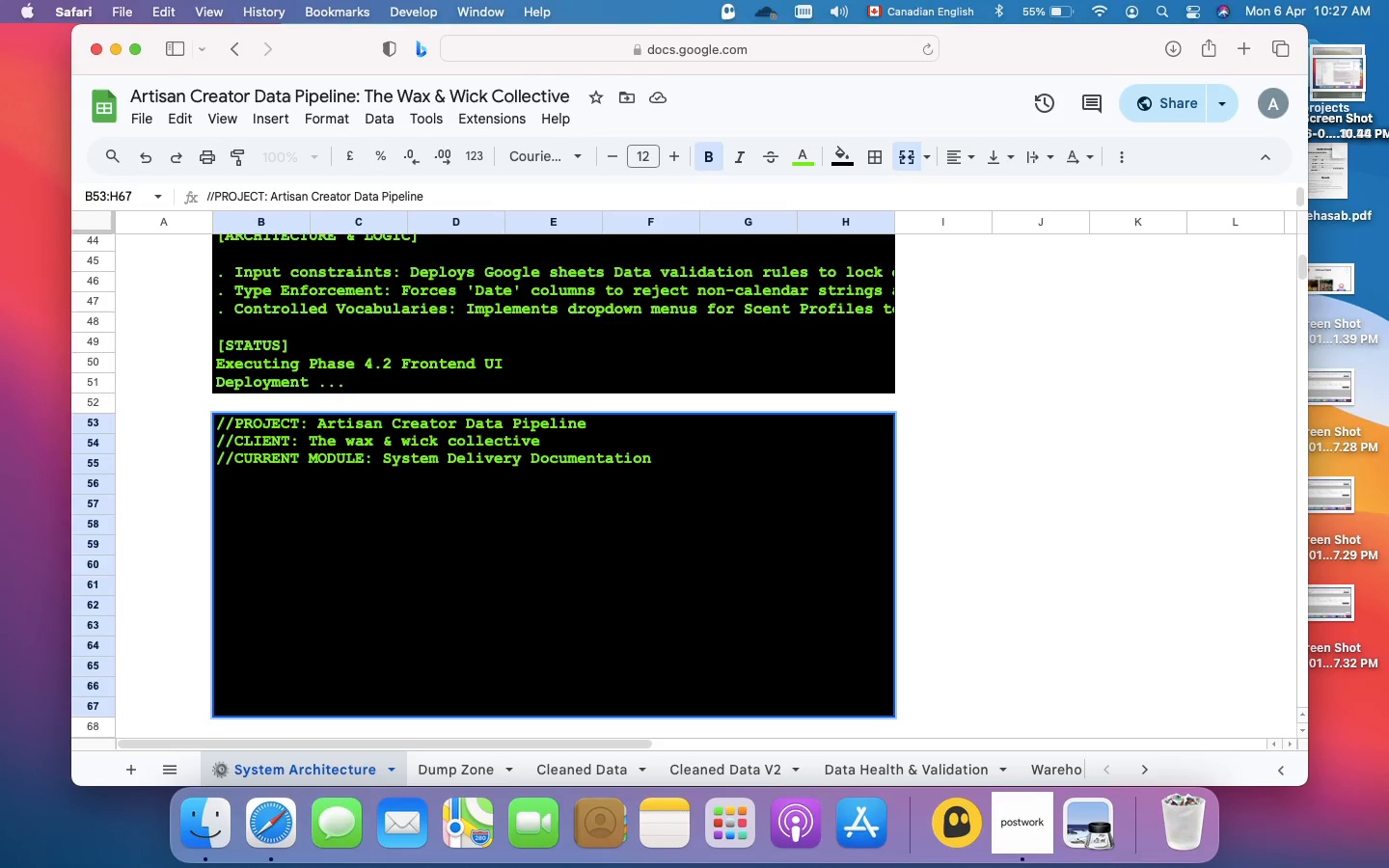 
wait(17.28)
 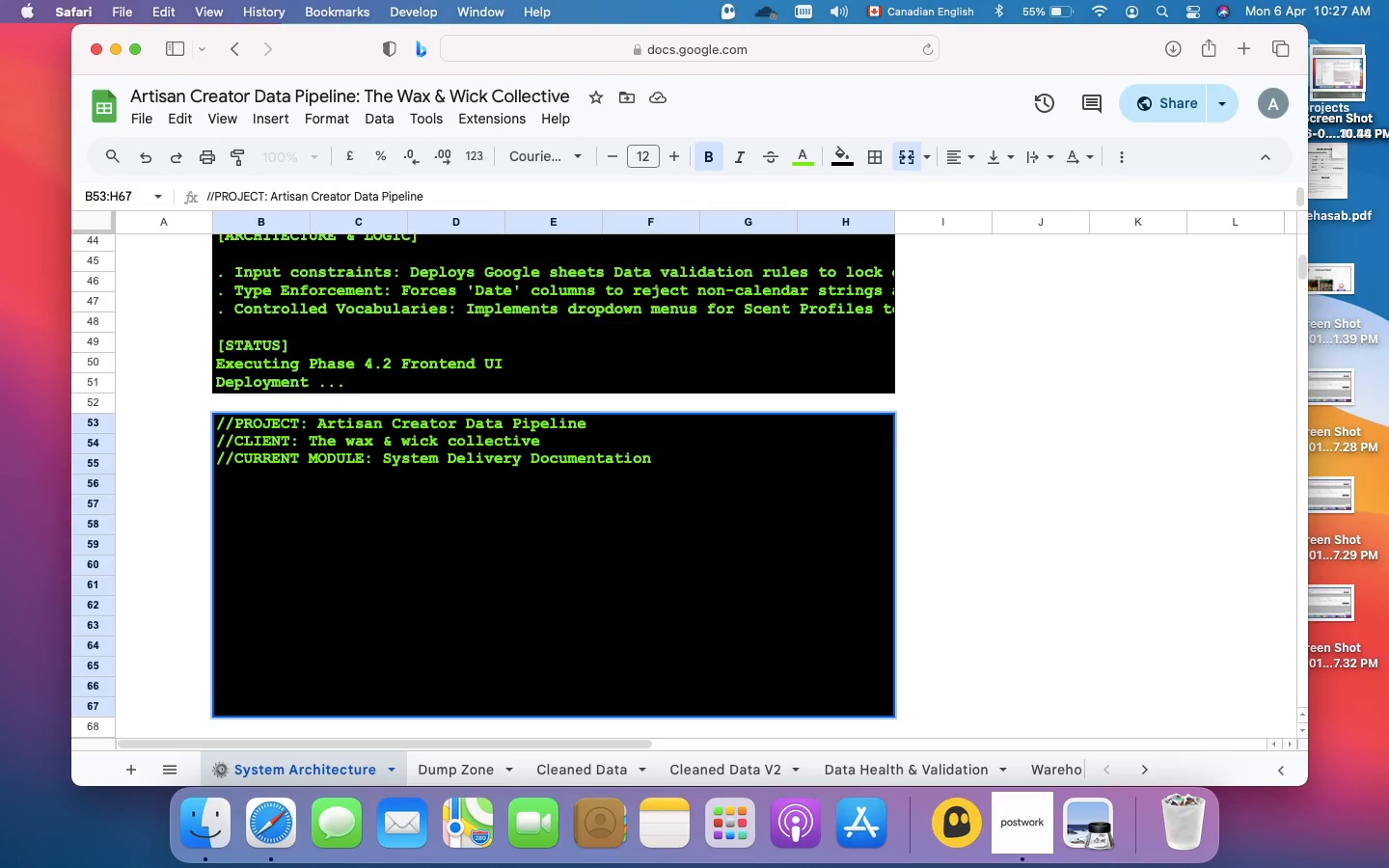 
type([object)
key(Backspace)
key(Backspace)
key(Backspace)
key(Backspace)
key(Backspace)
key(Backspace)
type(OBJECTIVE])
 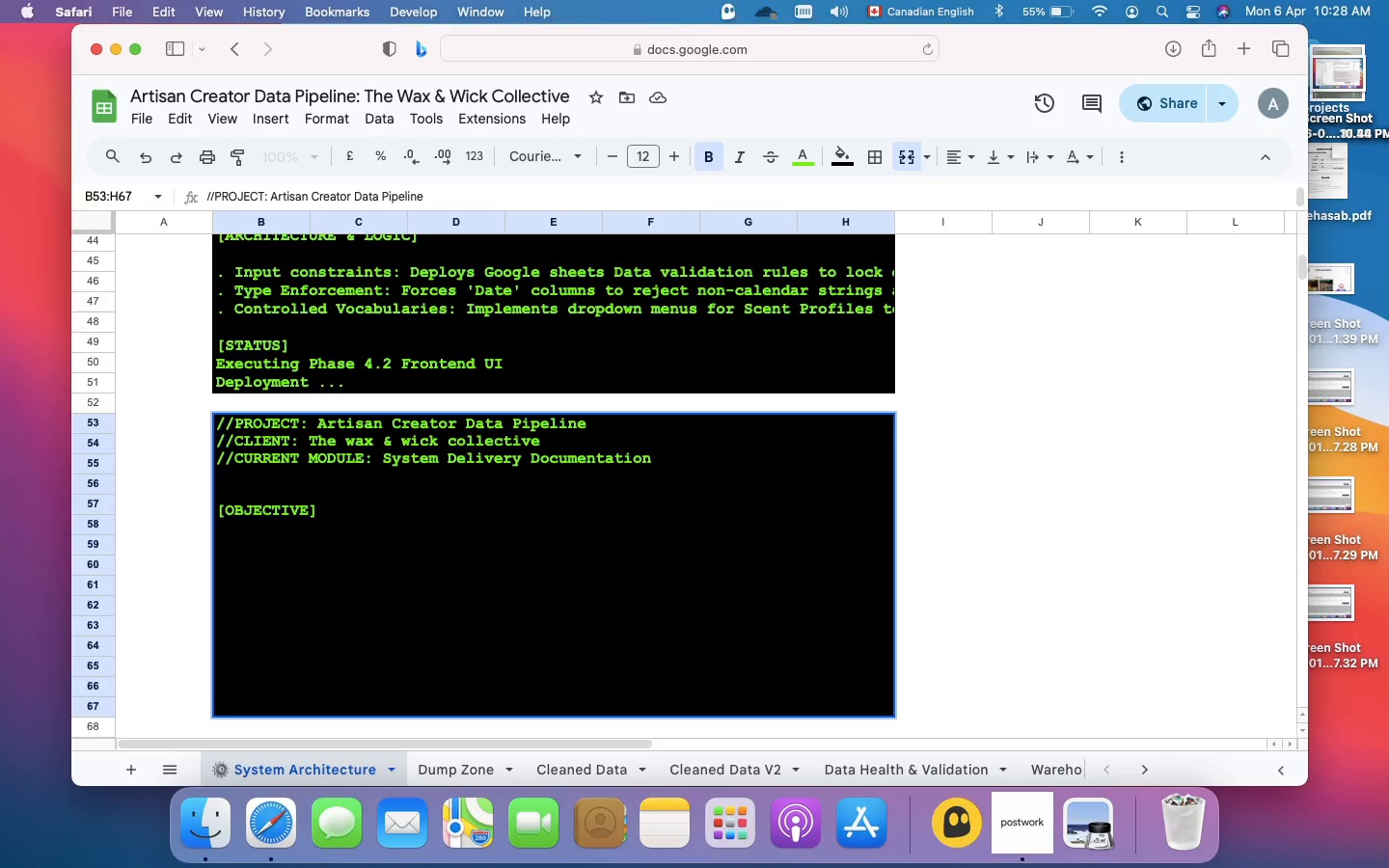 
key(Meta+Enter)
 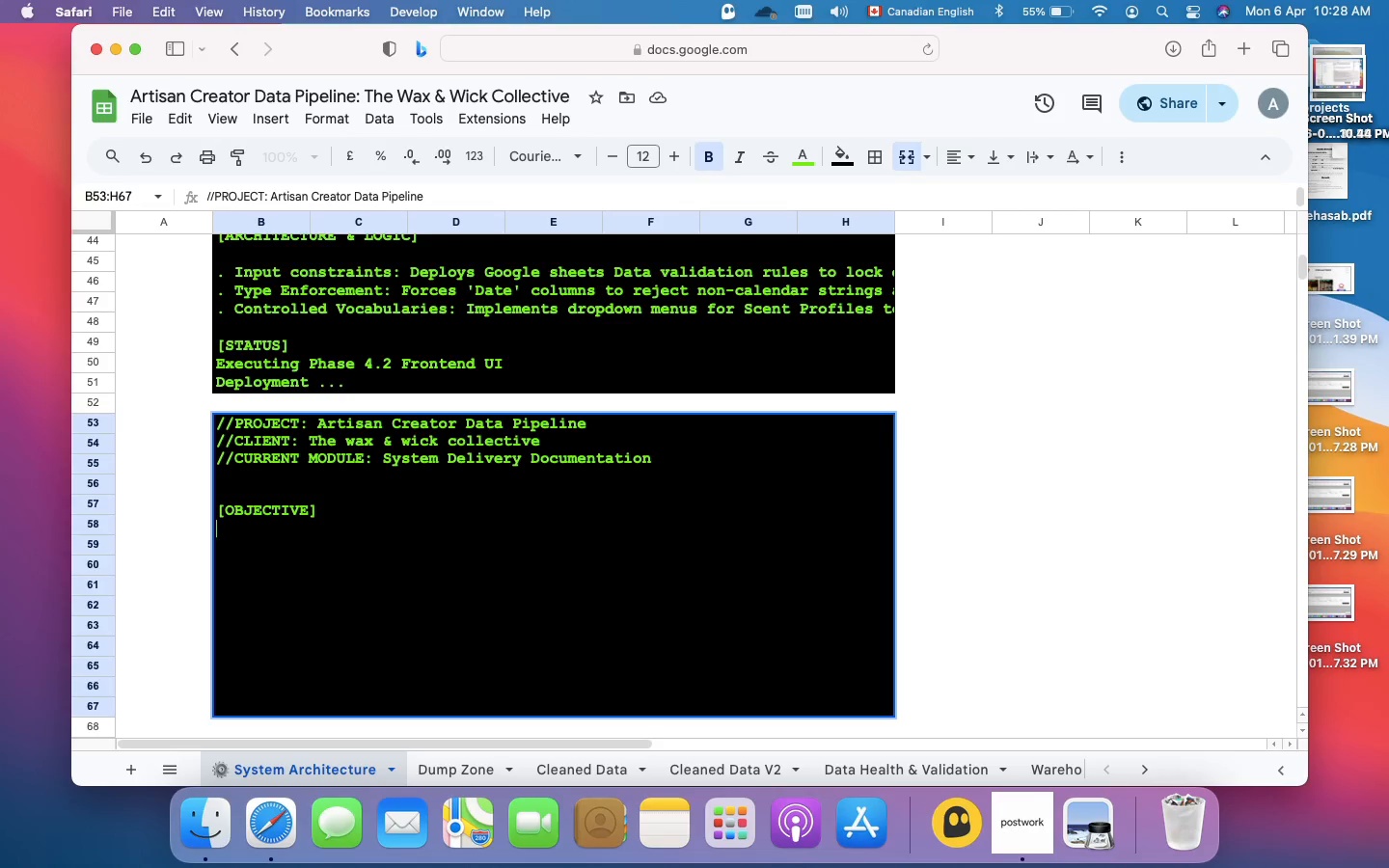 
key(Meta+Enter)
 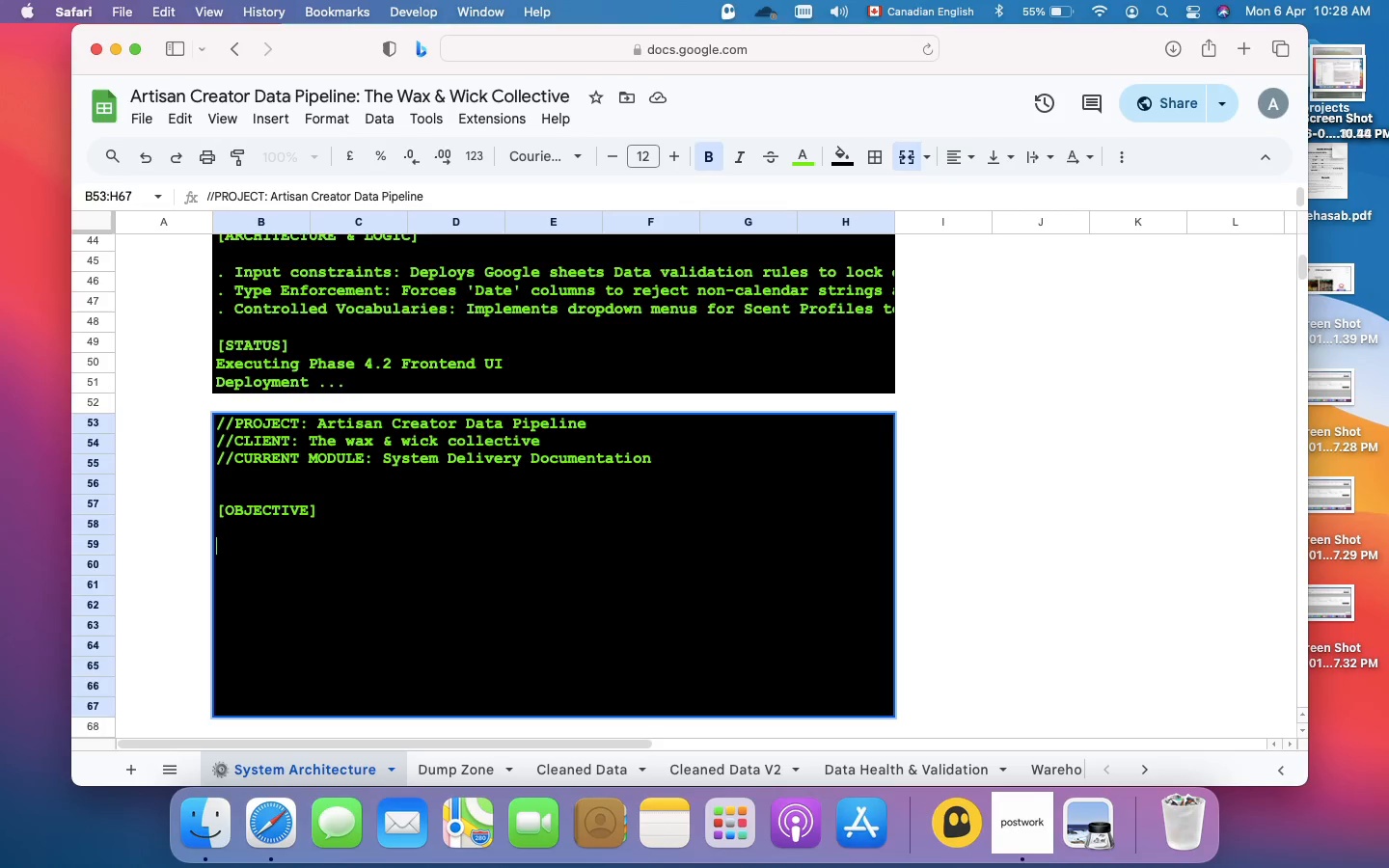 
type(Final)
 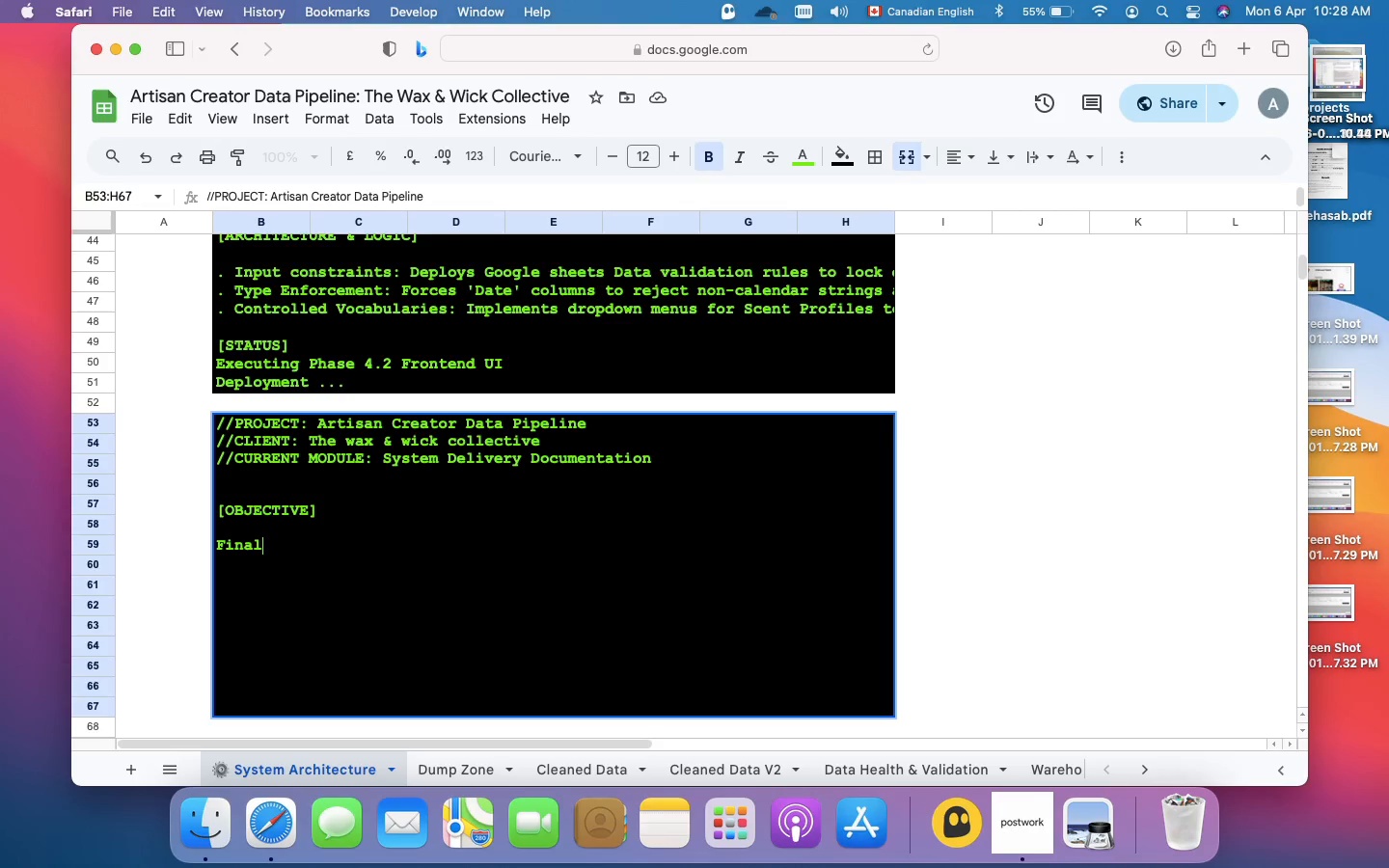 
type(izw)
key(Backspace)
type(e the data pipelo)
key(Backspace)
type(ine deploymne)
key(Backspace)
key(Backspace)
type(ent)
 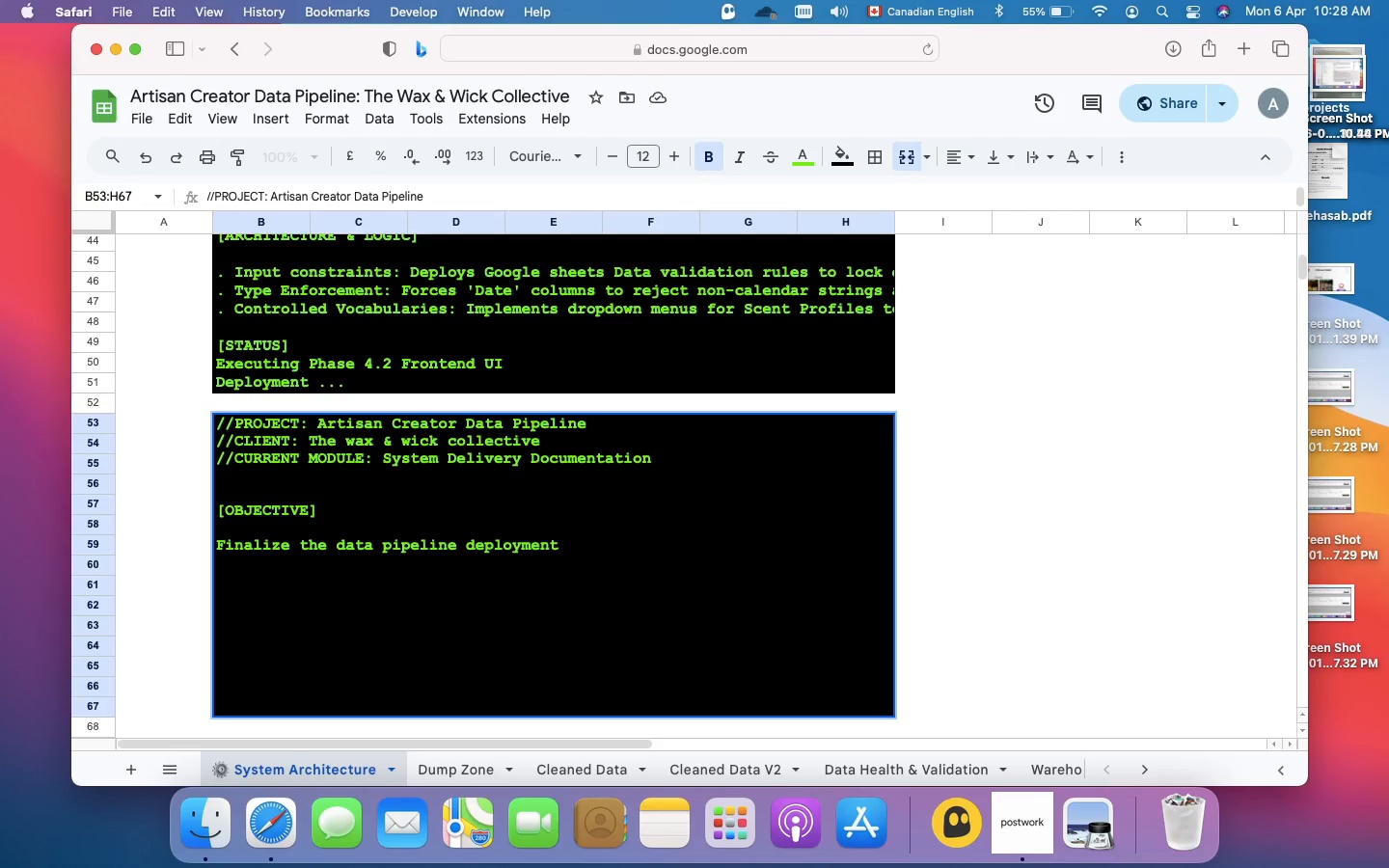 
key(Space)
 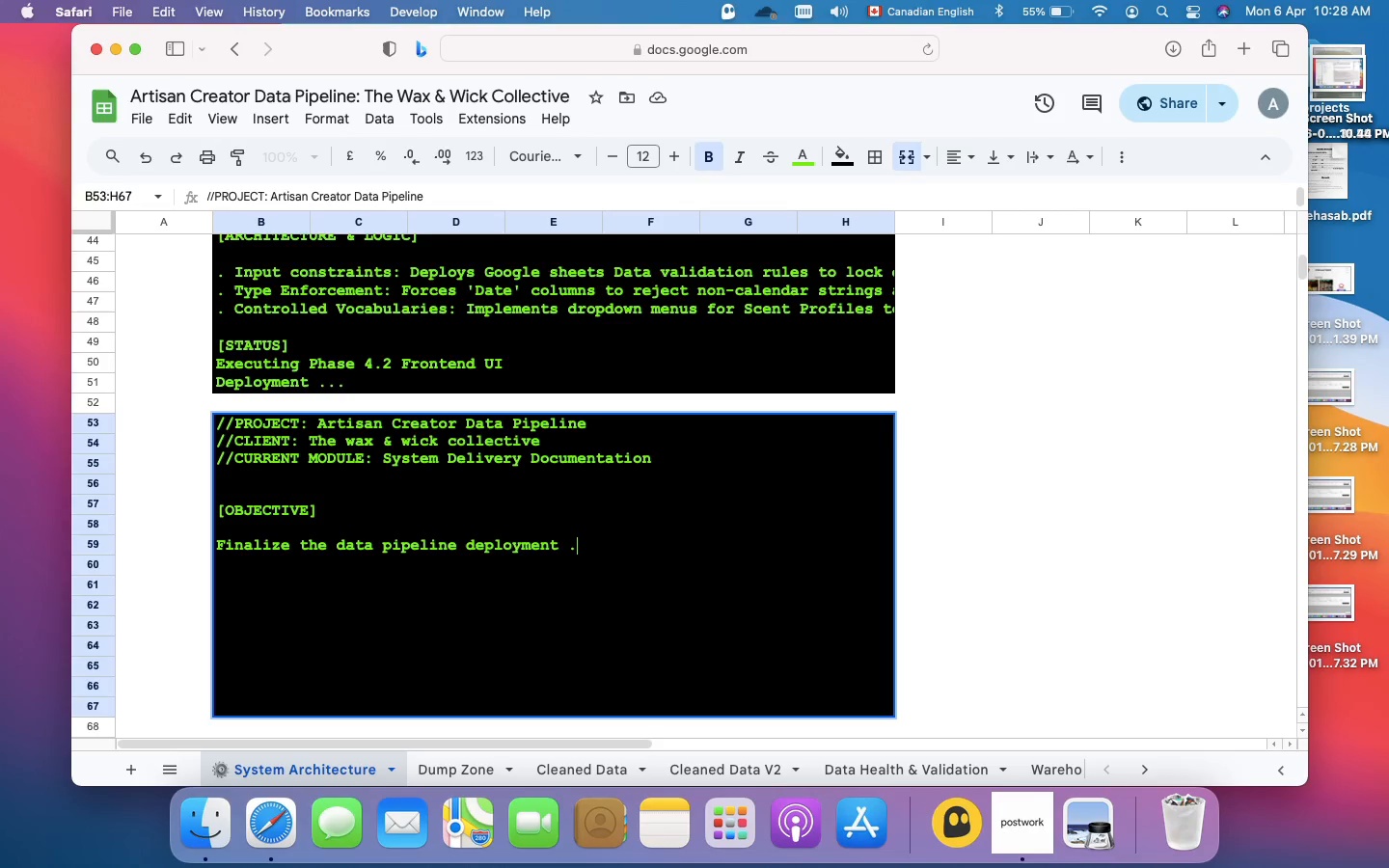 
key(Period)
 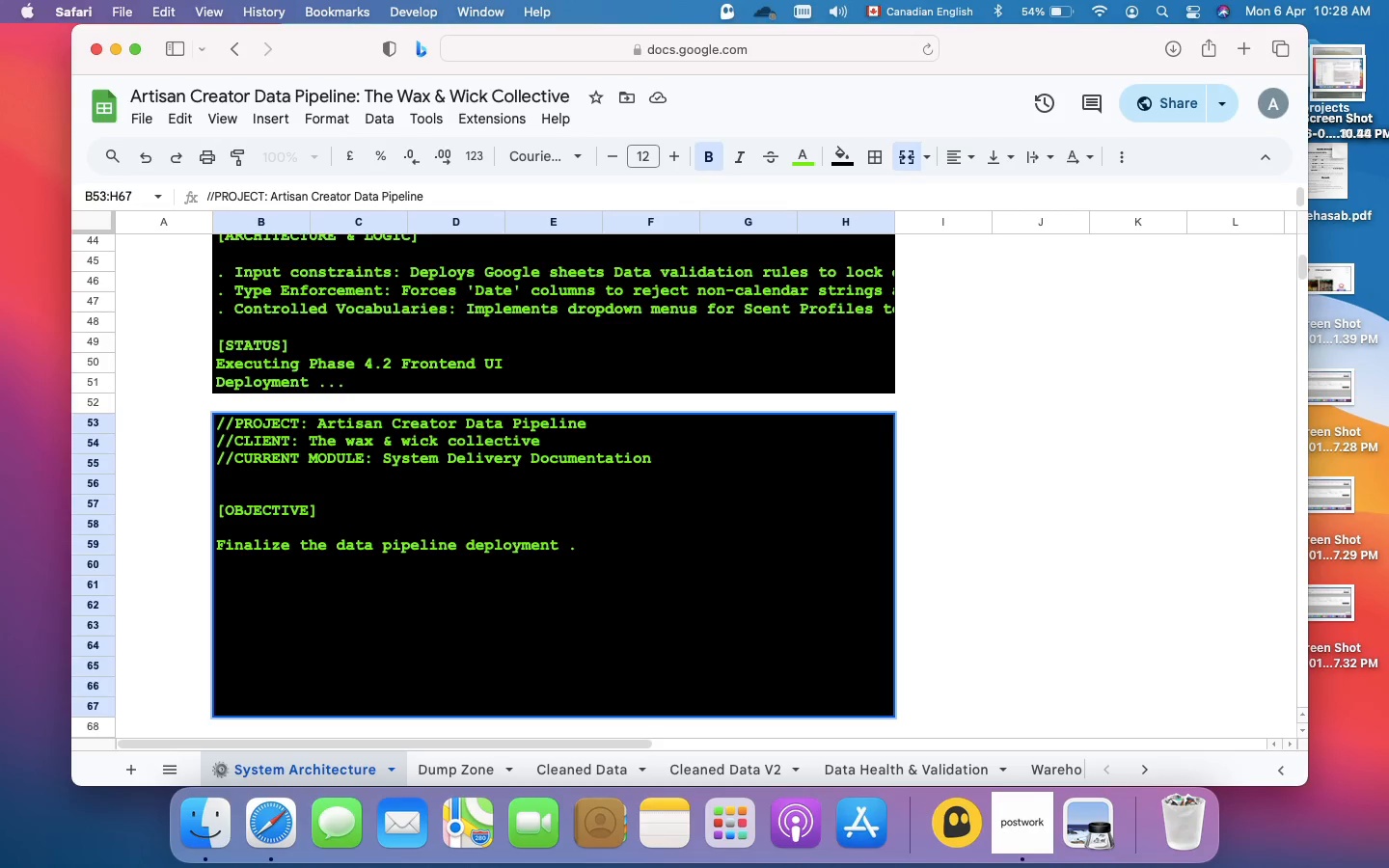 
wait(5.35)
 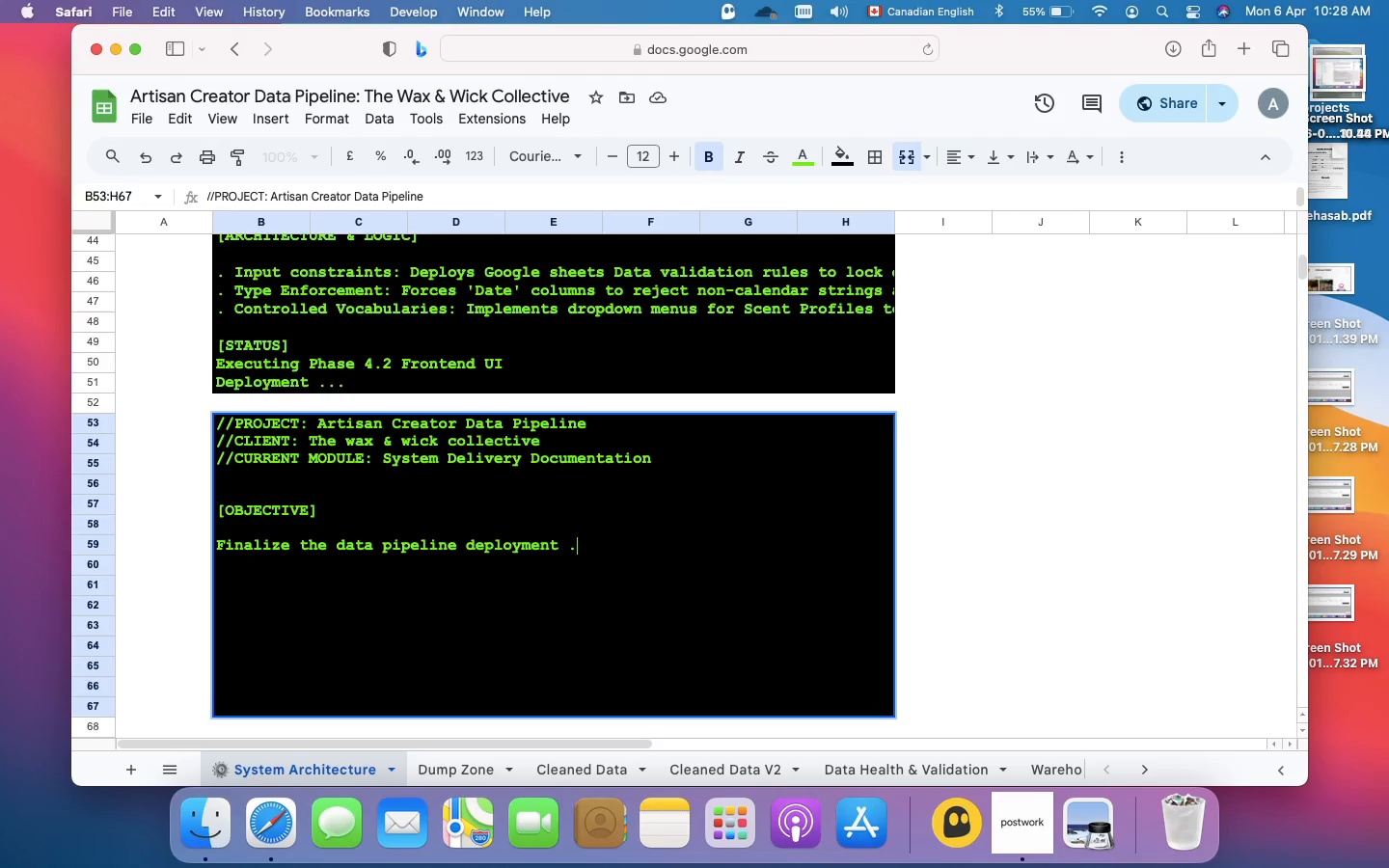 
key(Meta+Enter)
 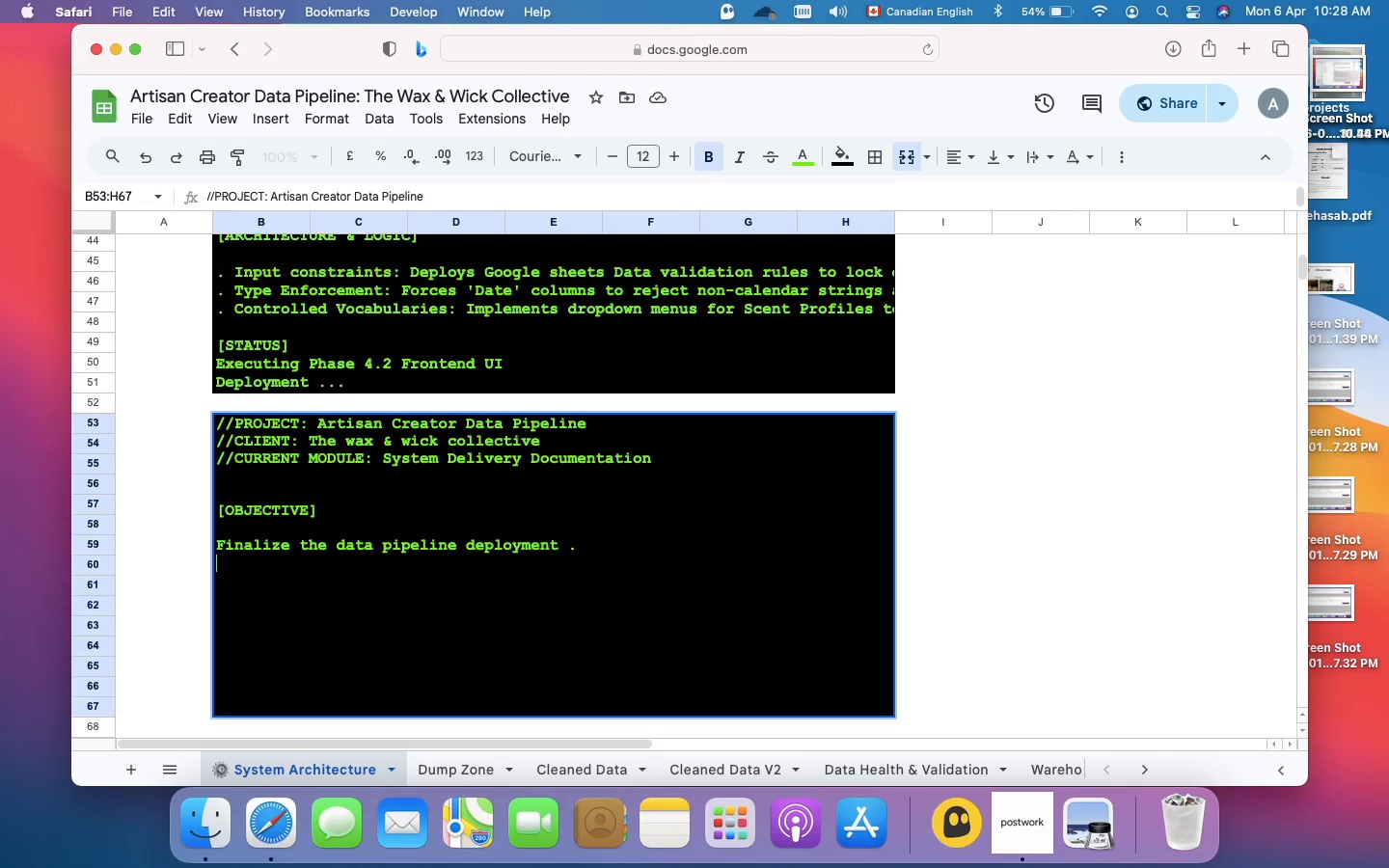 
type(perm)
key(Backspace)
type(form a full end-to-end system)
 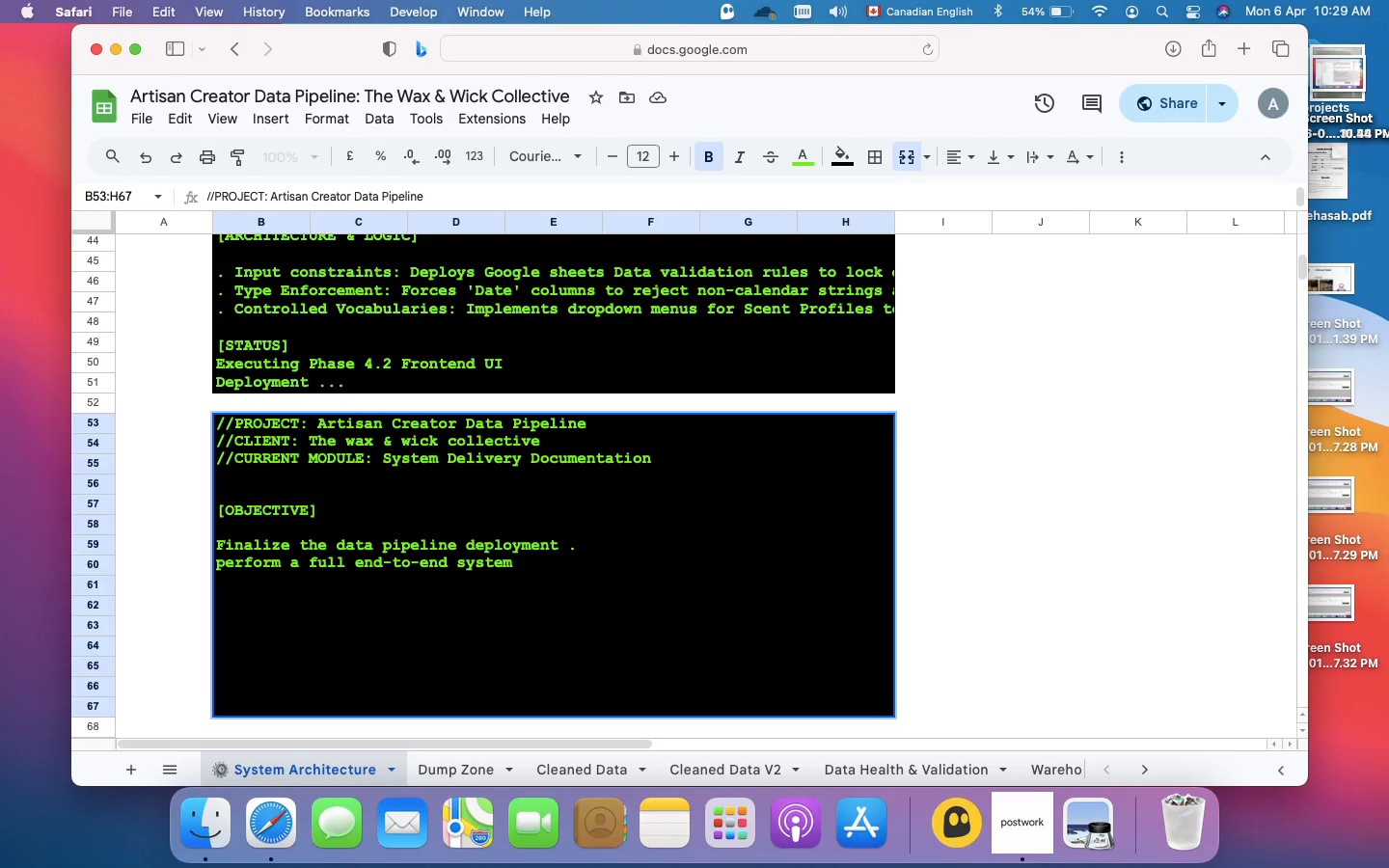 
type( audit )
 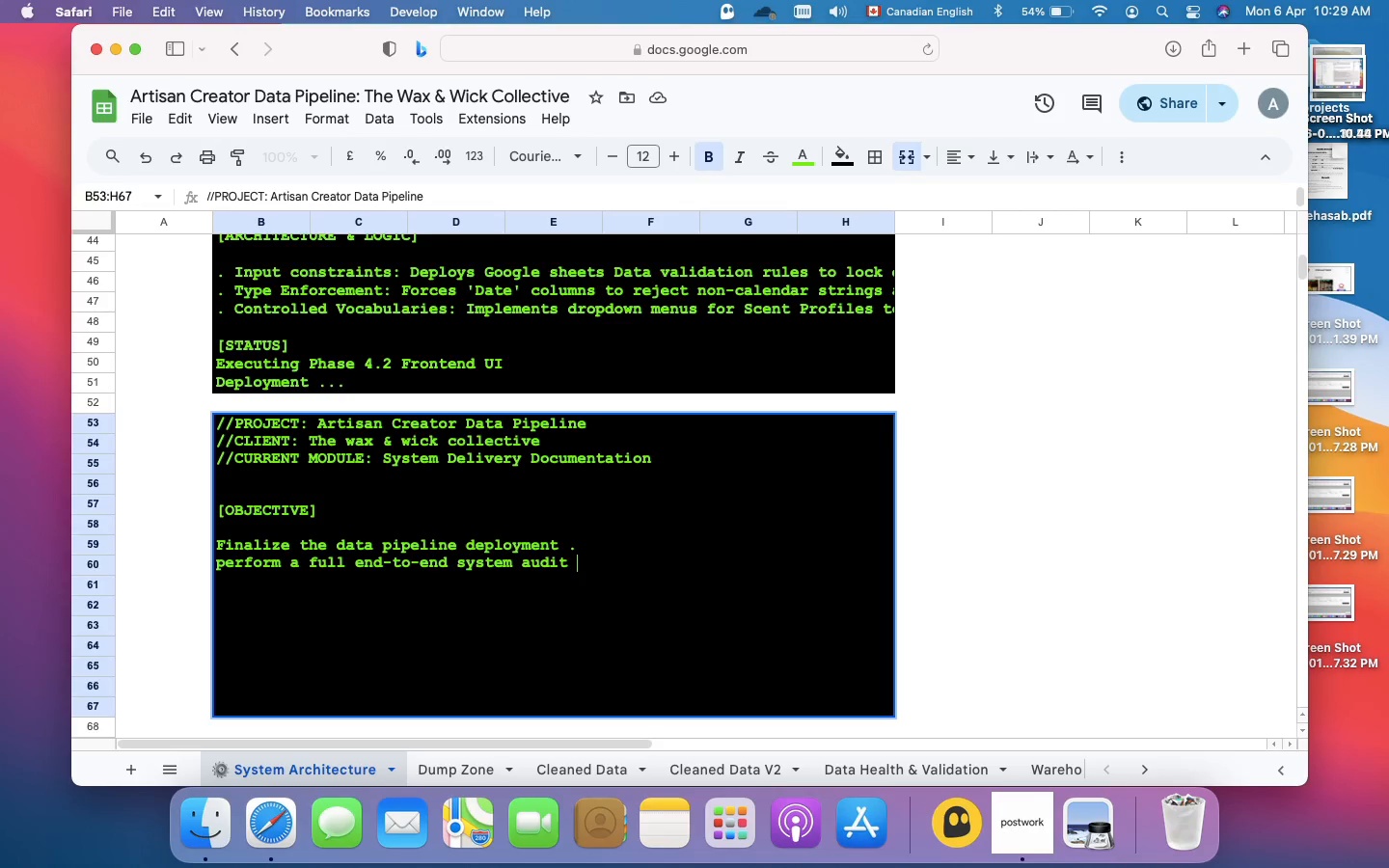 
type(from the Bronze )
 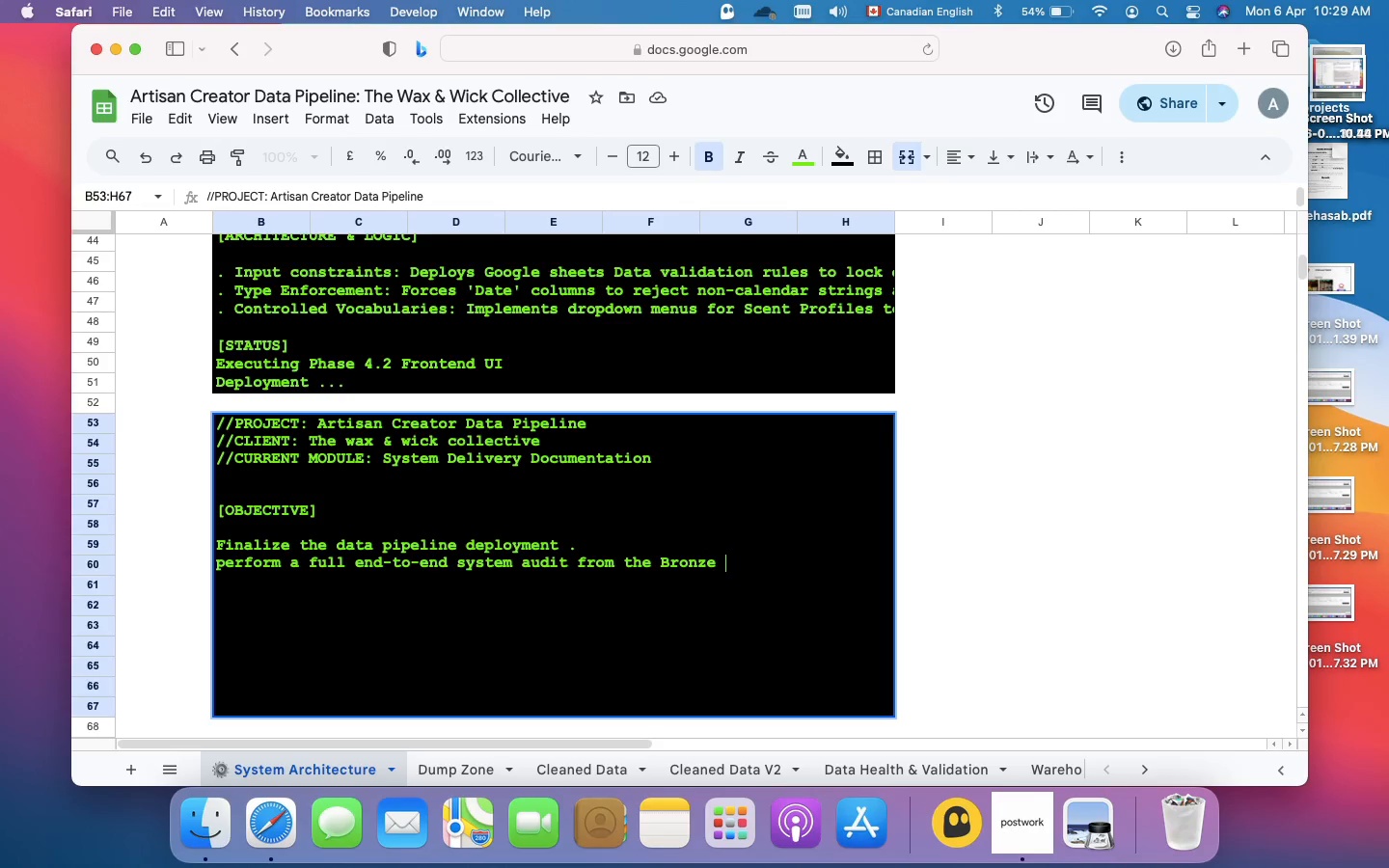 
type(Layer )
 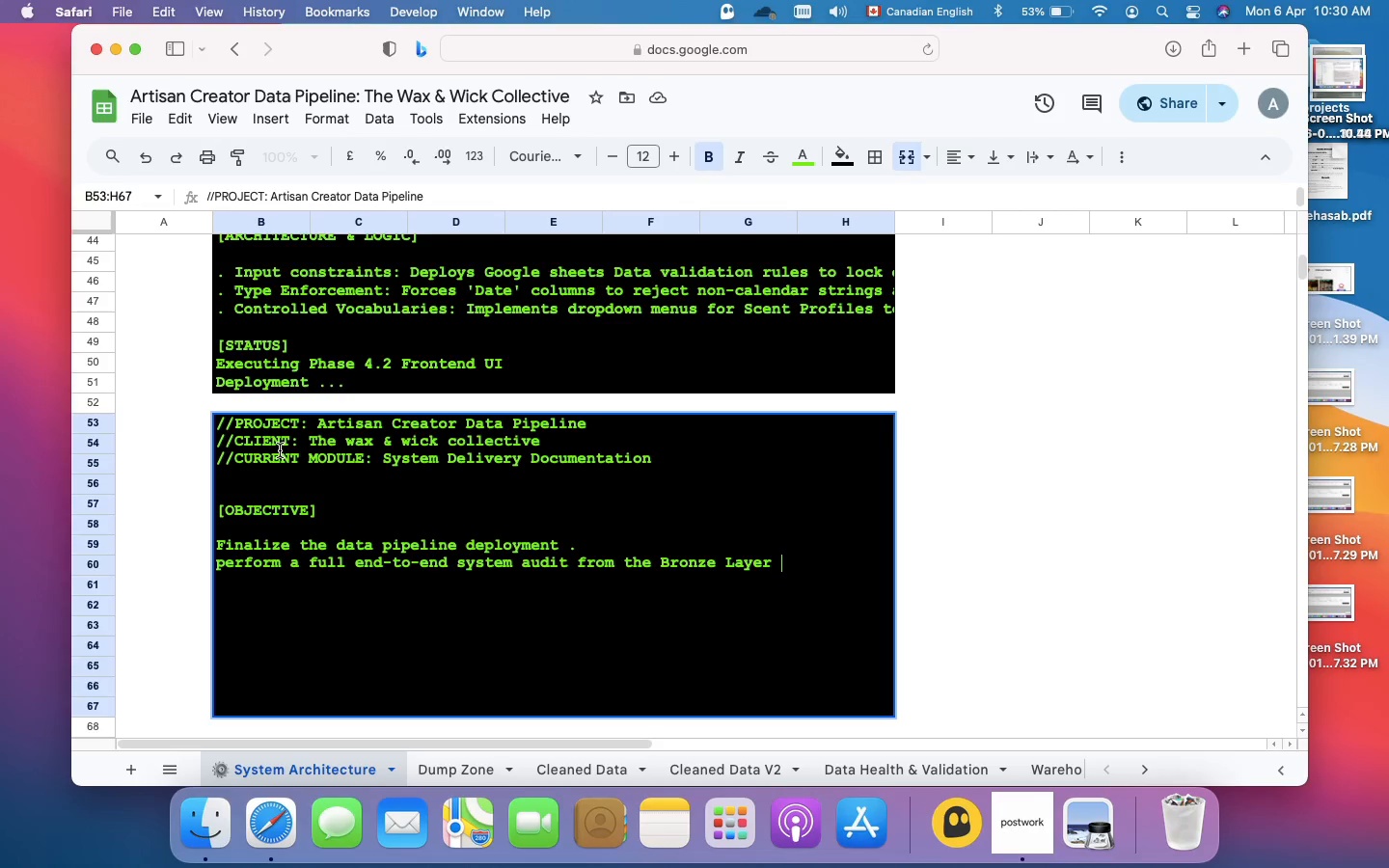 
wait(36.84)
 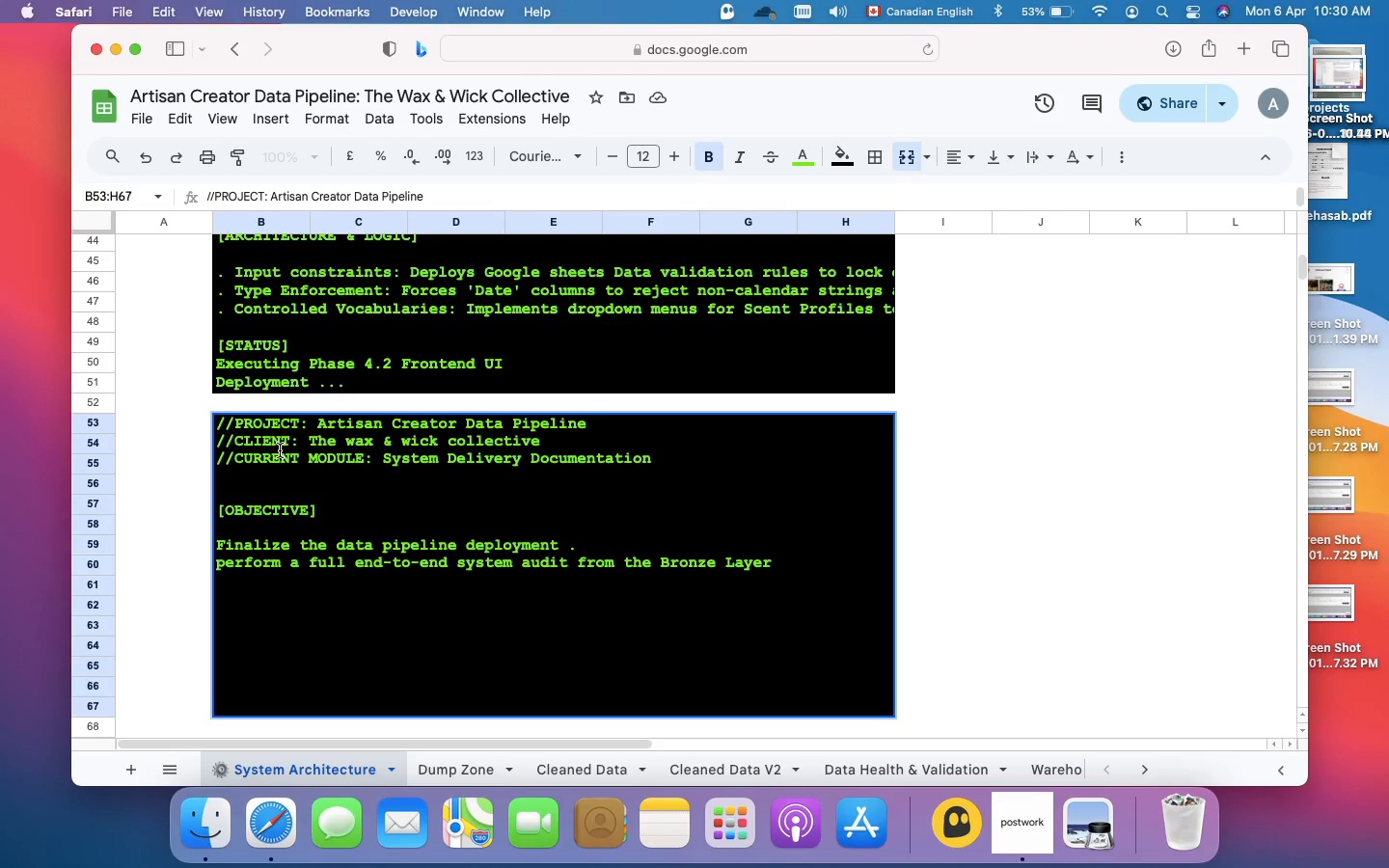 
type((Raw Data) to the Gold Layer )
 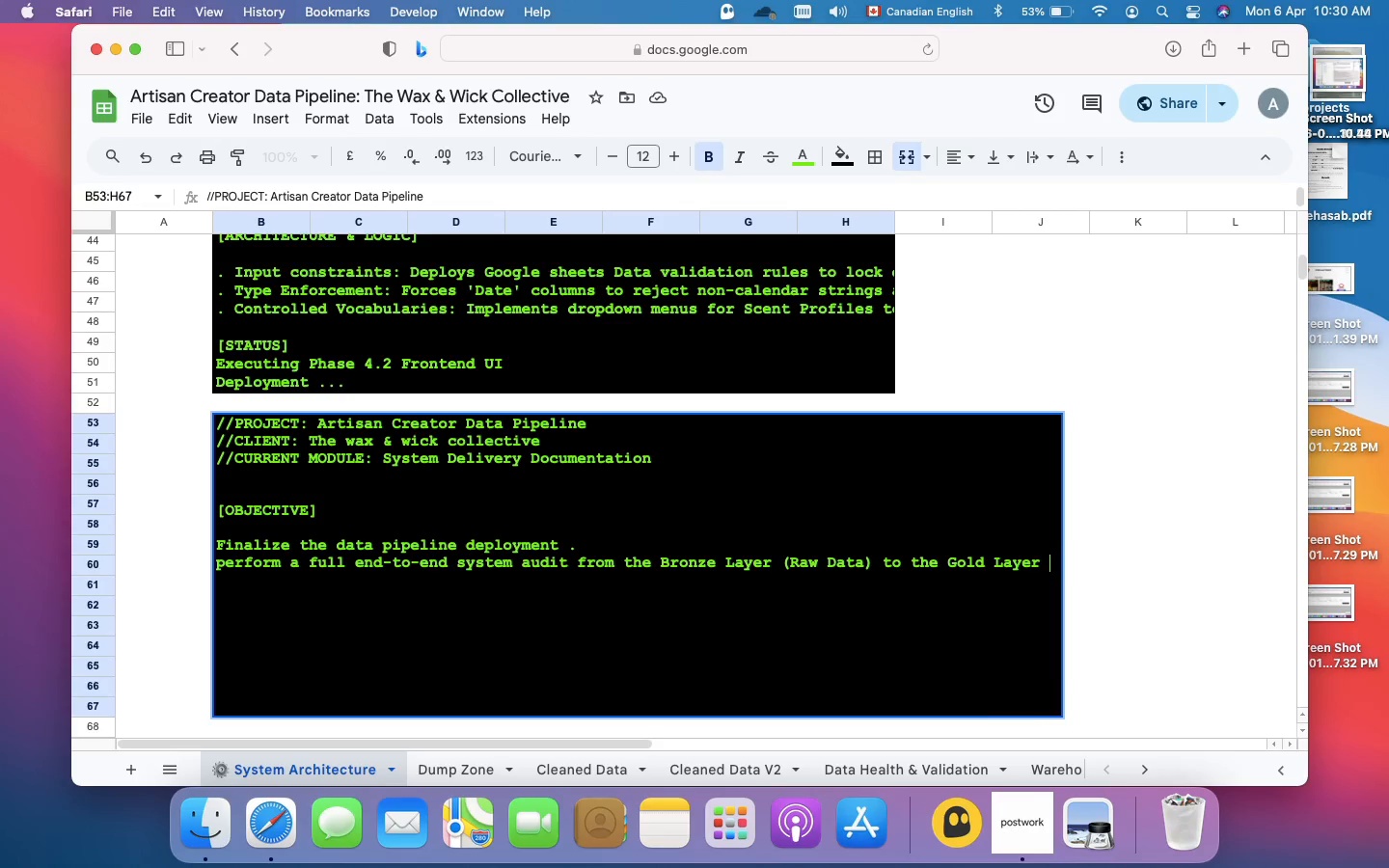 
wait(15.24)
 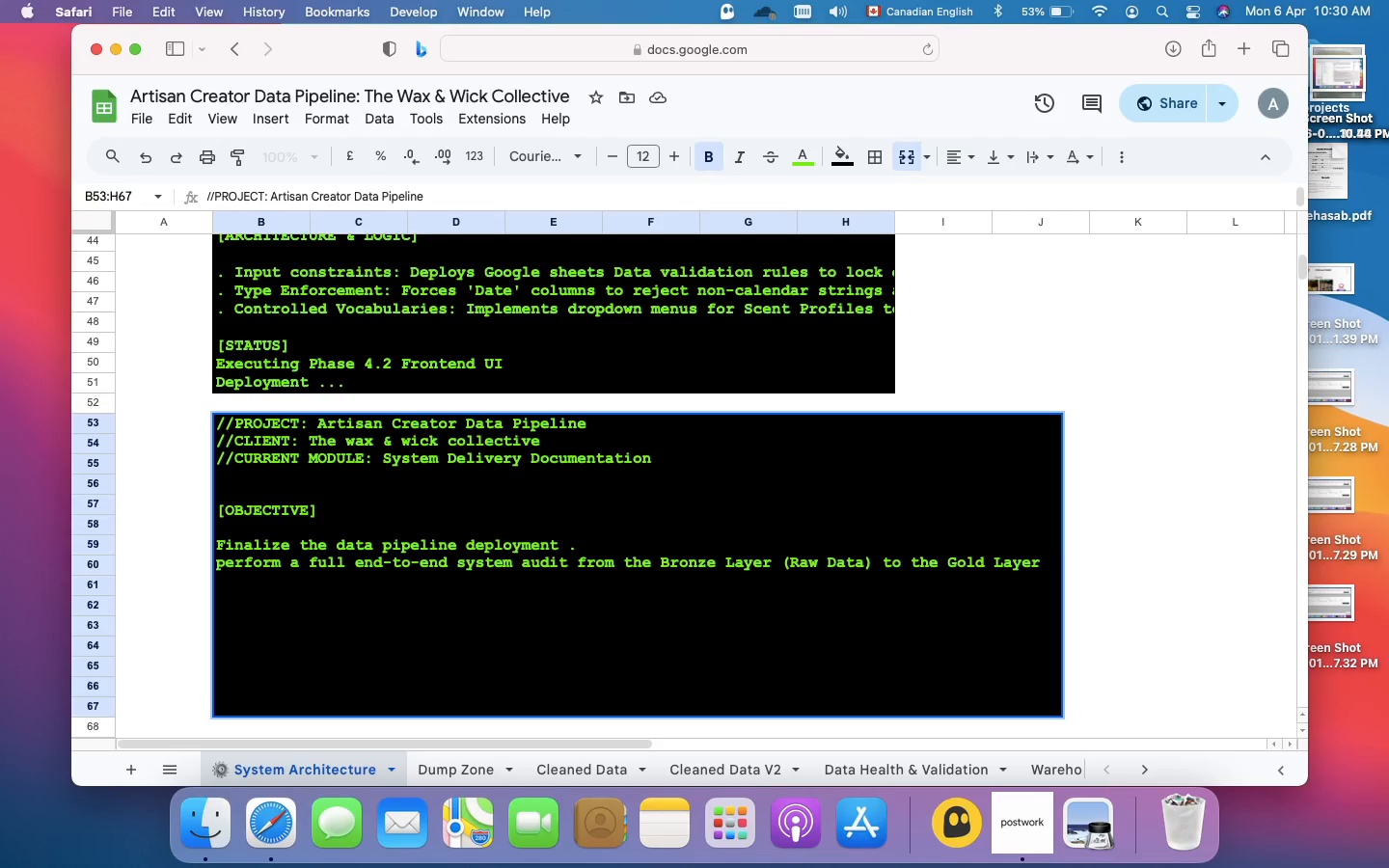 
type((Extraction), and generate the )
 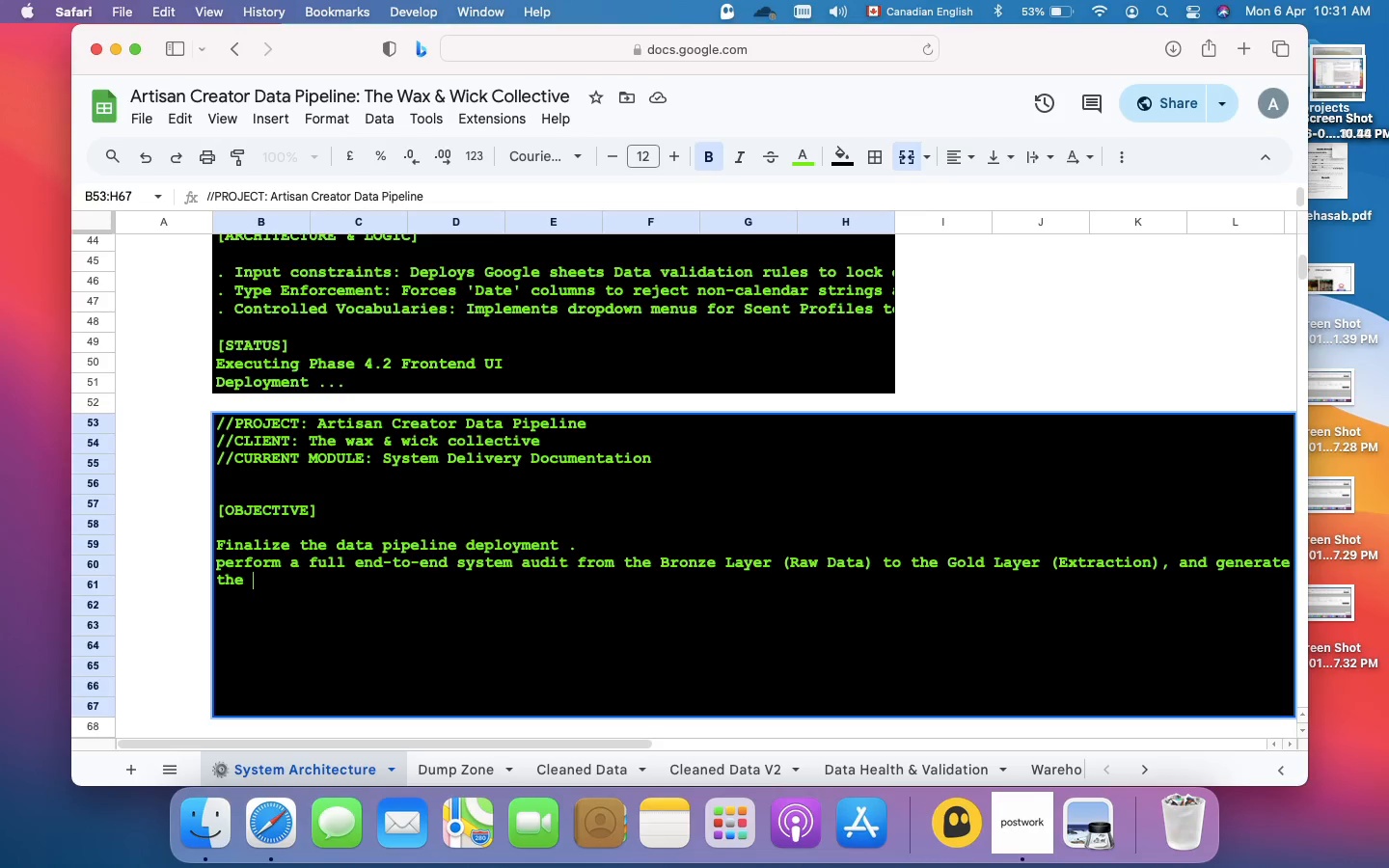 
type(required )
 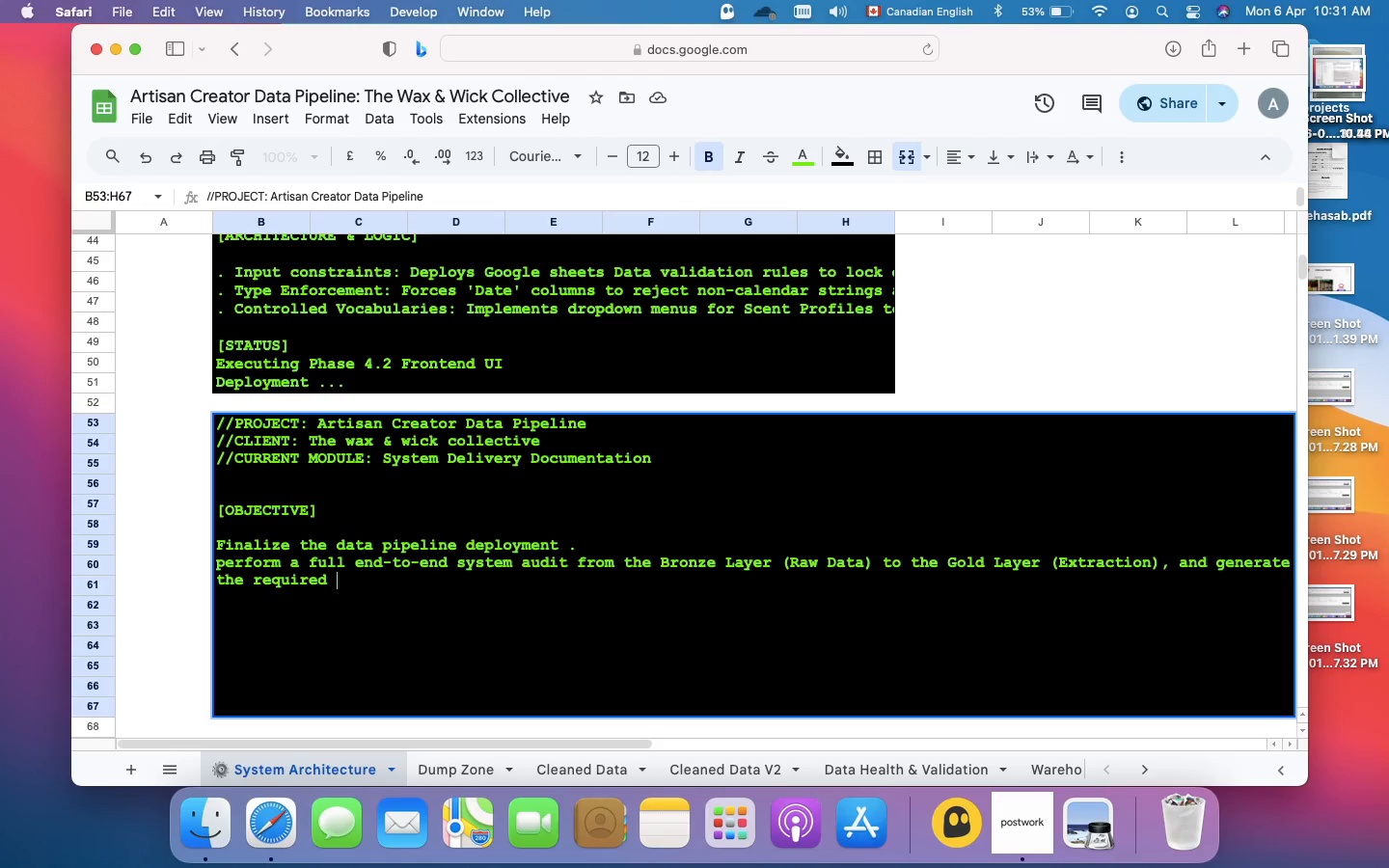 
type(multipage)
 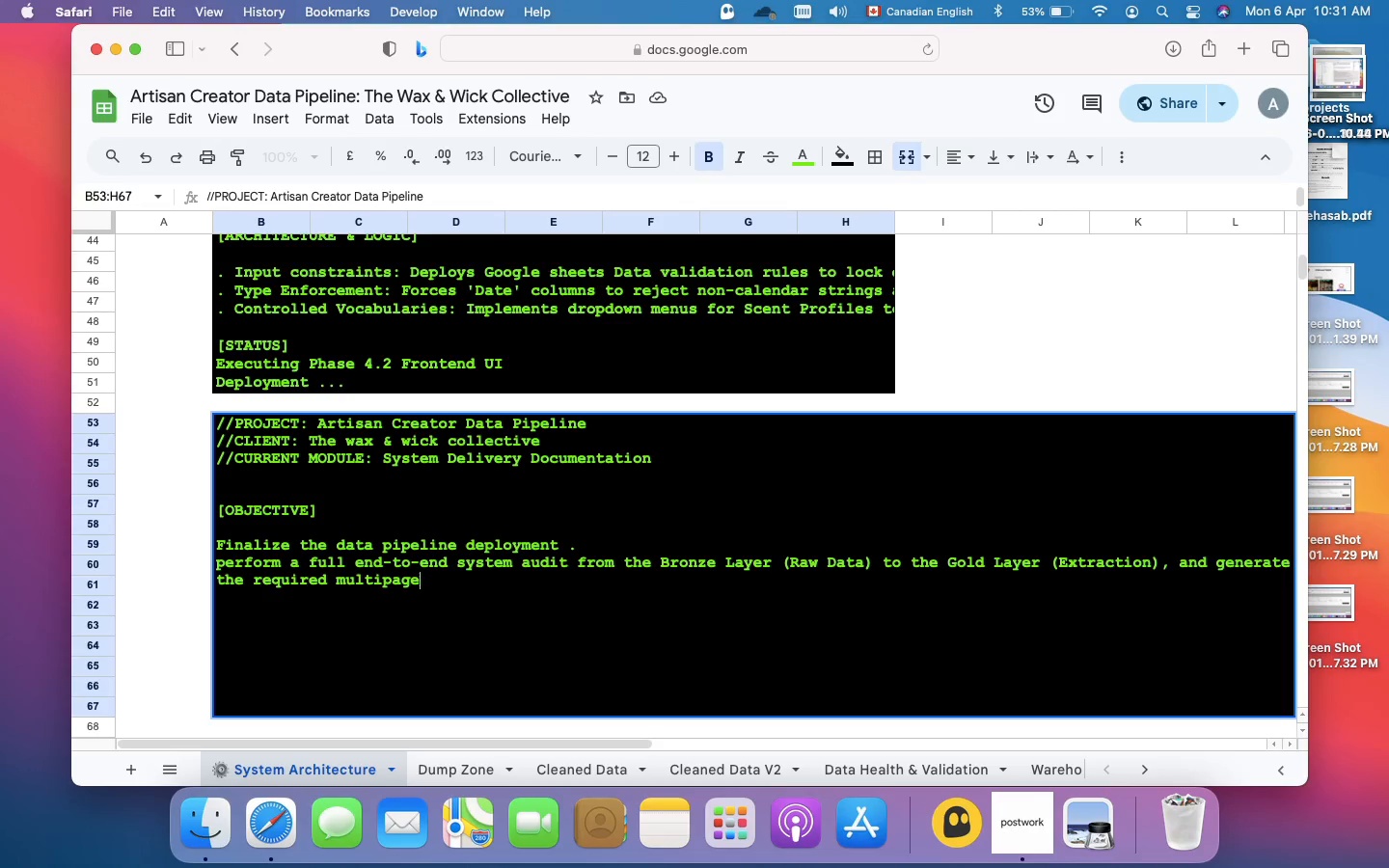 
key(ArrowLeft)
 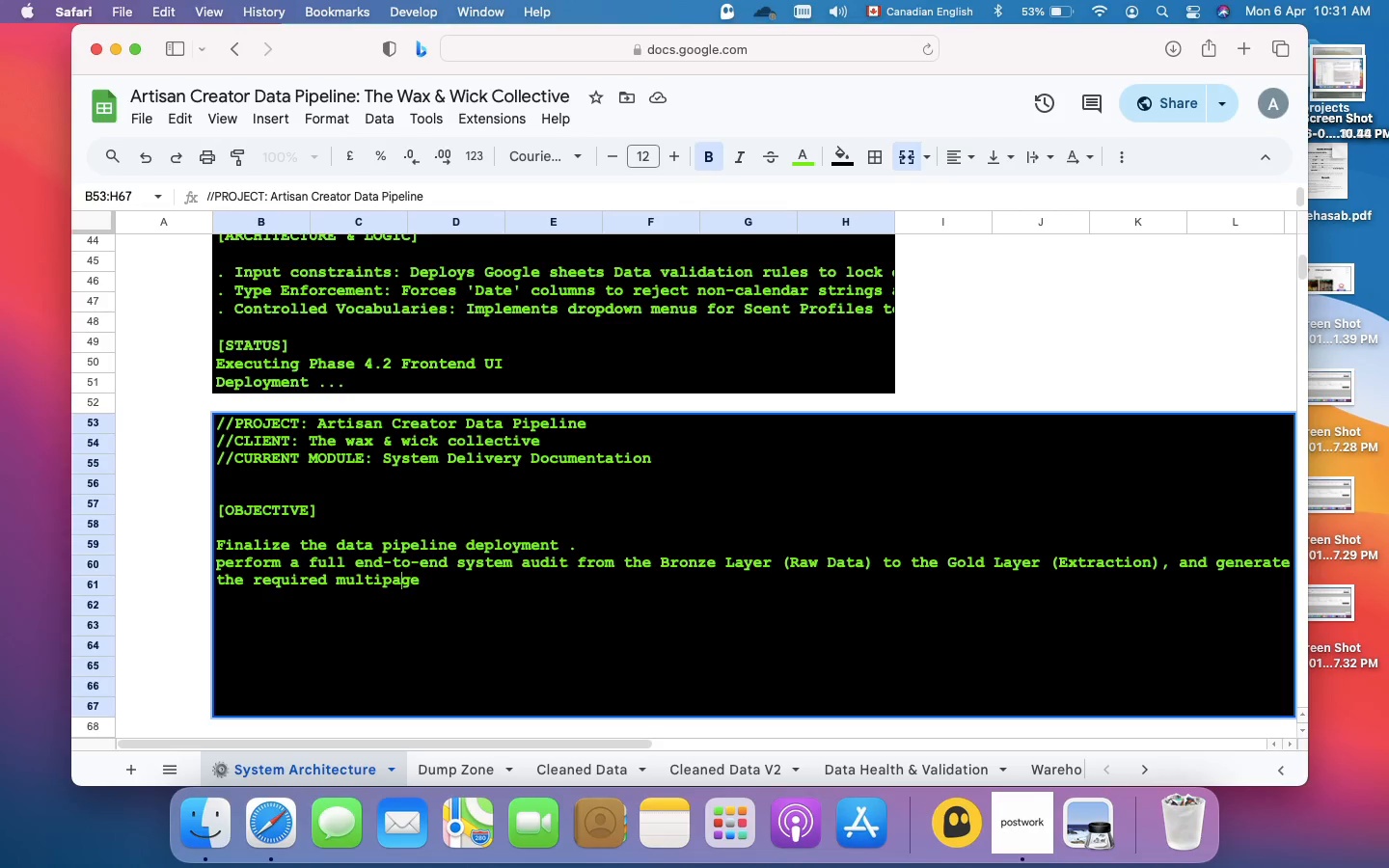 
key(ArrowLeft)
 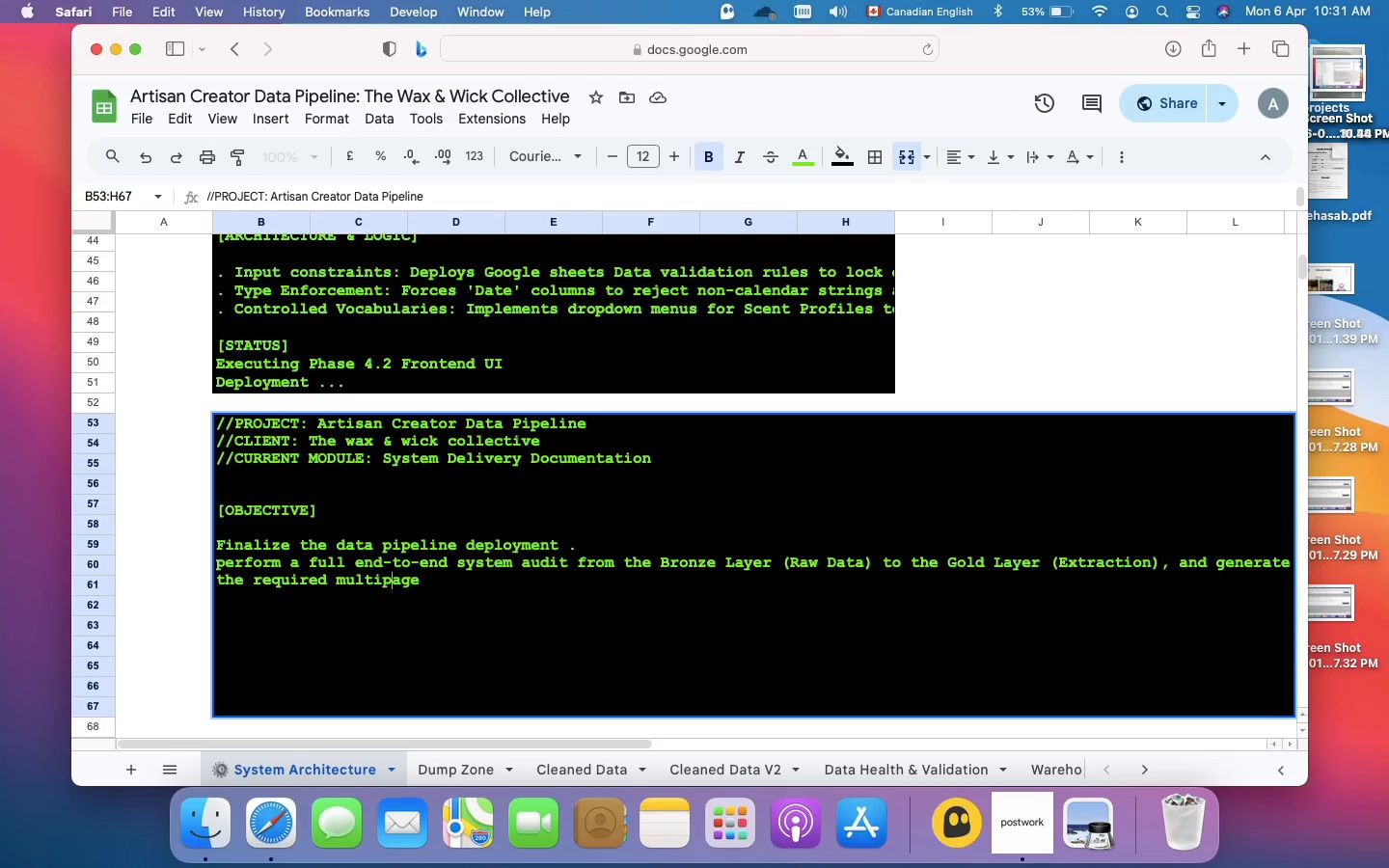 
key(ArrowLeft)
 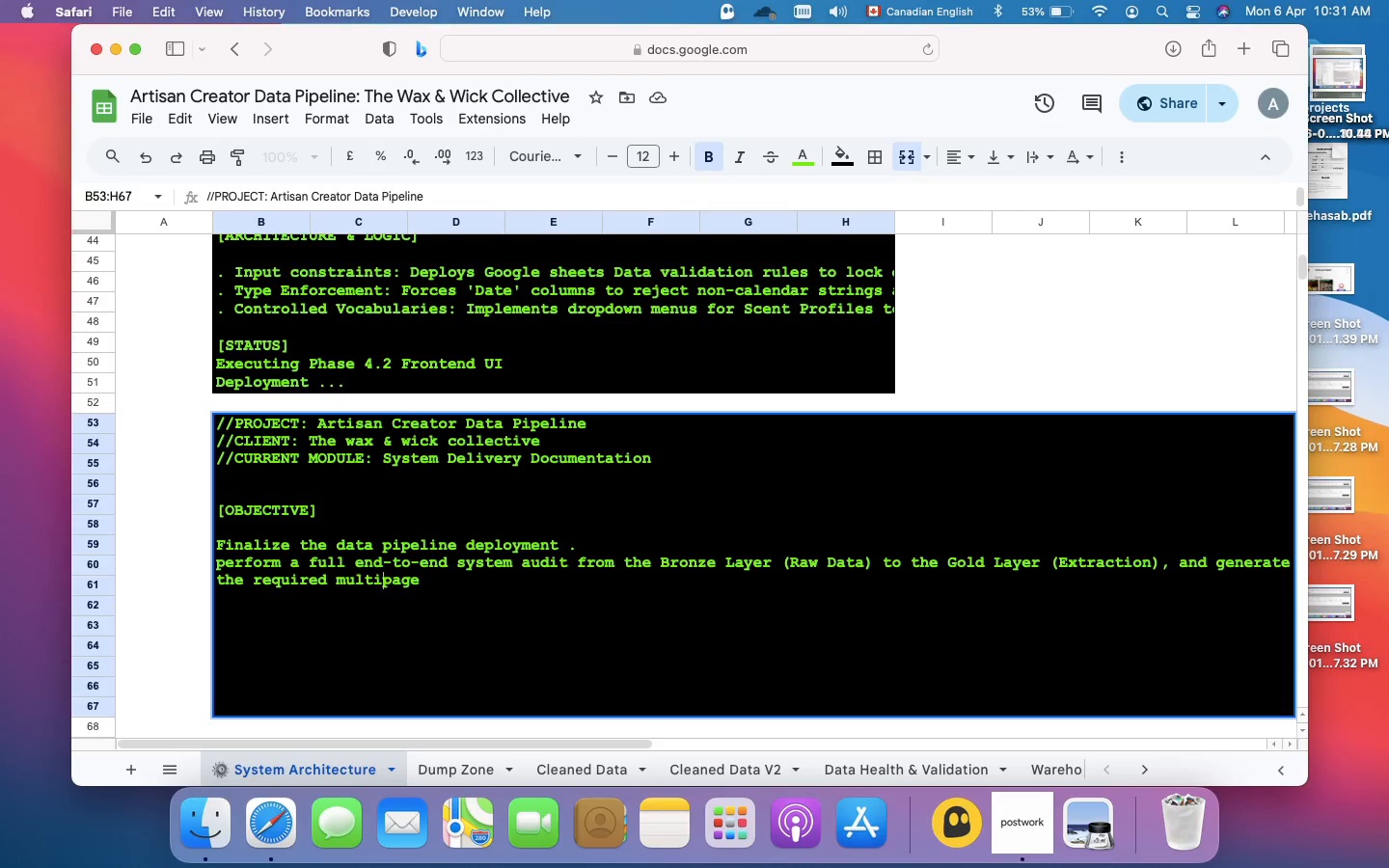 
key(ArrowLeft)
 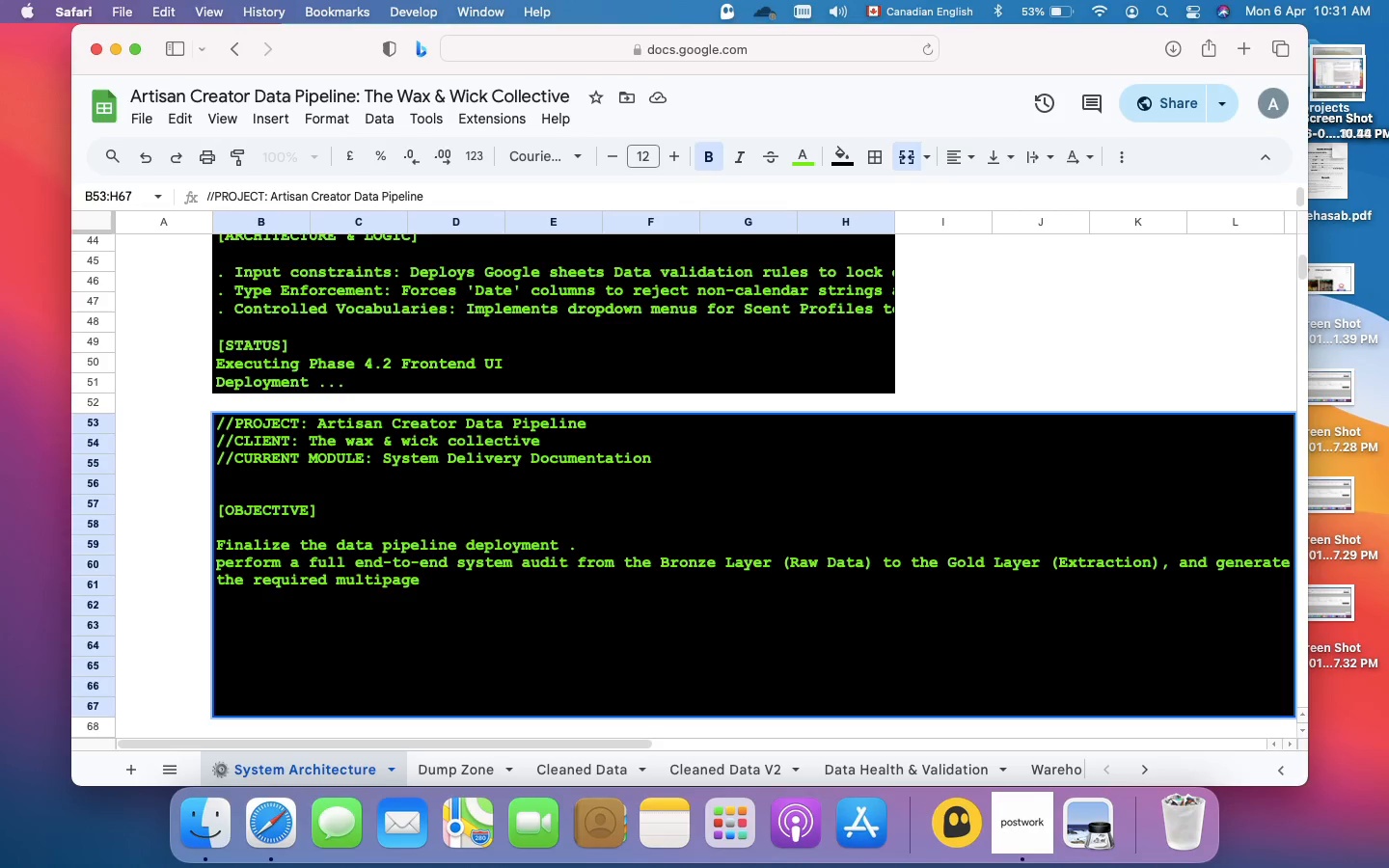 
key(Minus)
 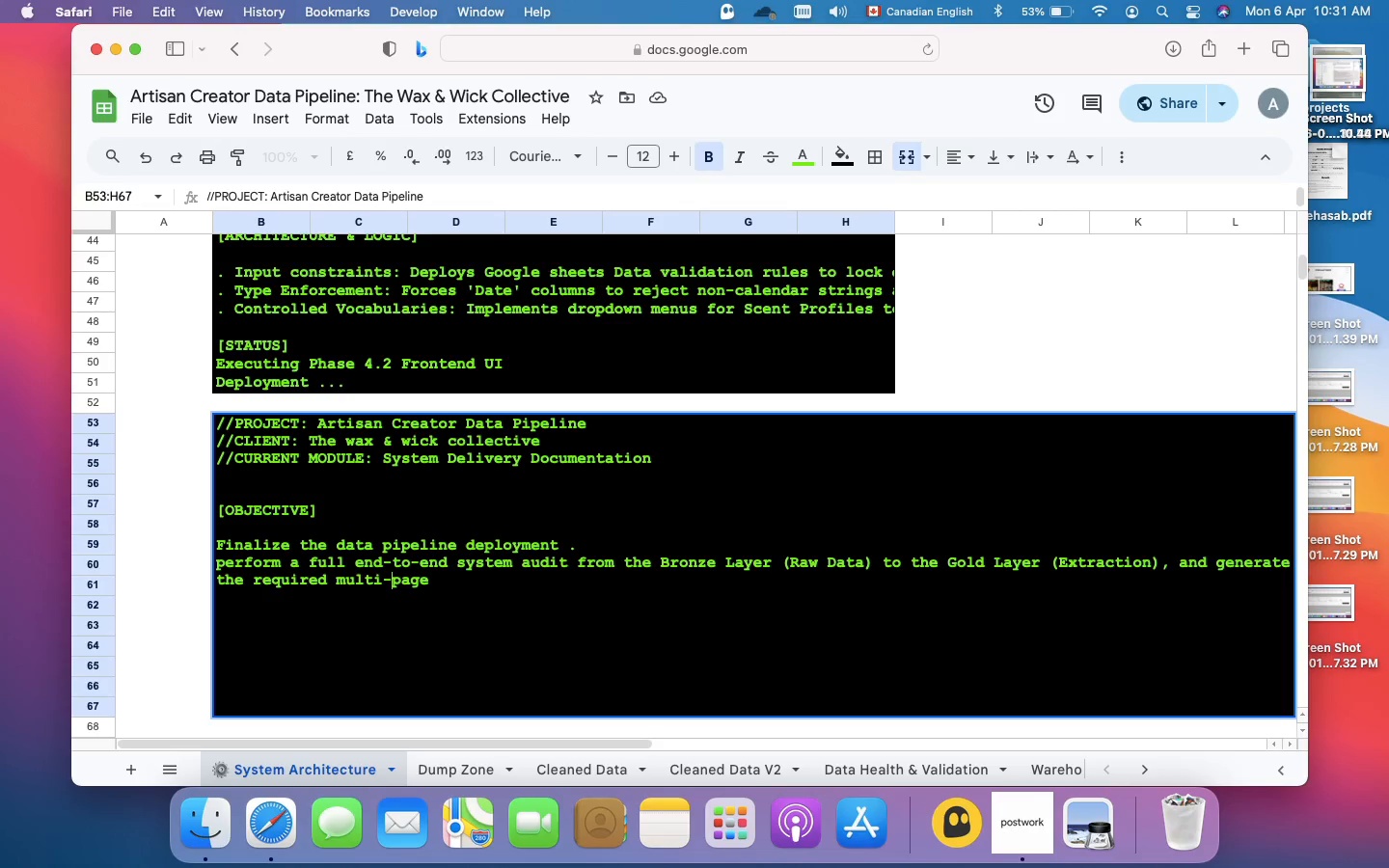 
key(ArrowRight)
 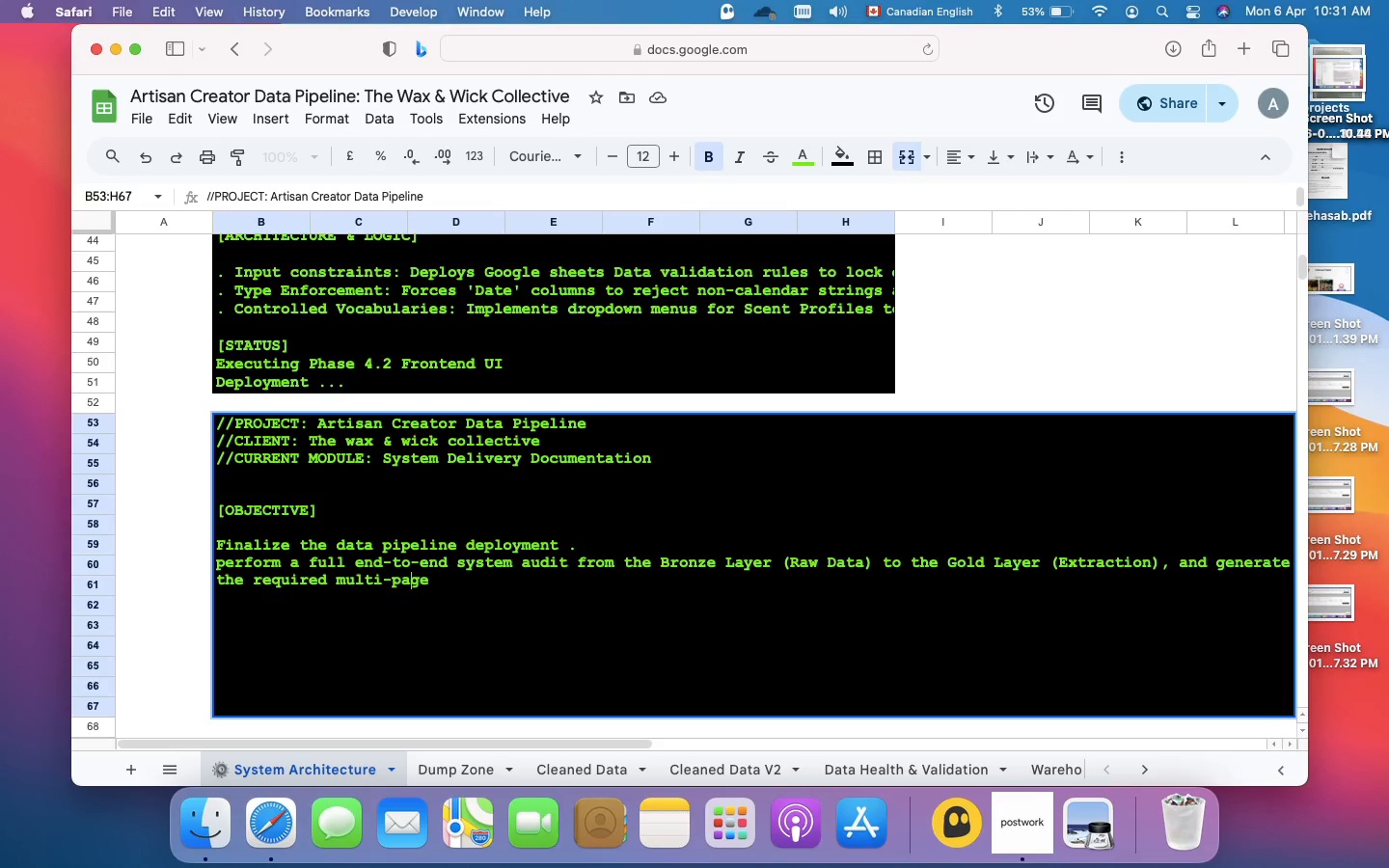 
key(ArrowRight)
 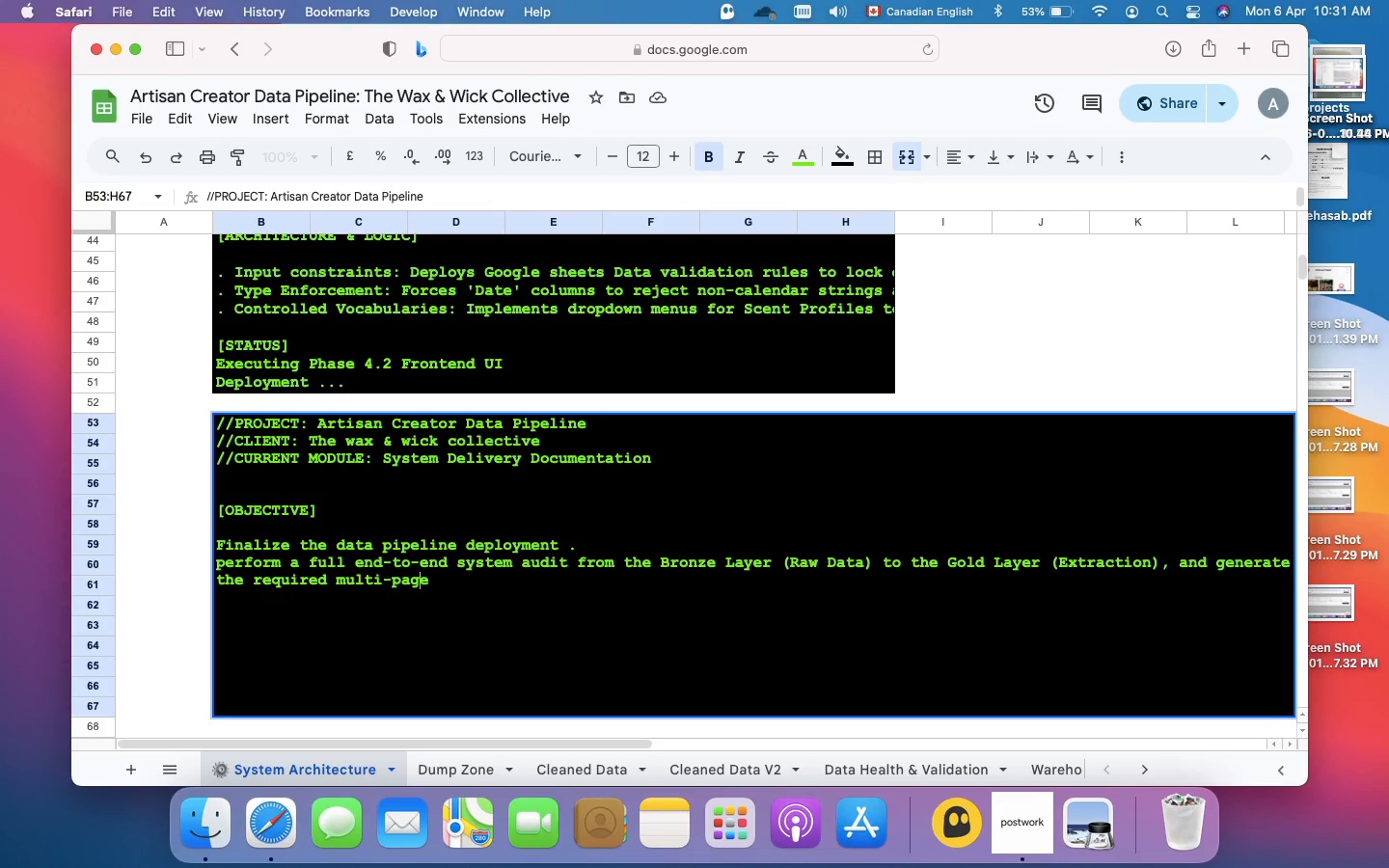 
key(ArrowRight)
 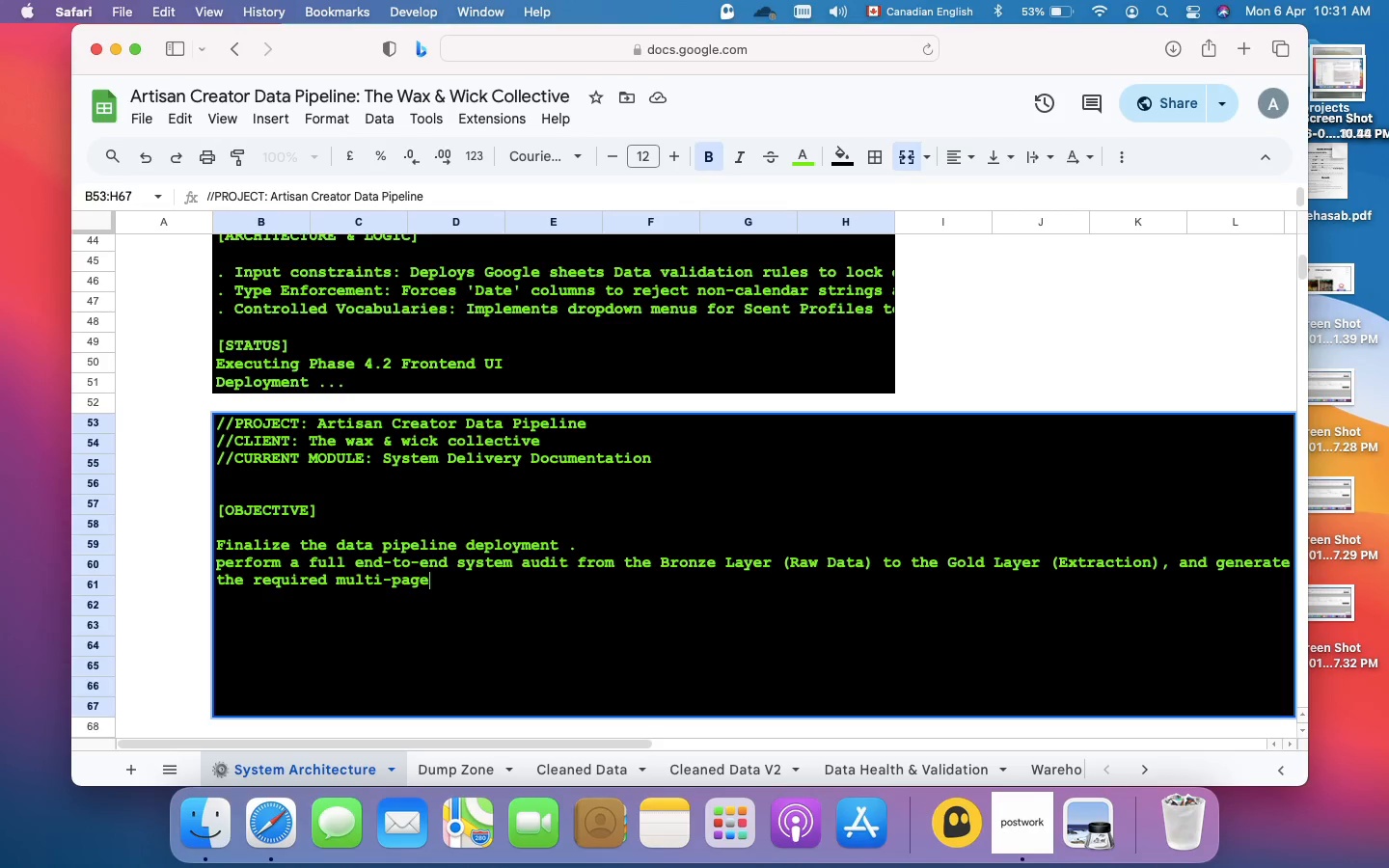 
key(ArrowRight)
 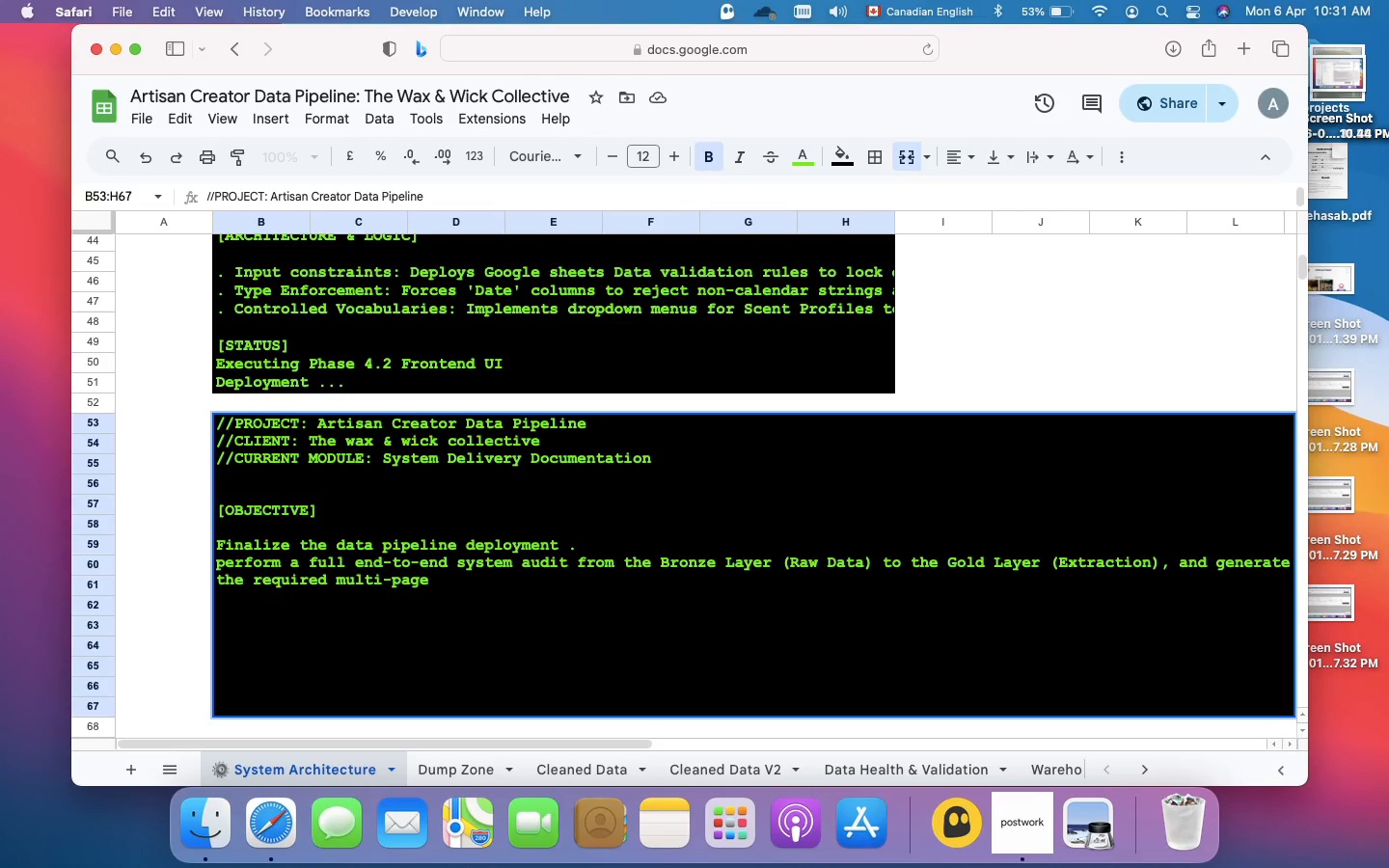 
type( PDF documentation)
 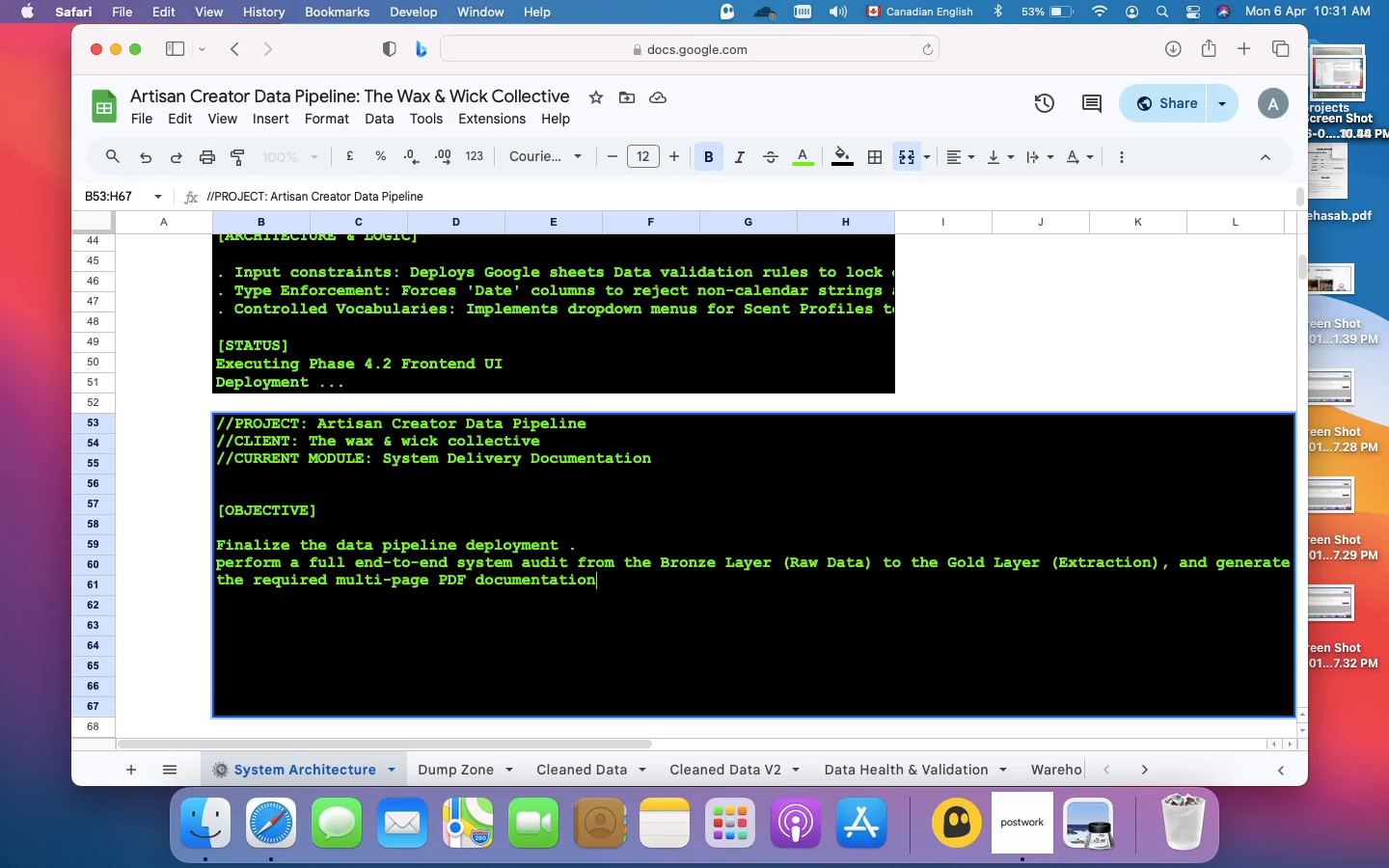 
type( for the operations manager.)
 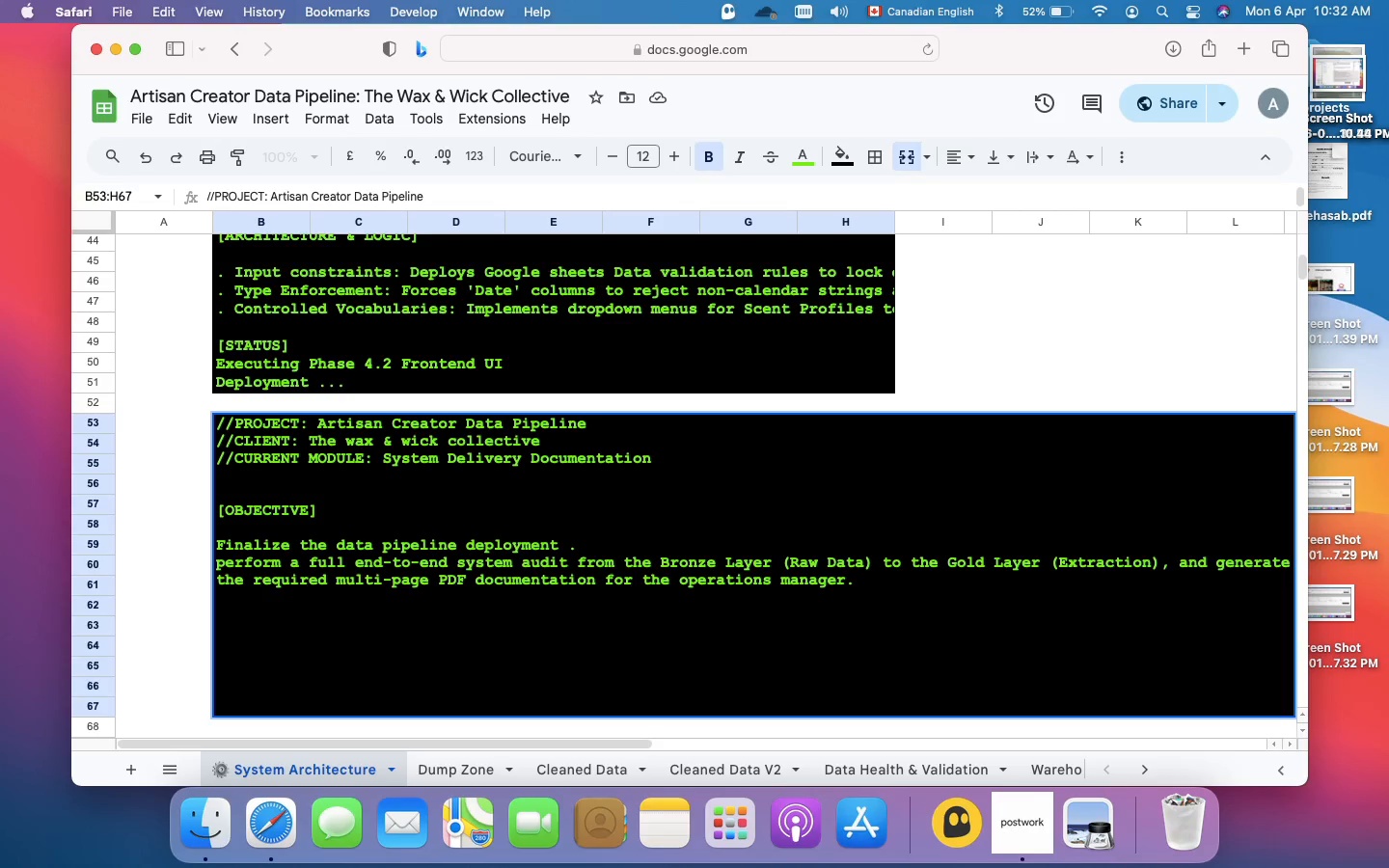 
key(Meta+Enter)
 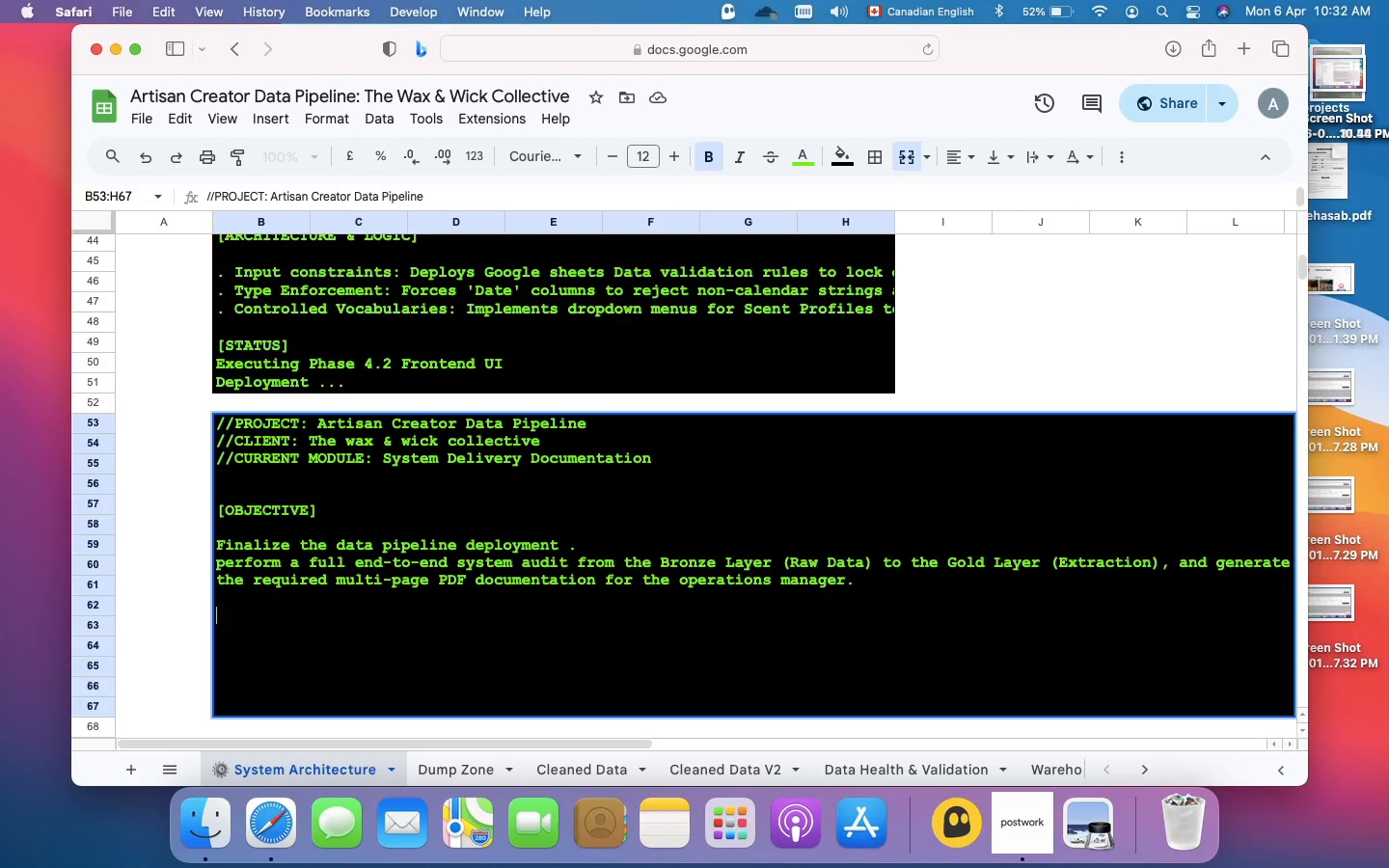 
key(Meta+Enter)
 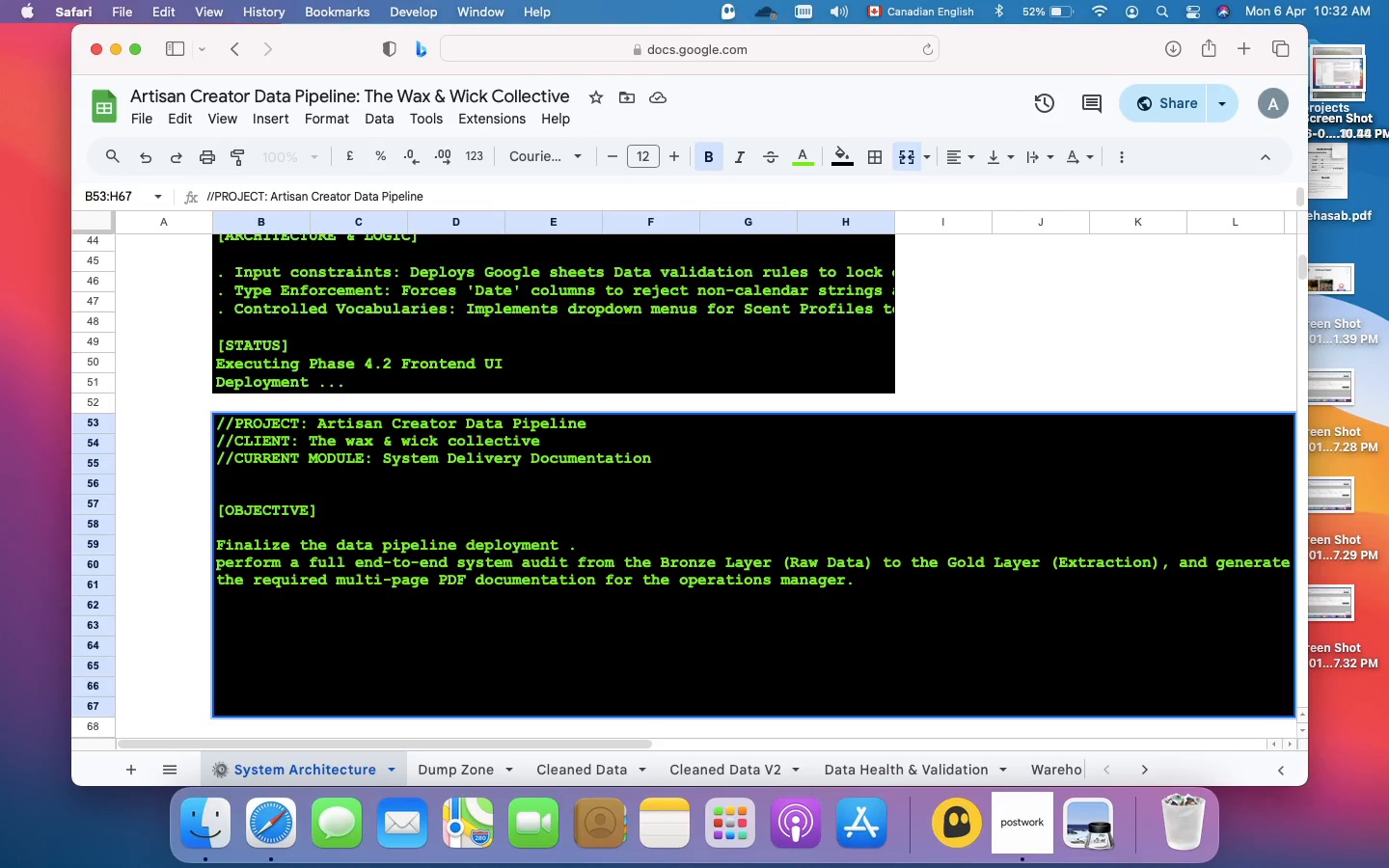 
type([SYSTEM OVER)
 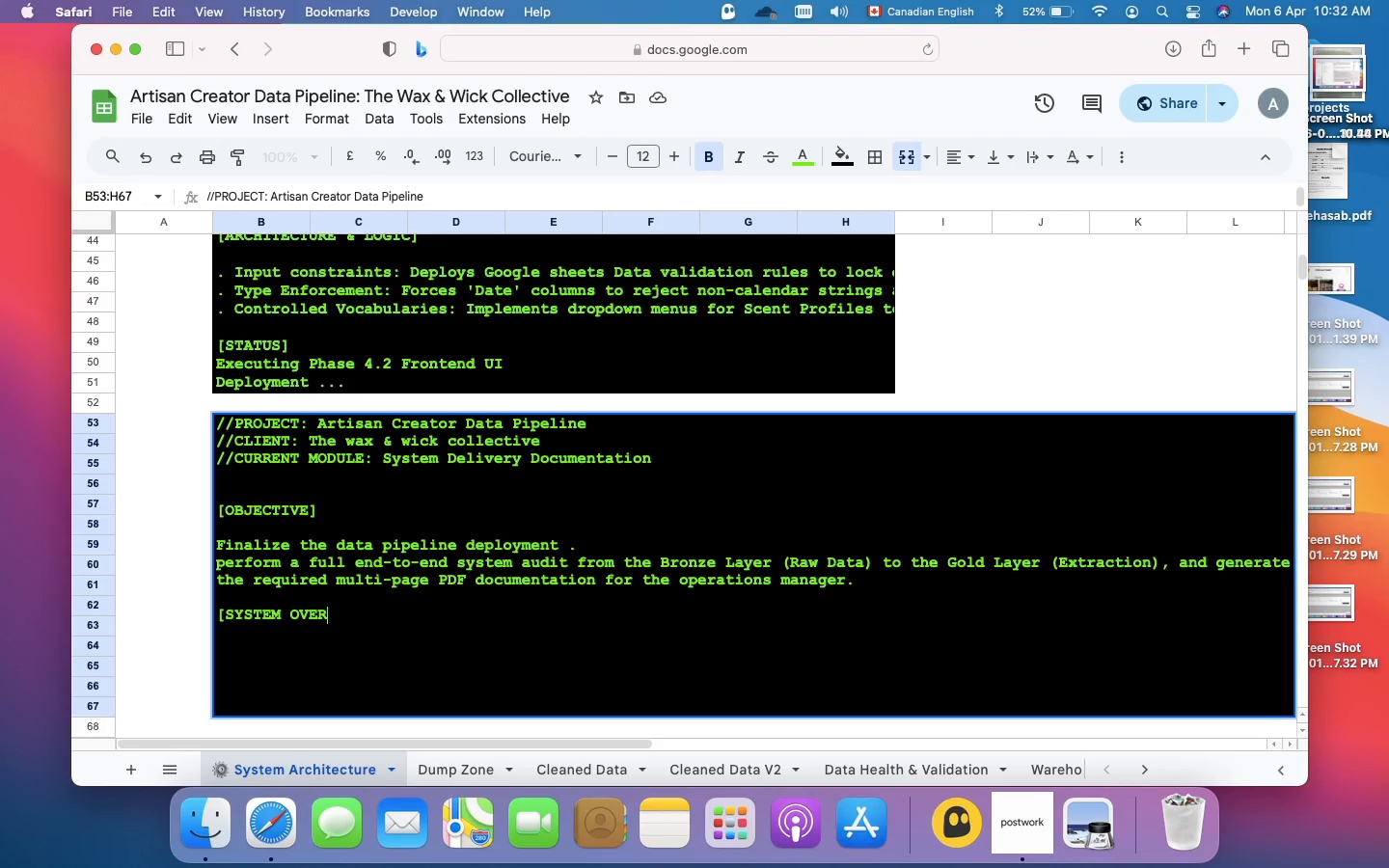 
type(VIEW])
 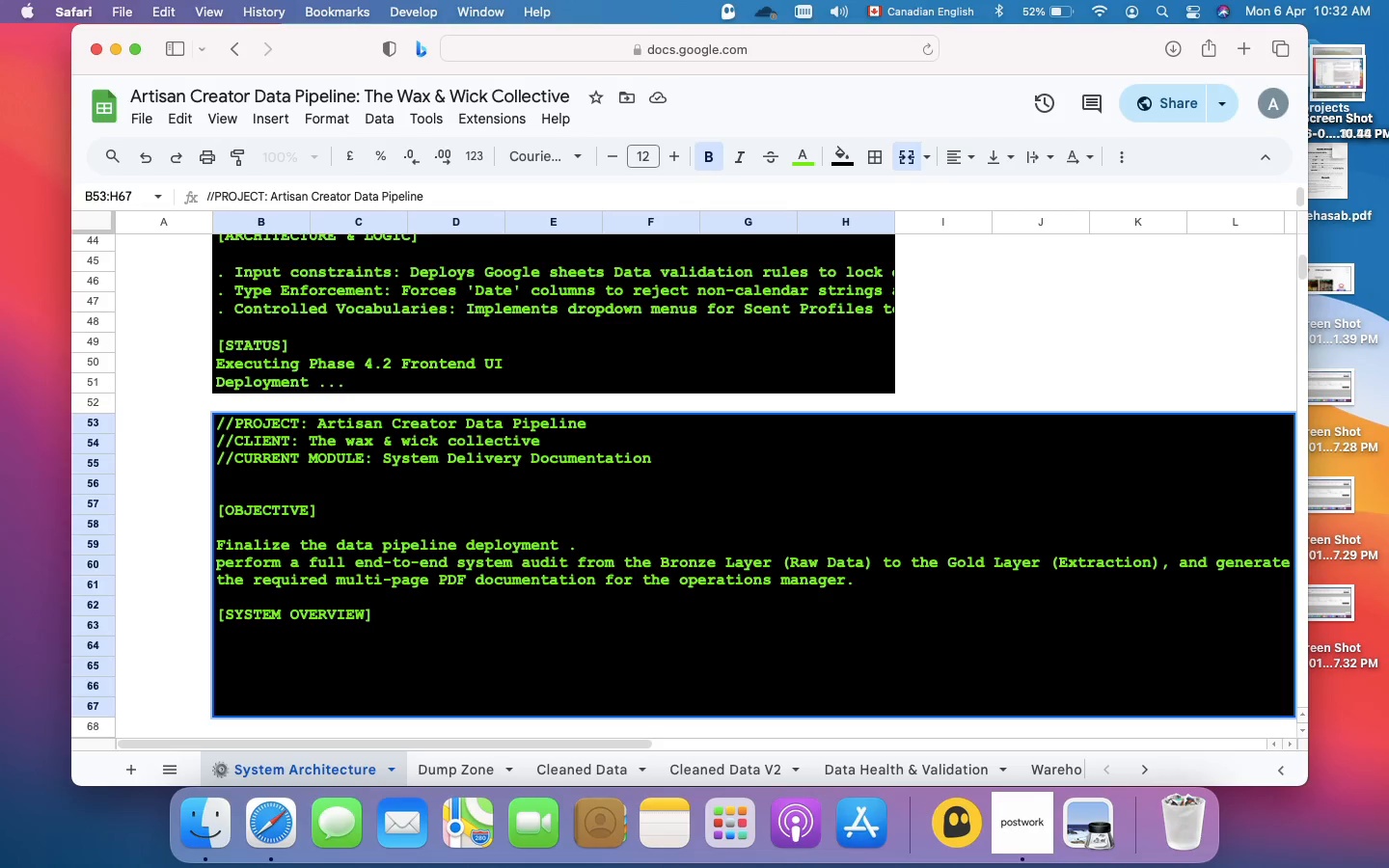 
key(Meta+Enter)
 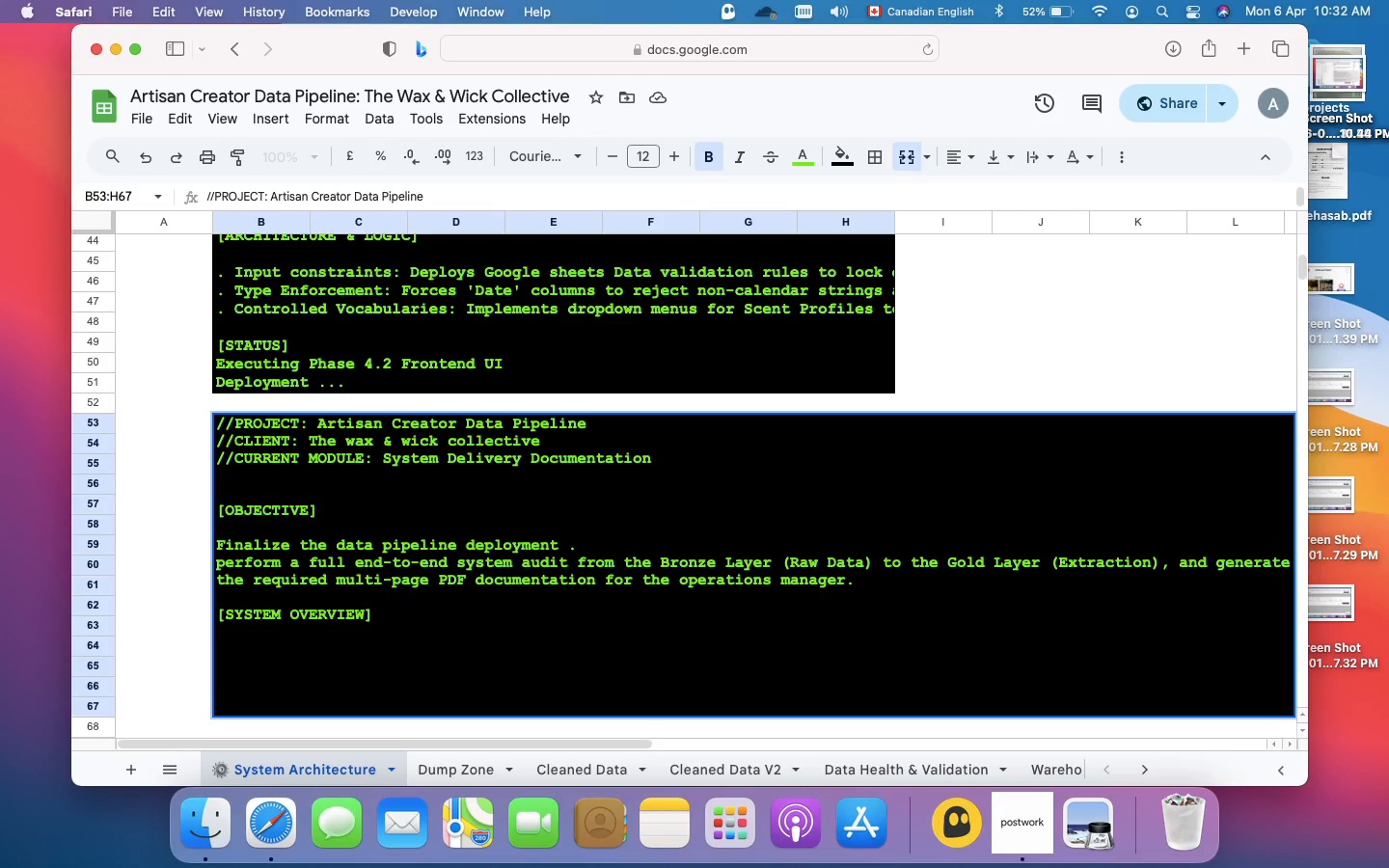 
wait(5.4)
 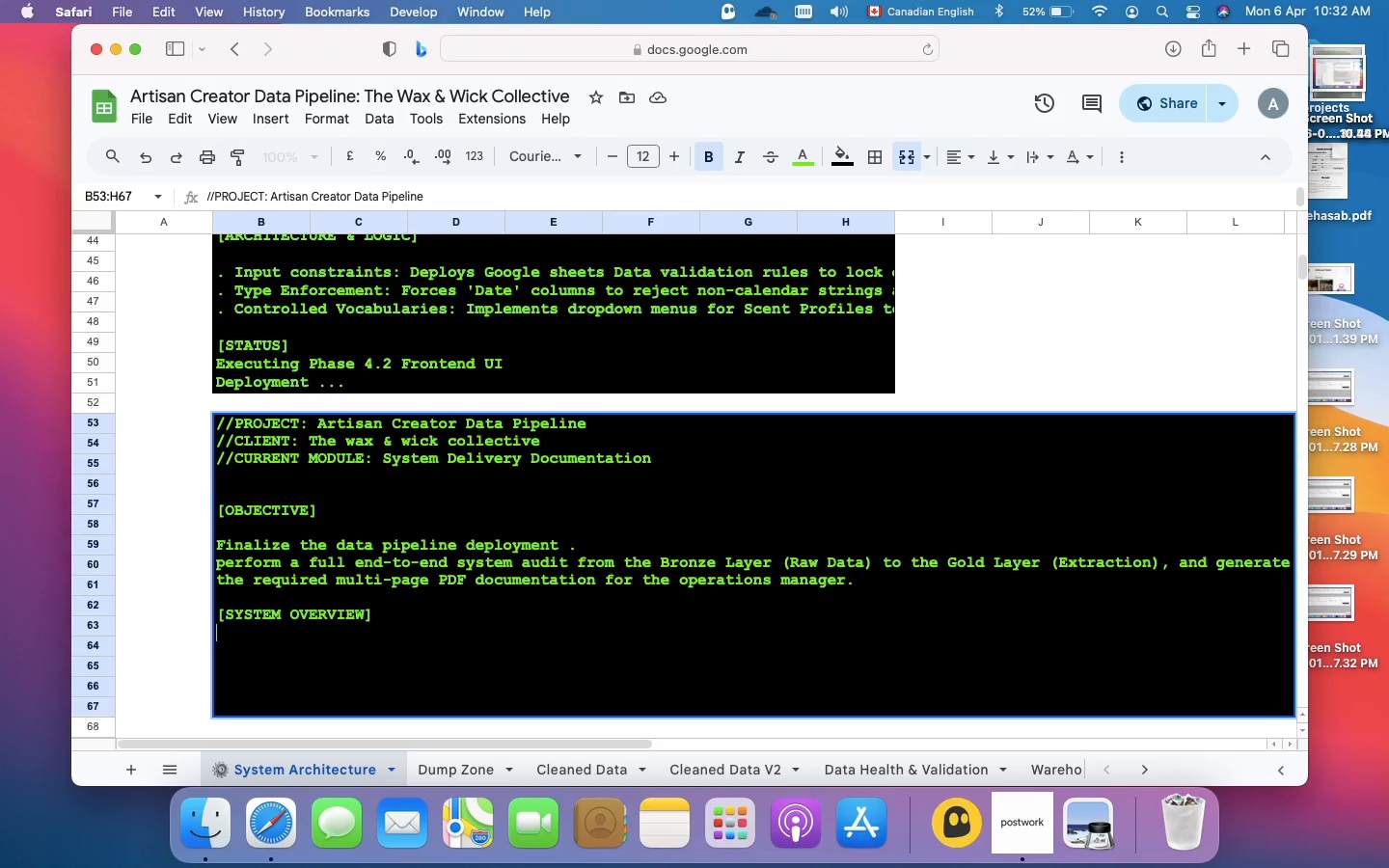 
type(.Ingestion: d)
key(Backspace)
type(Dump )
 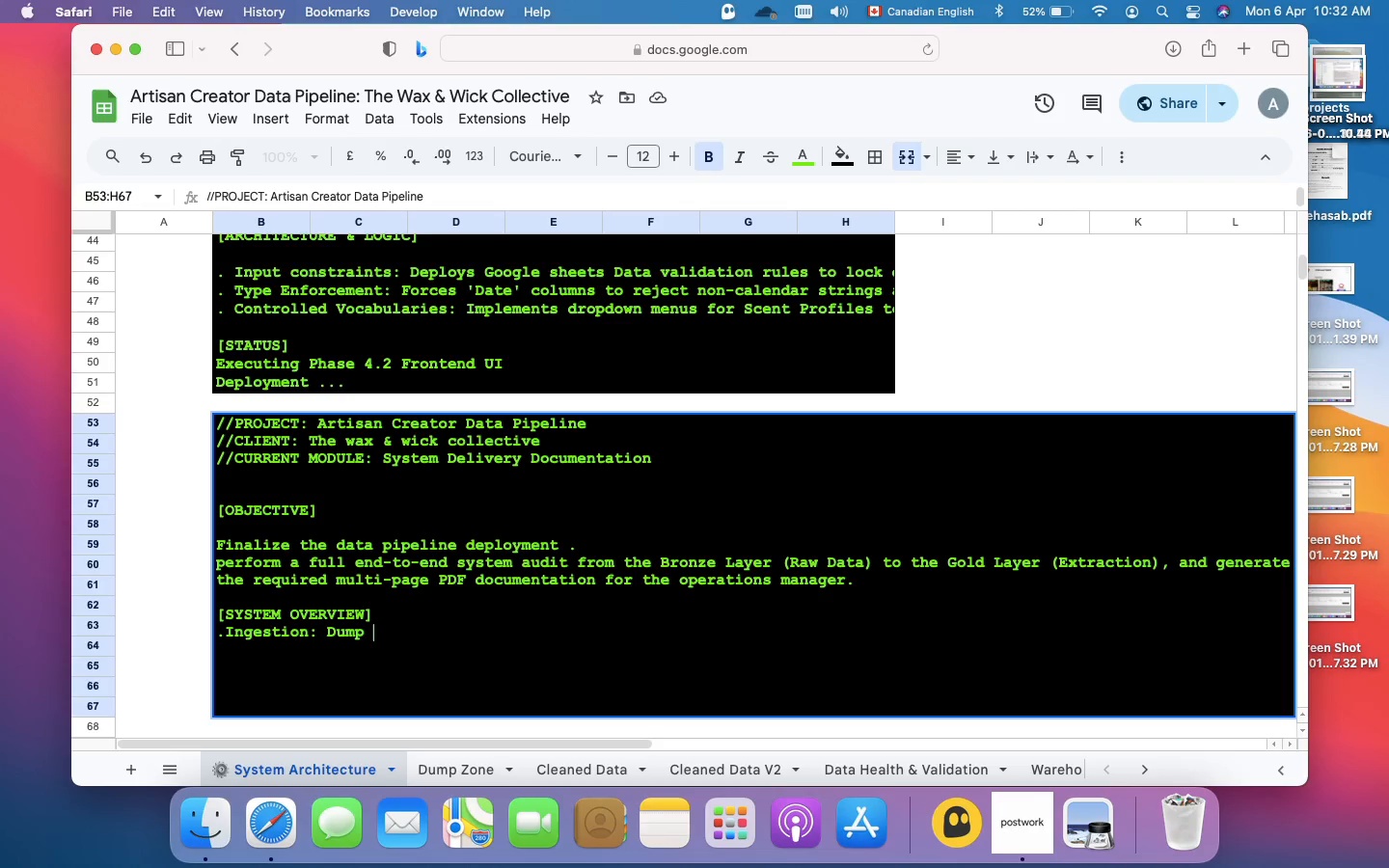 
type(Zone)
 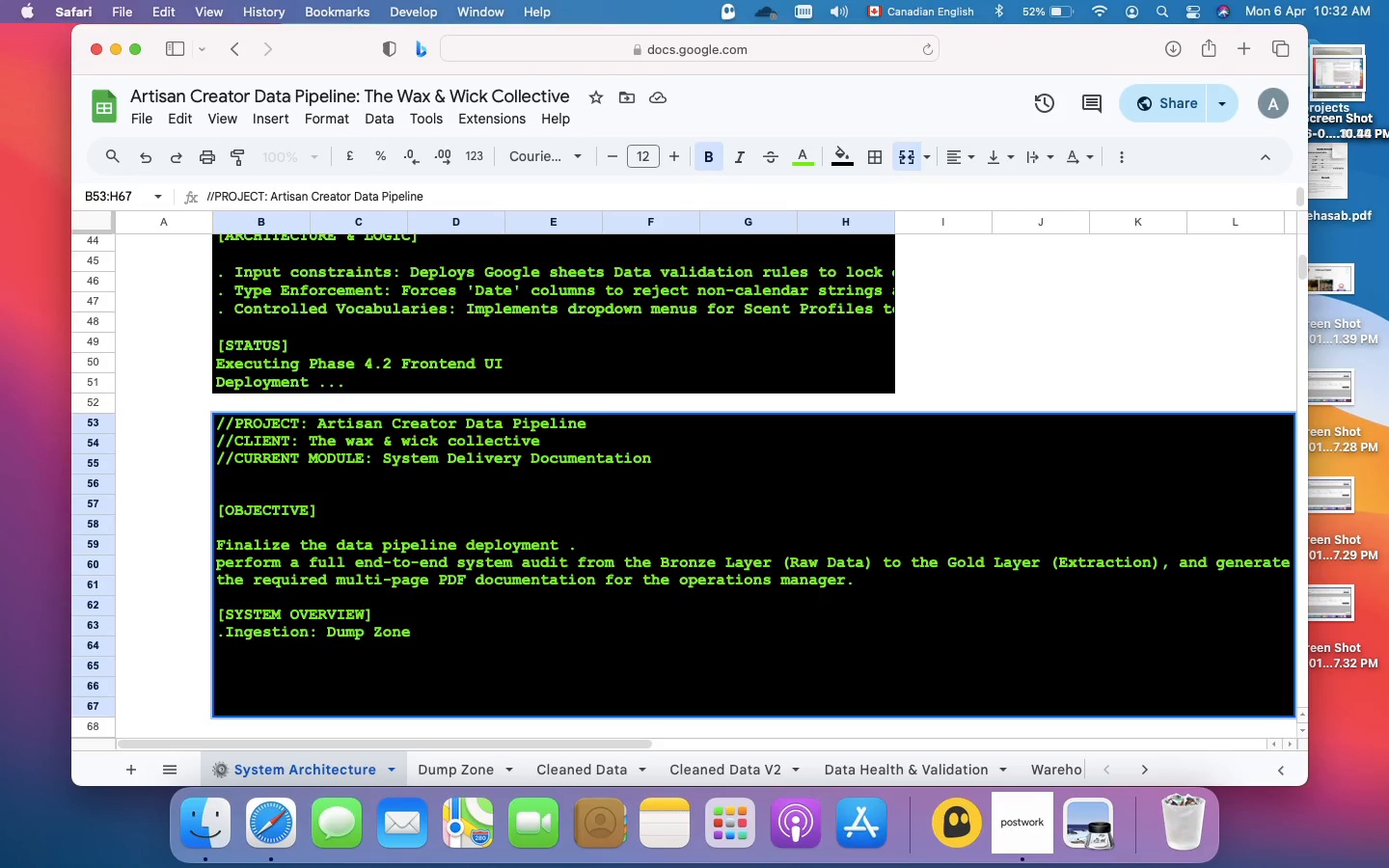 
type( handles chaoti)
 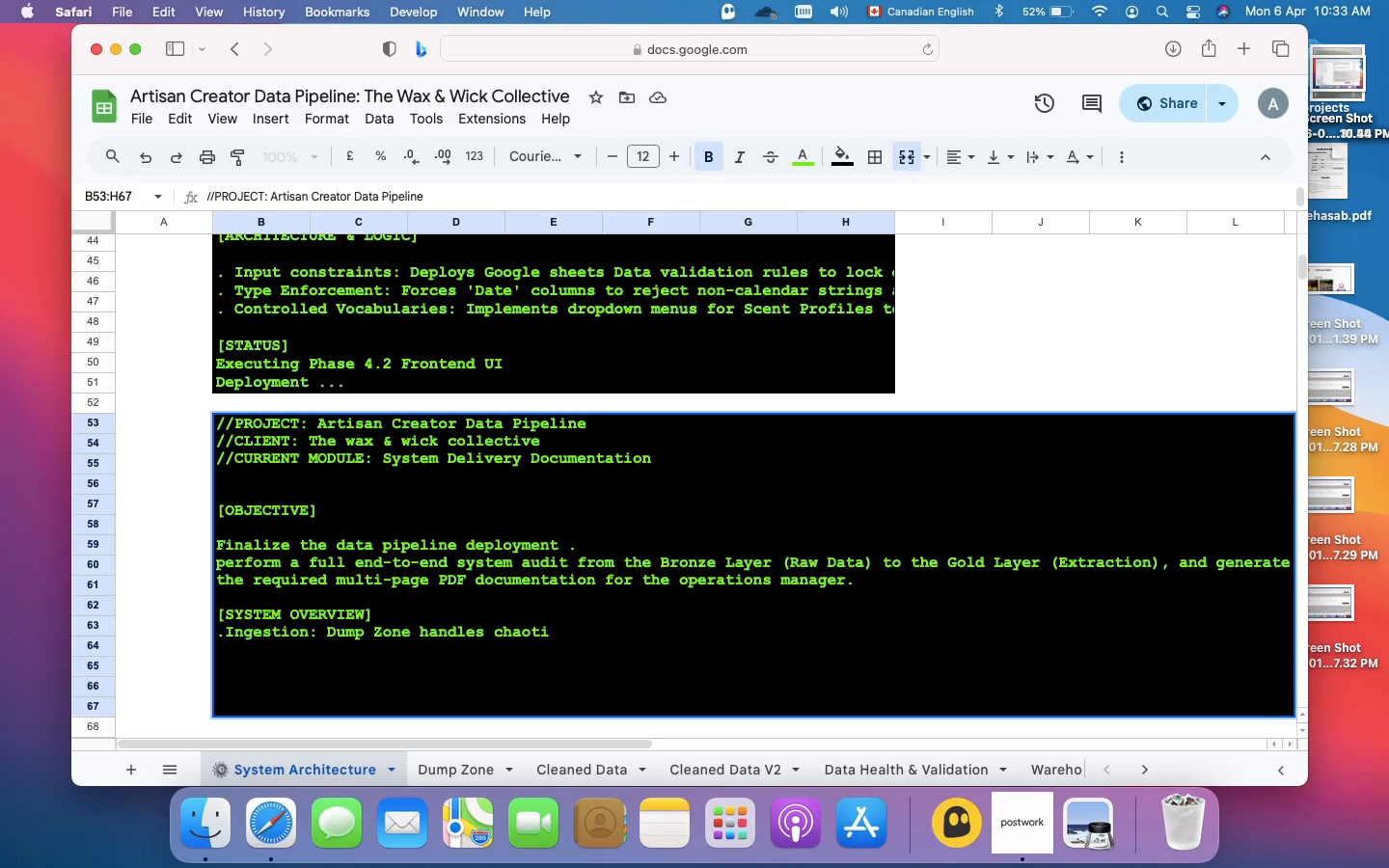 
wait(5.47)
 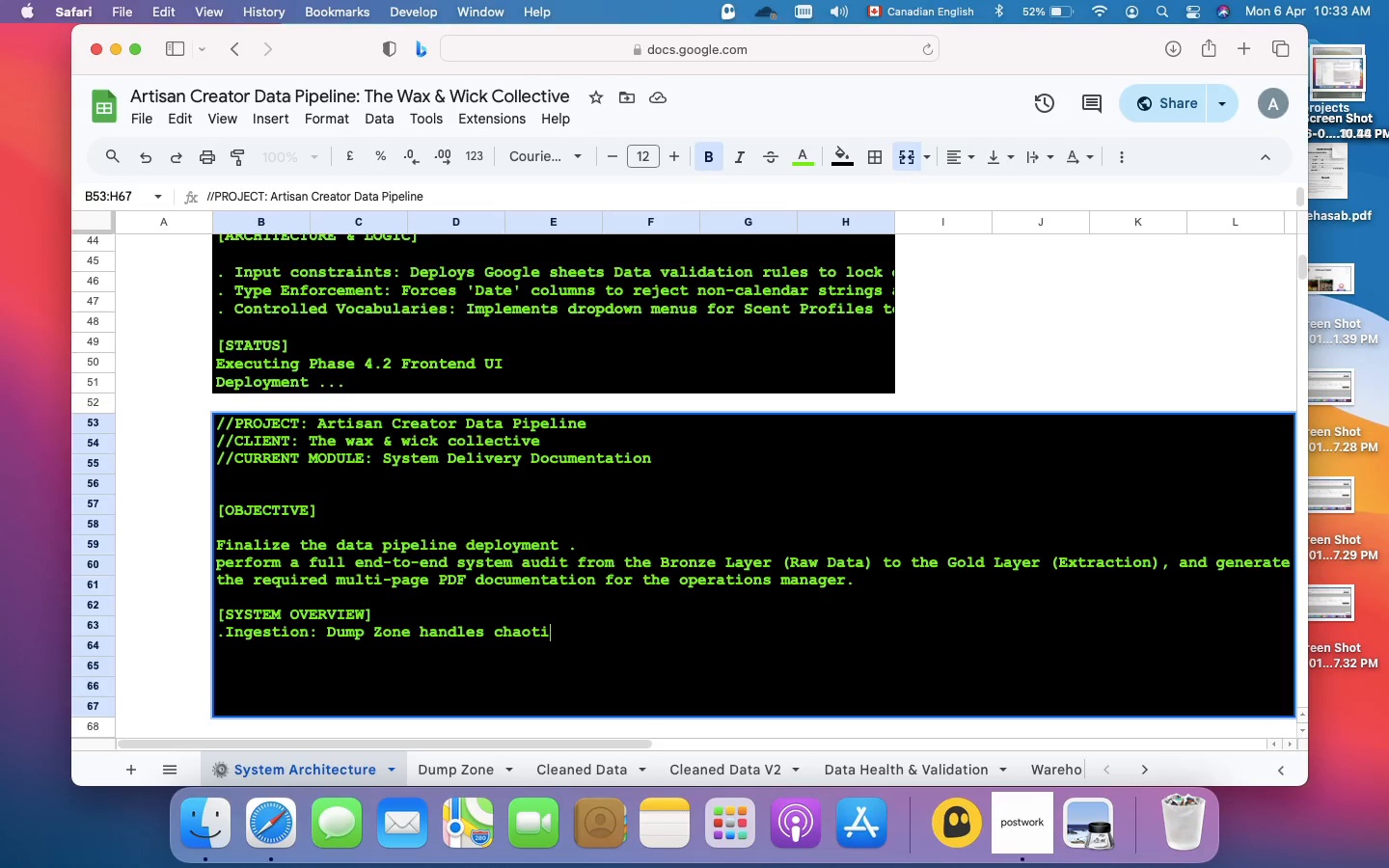 
type(c text blocks)
 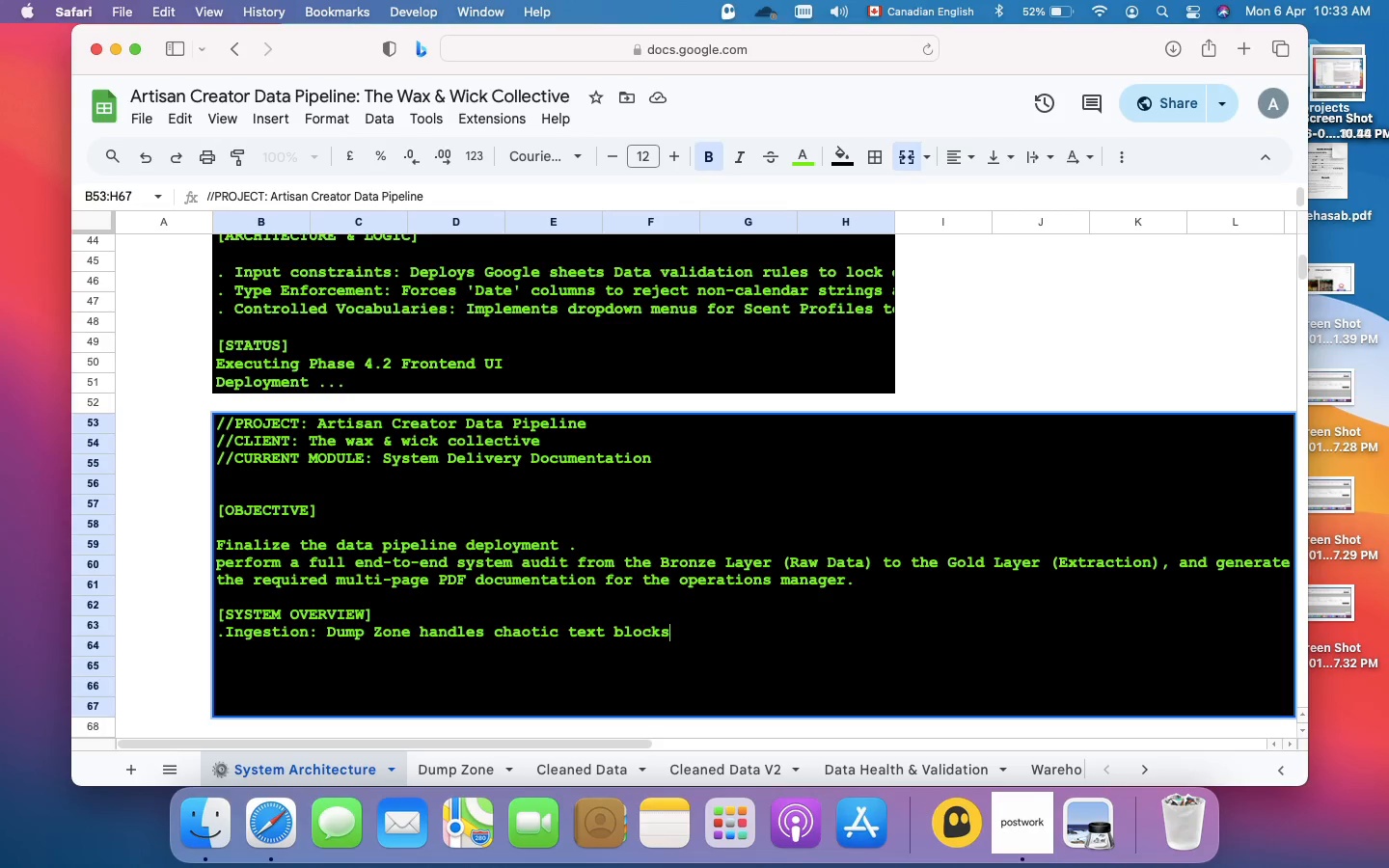 
wait(7.55)
 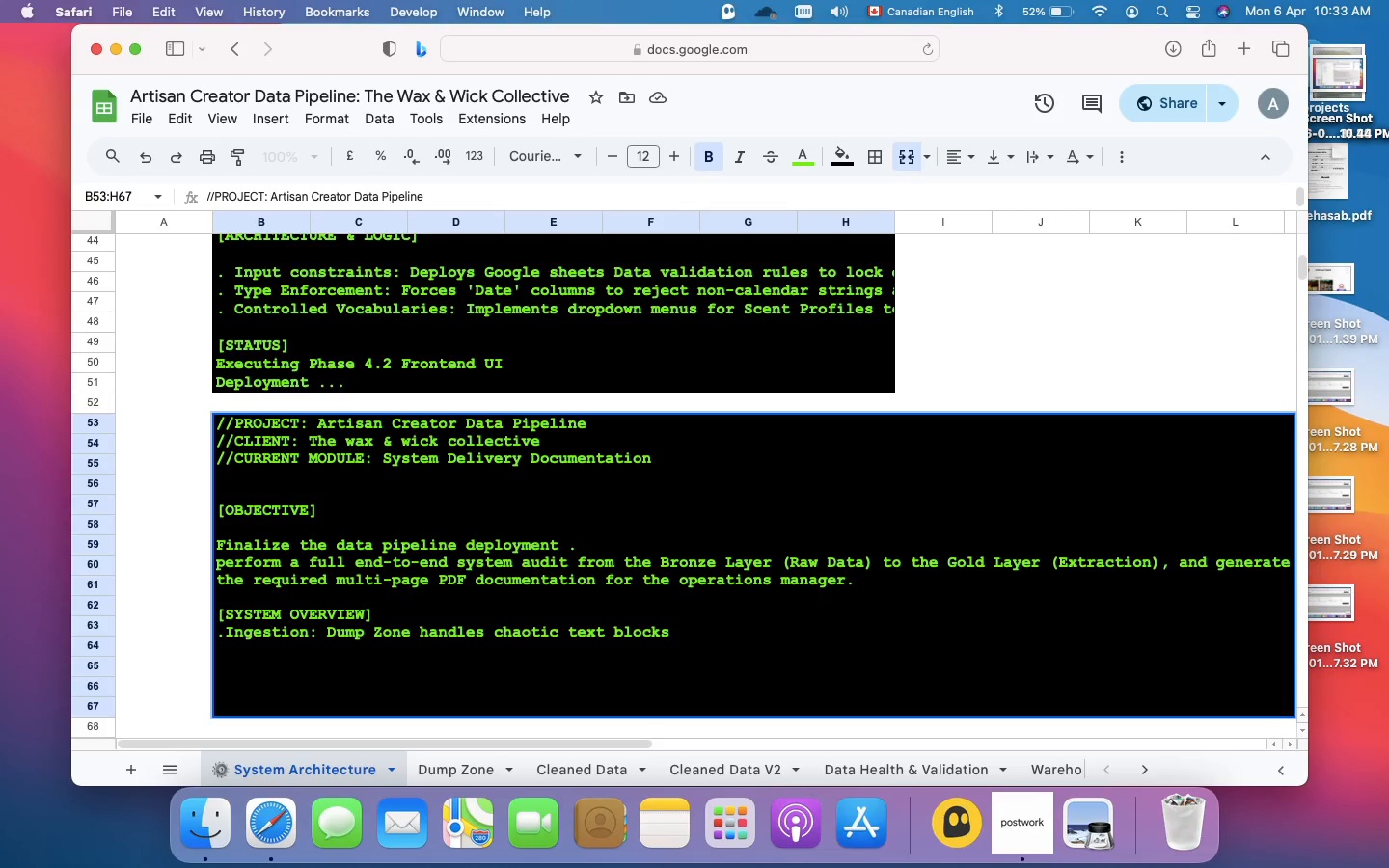 
key(Meta+Enter)
 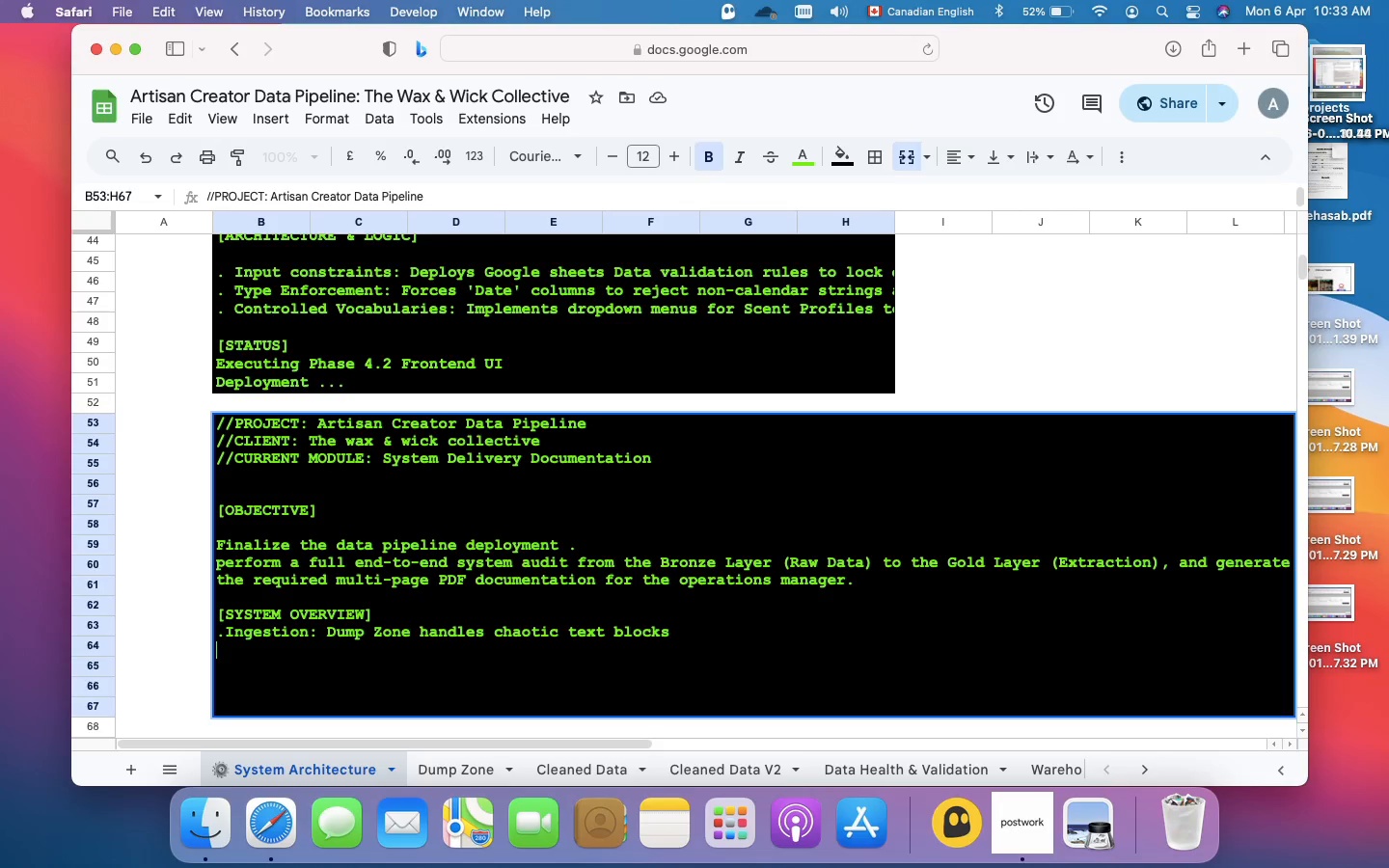 
key(Period)
 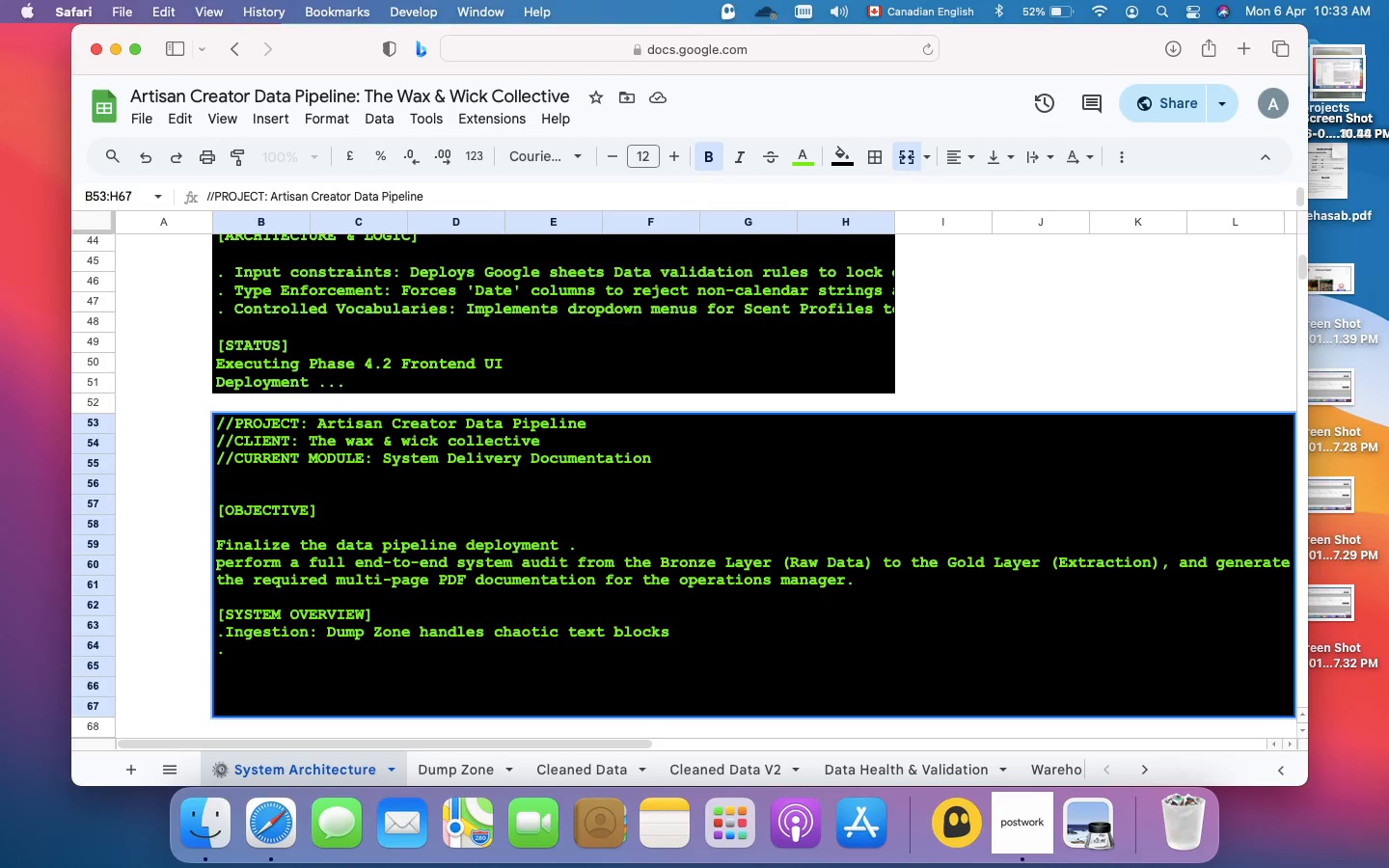 
key(Space)
 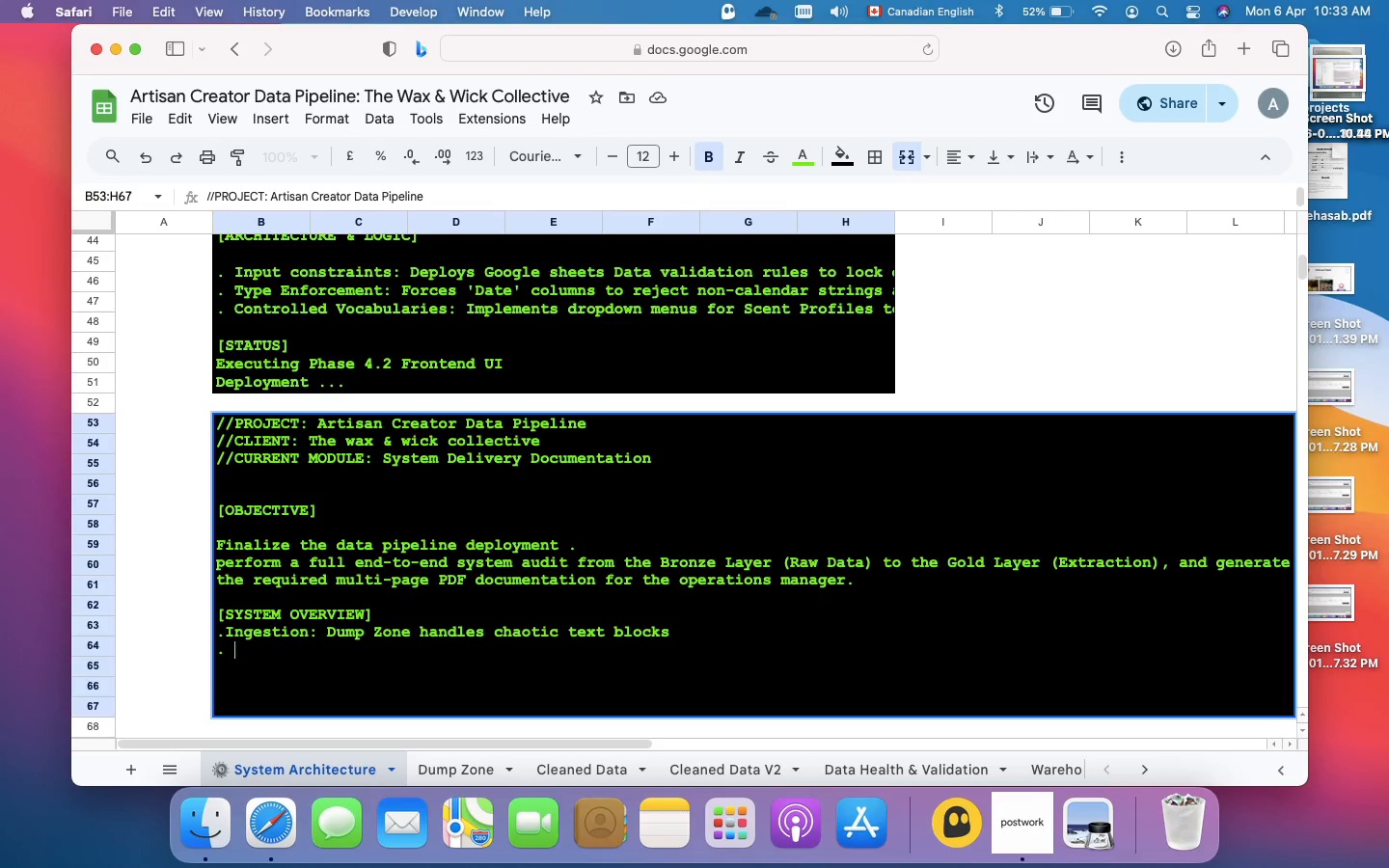 
type(Transformation)
 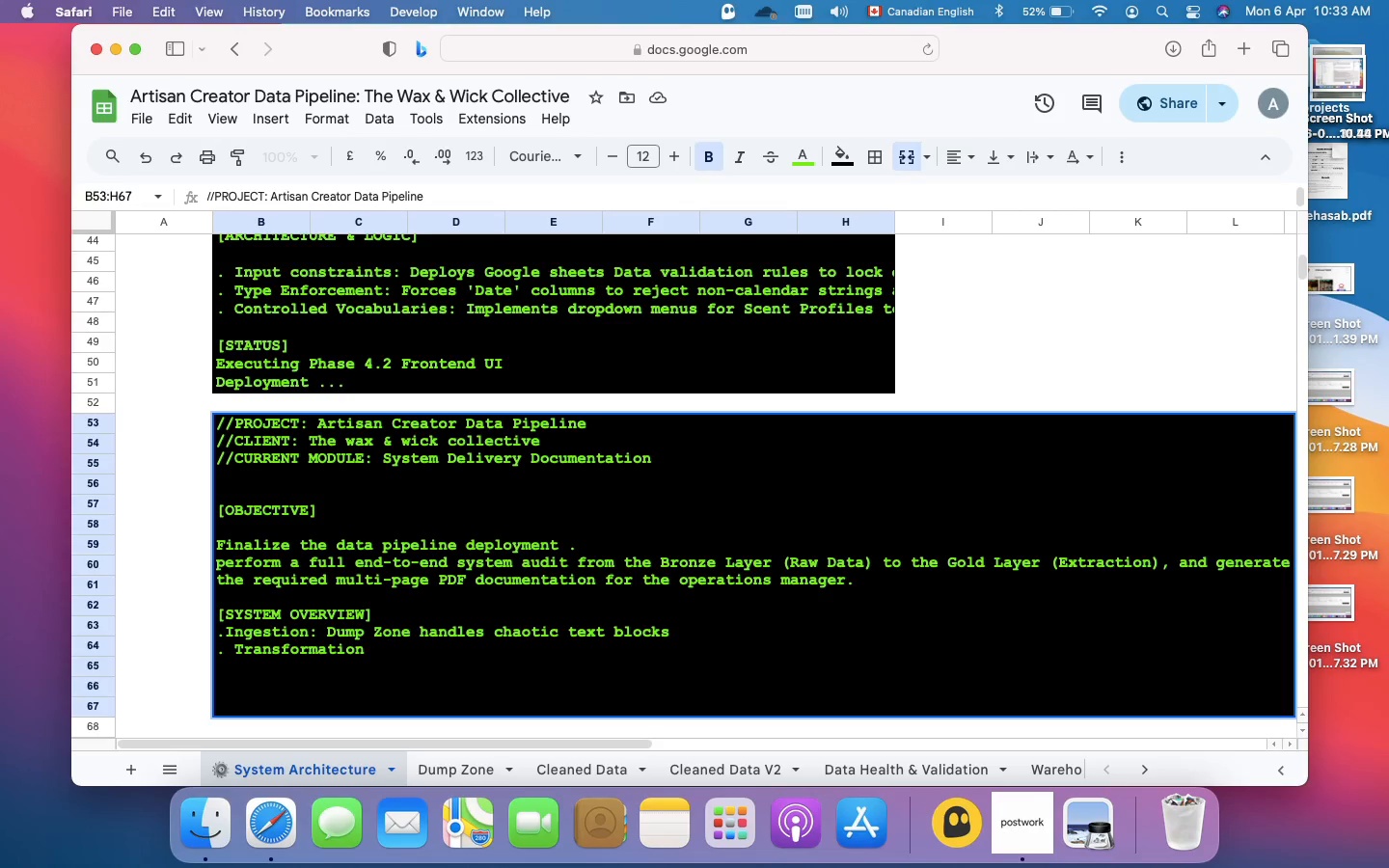 
type(: Regex)
 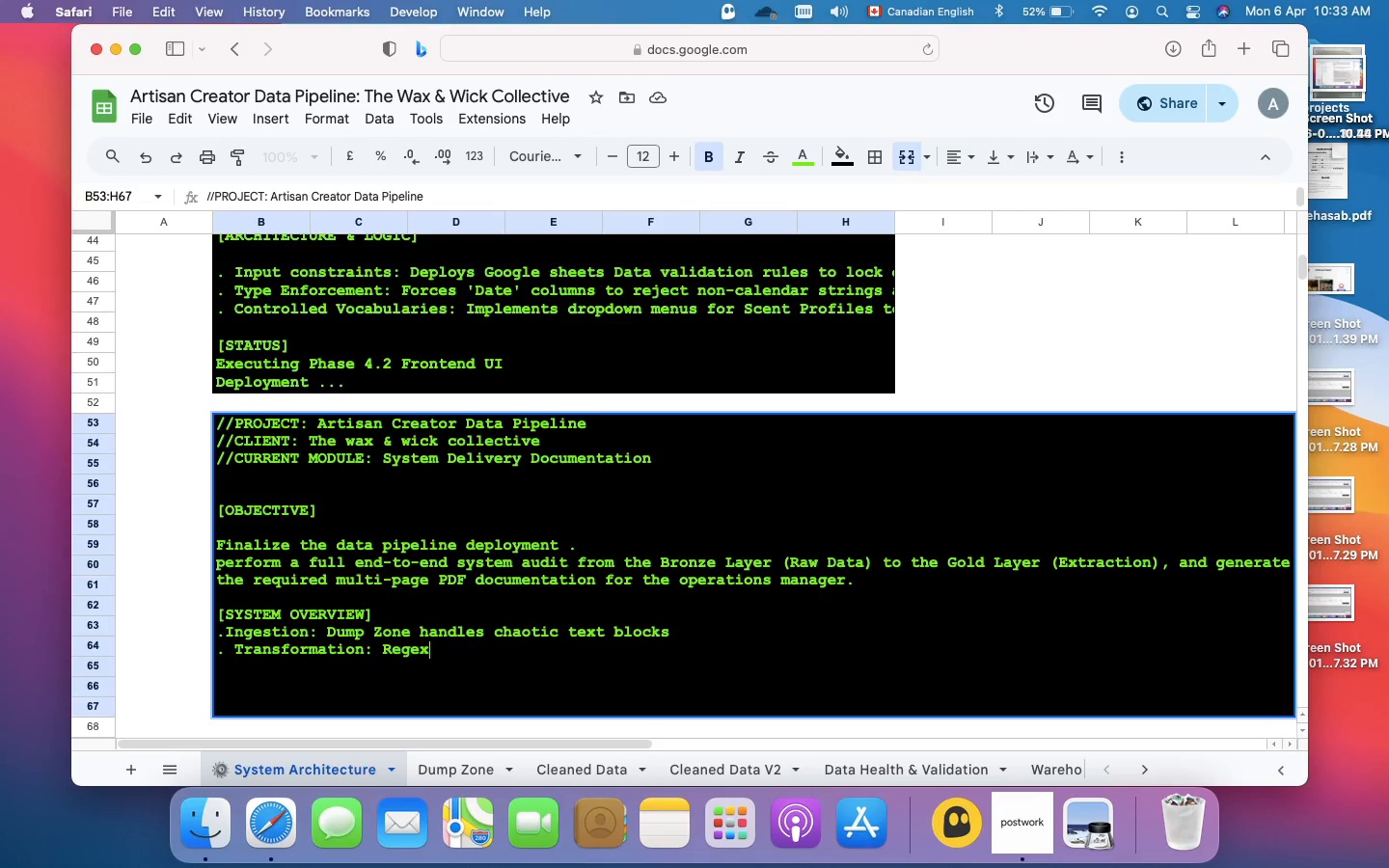 
key(Space)
 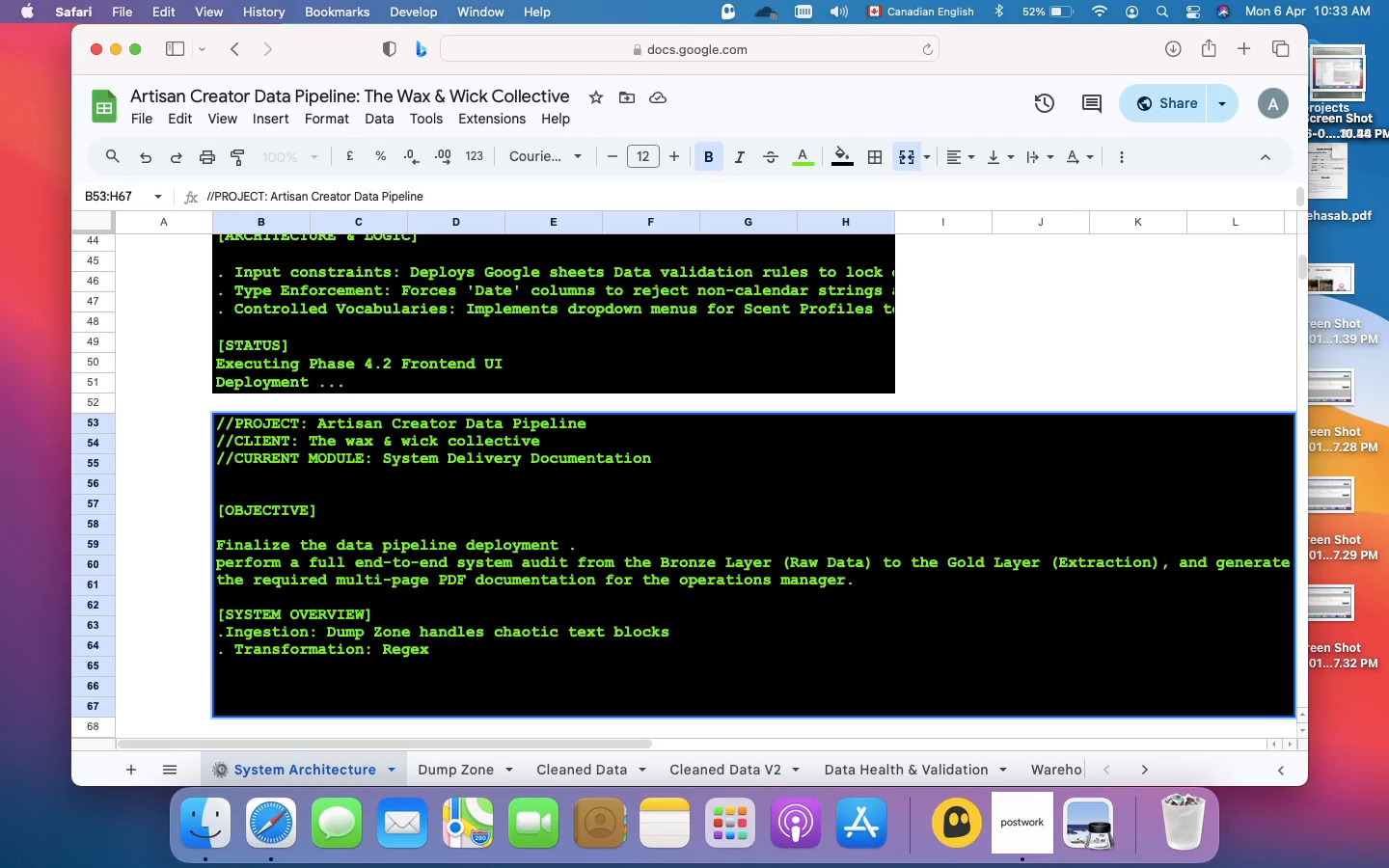 
key(Shift+7)
 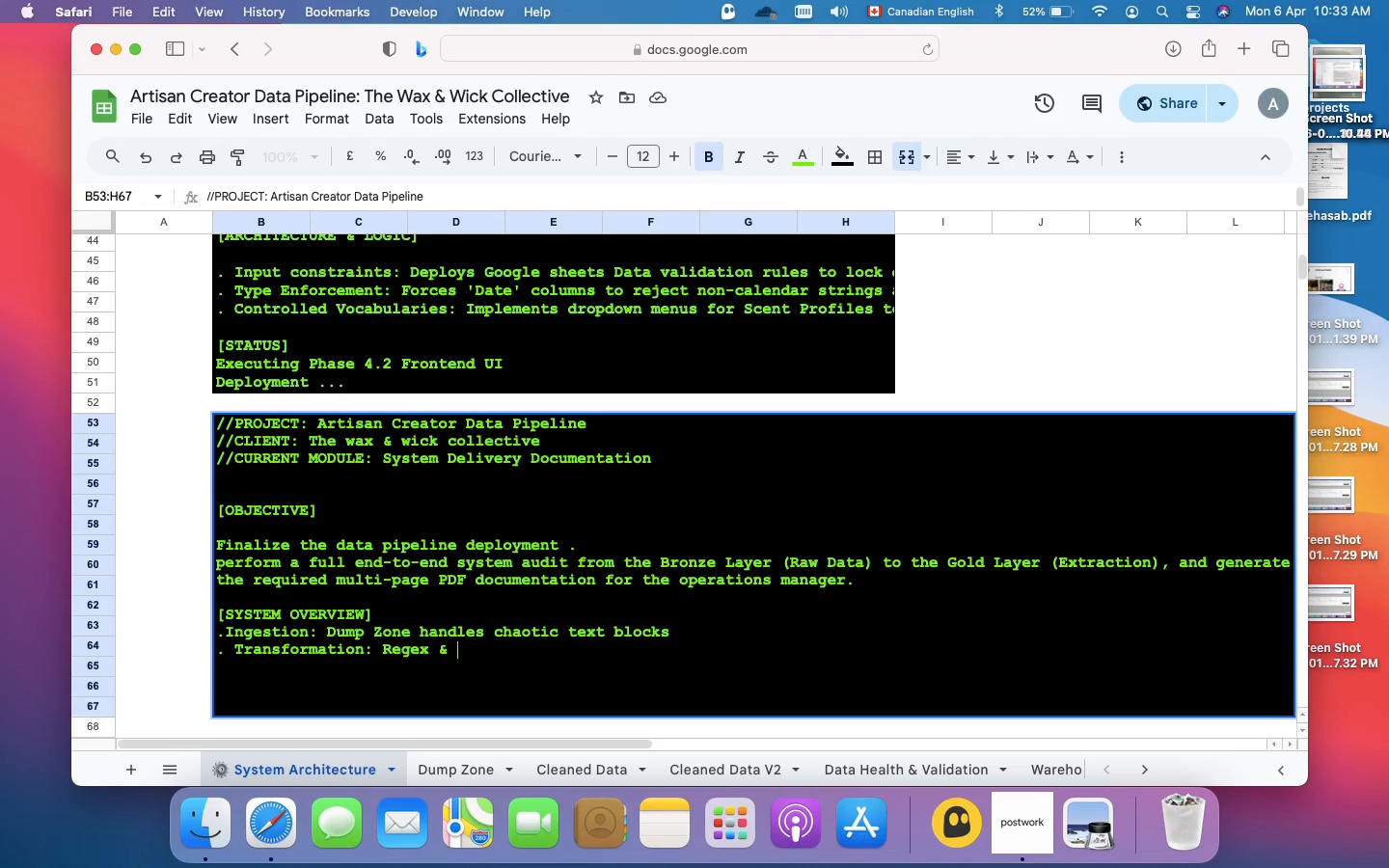 
key(Space)
 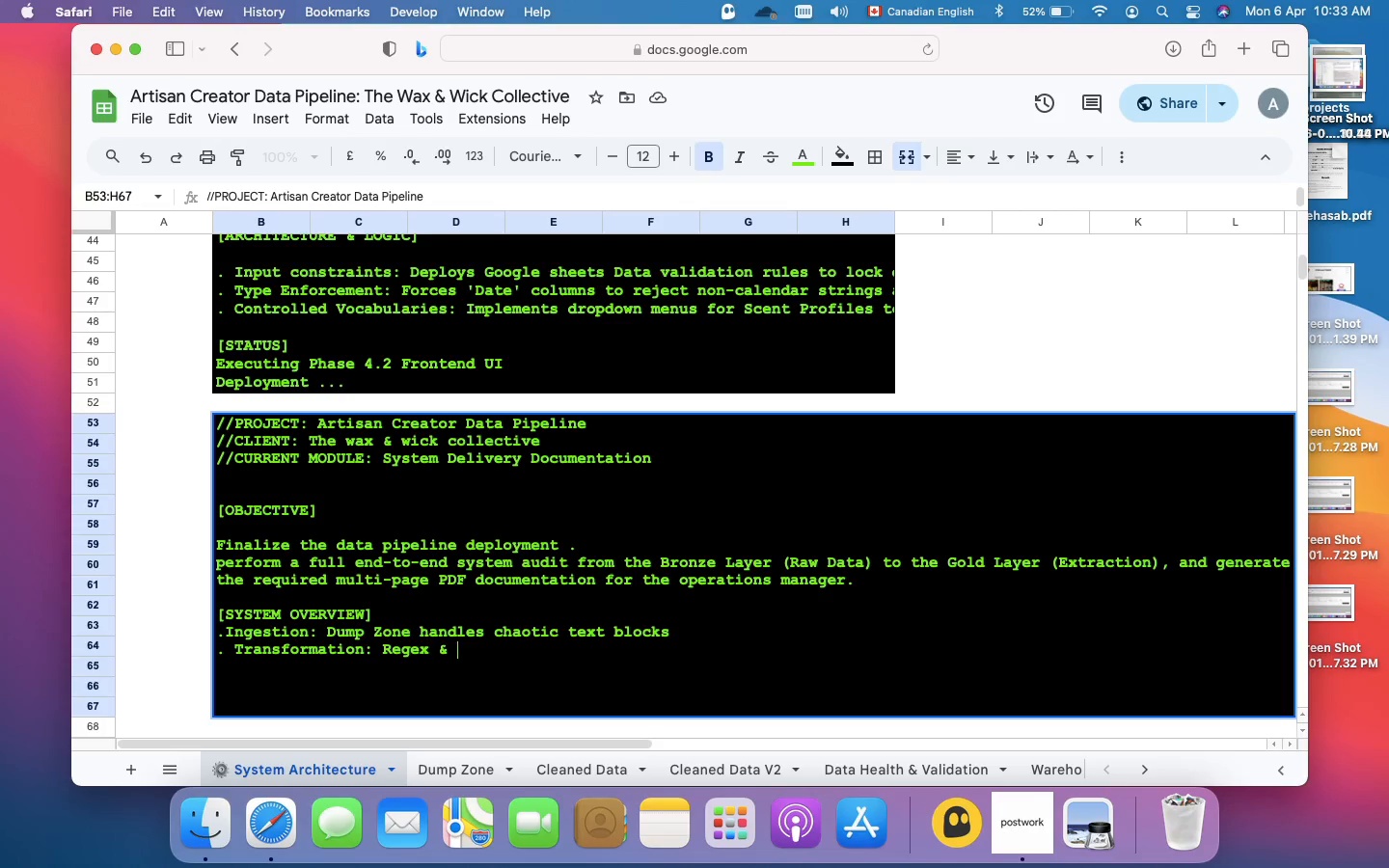 
wait(9.68)
 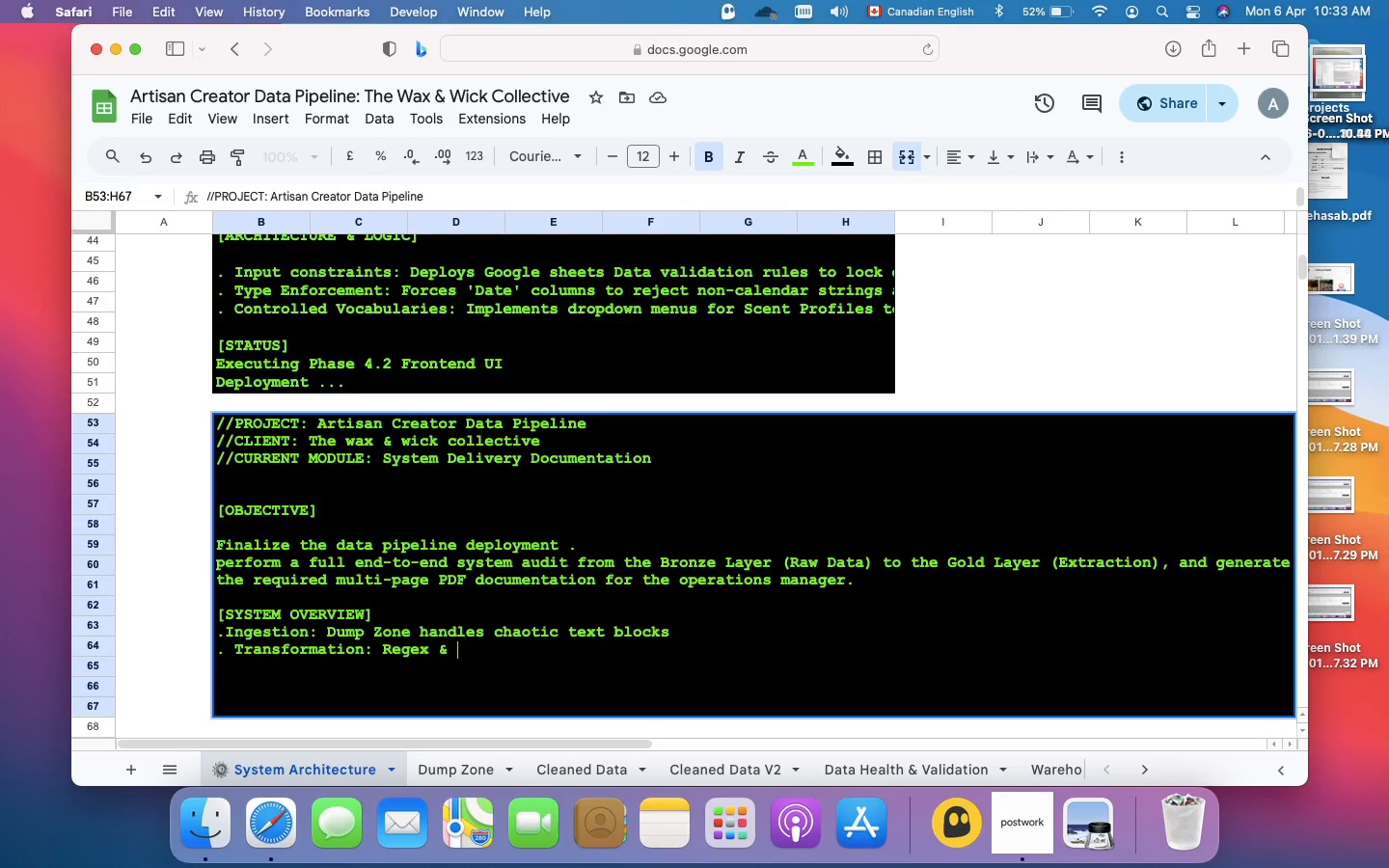 
type(Arrayformula standardize)
 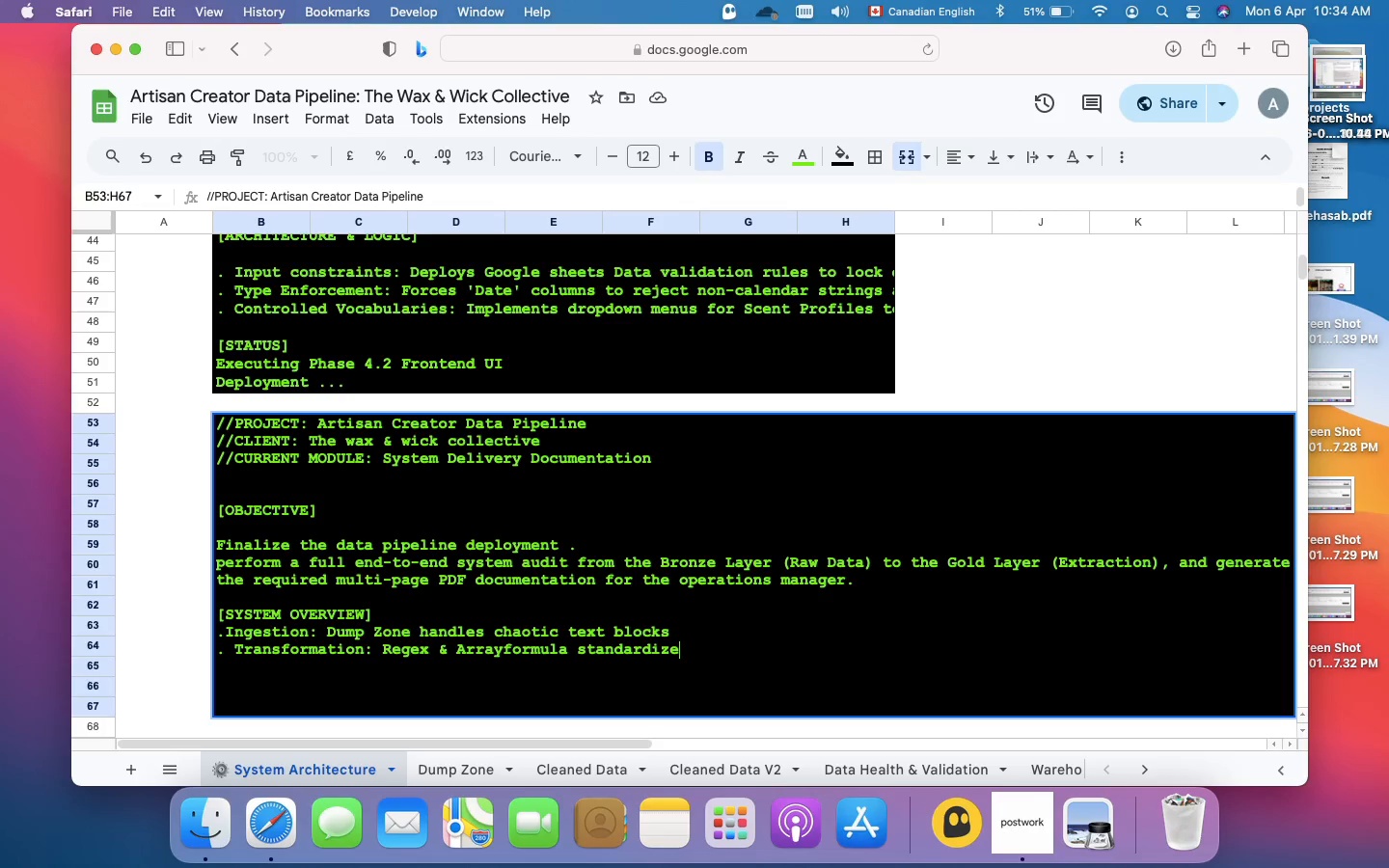 
wait(5.98)
 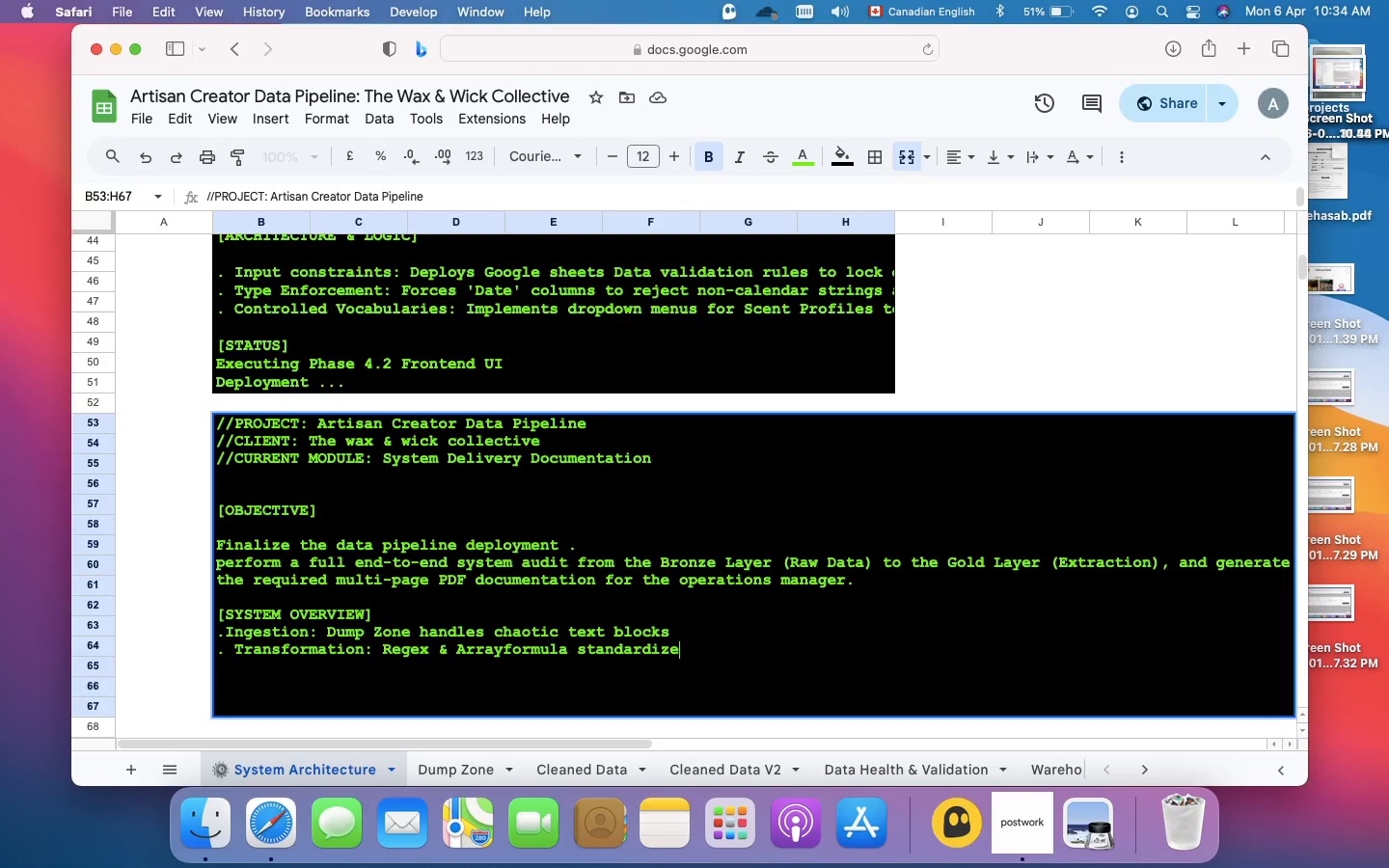 
type( string anomalies)
 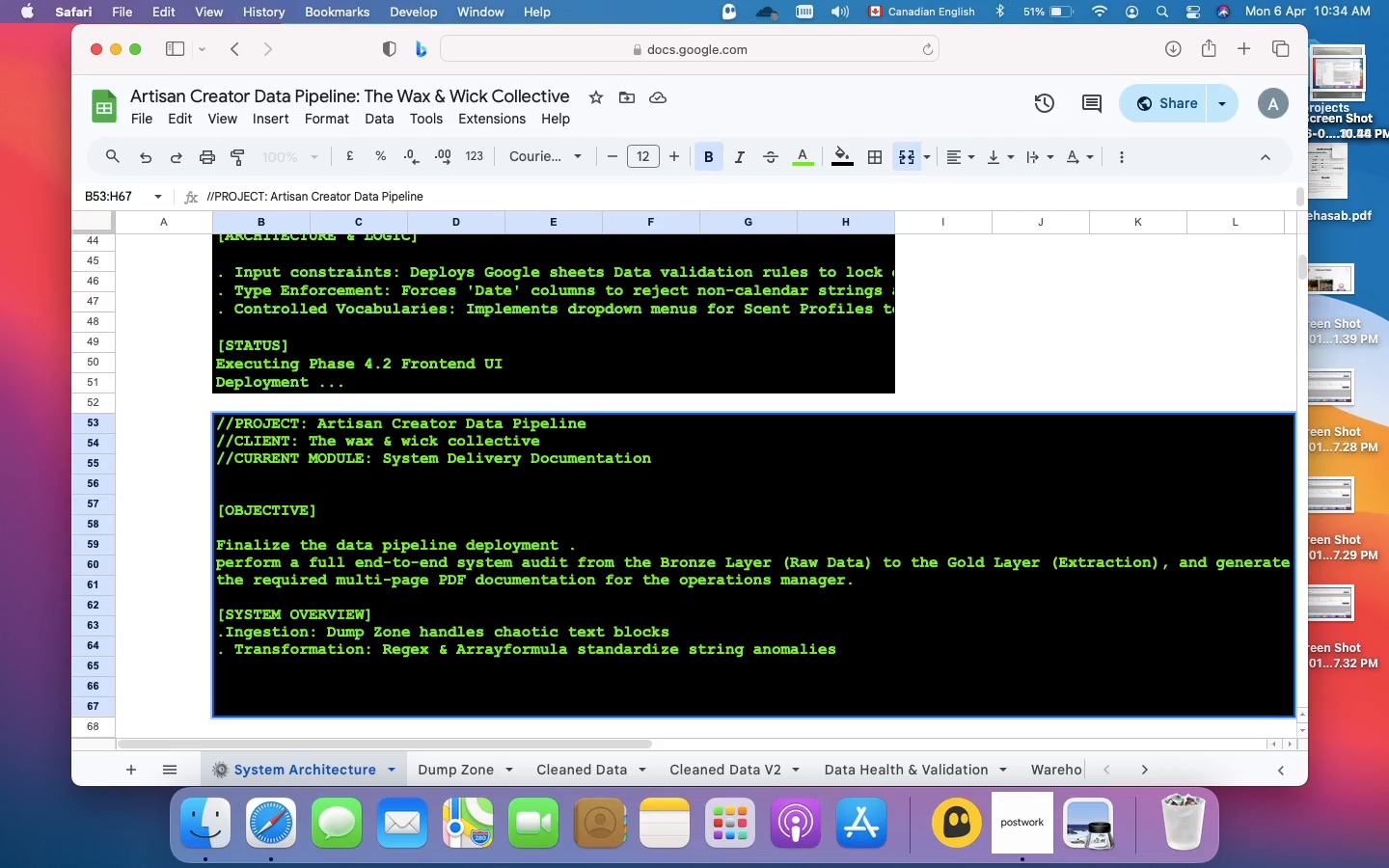 
wait(8.37)
 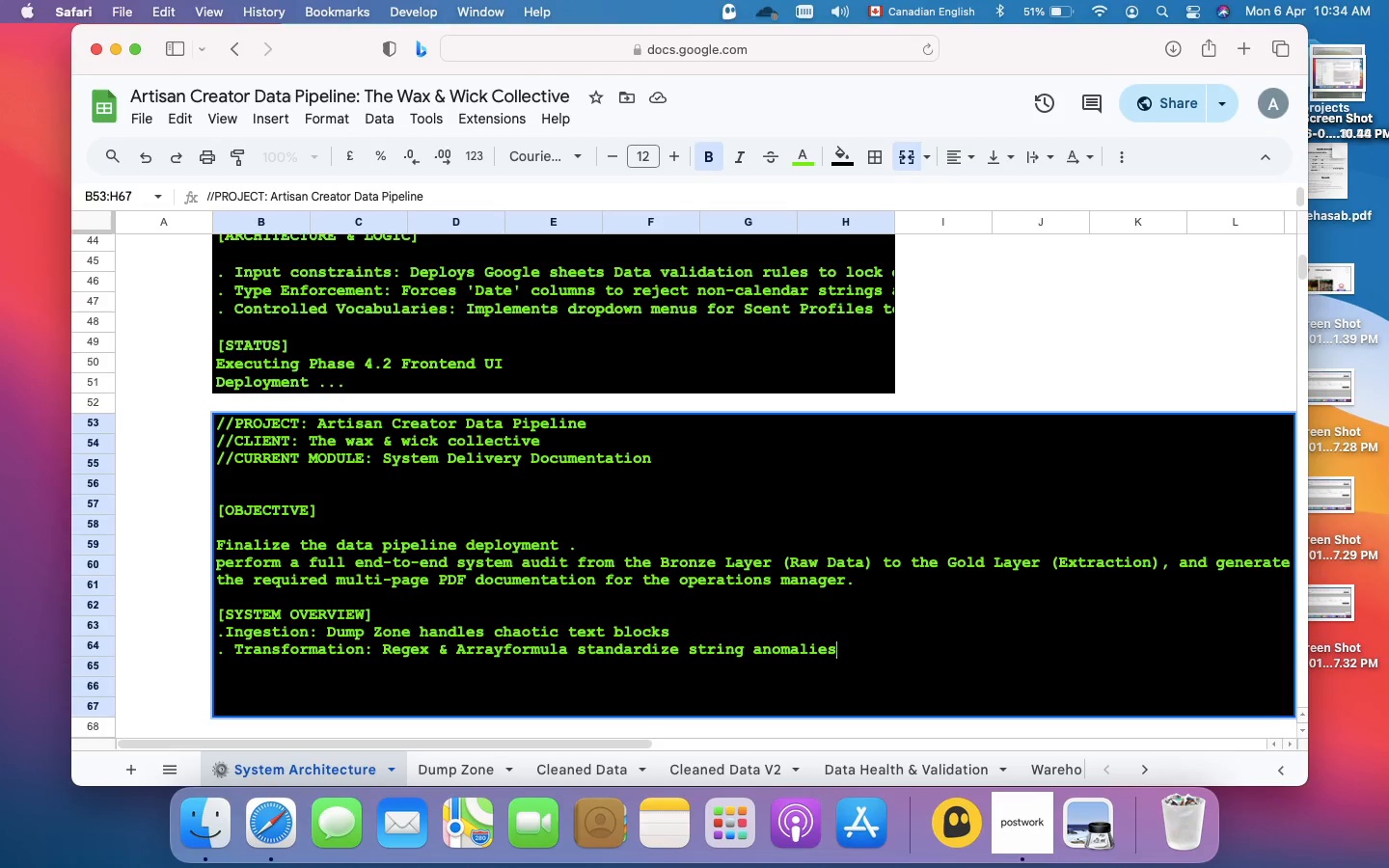 
key(Meta+Enter)
 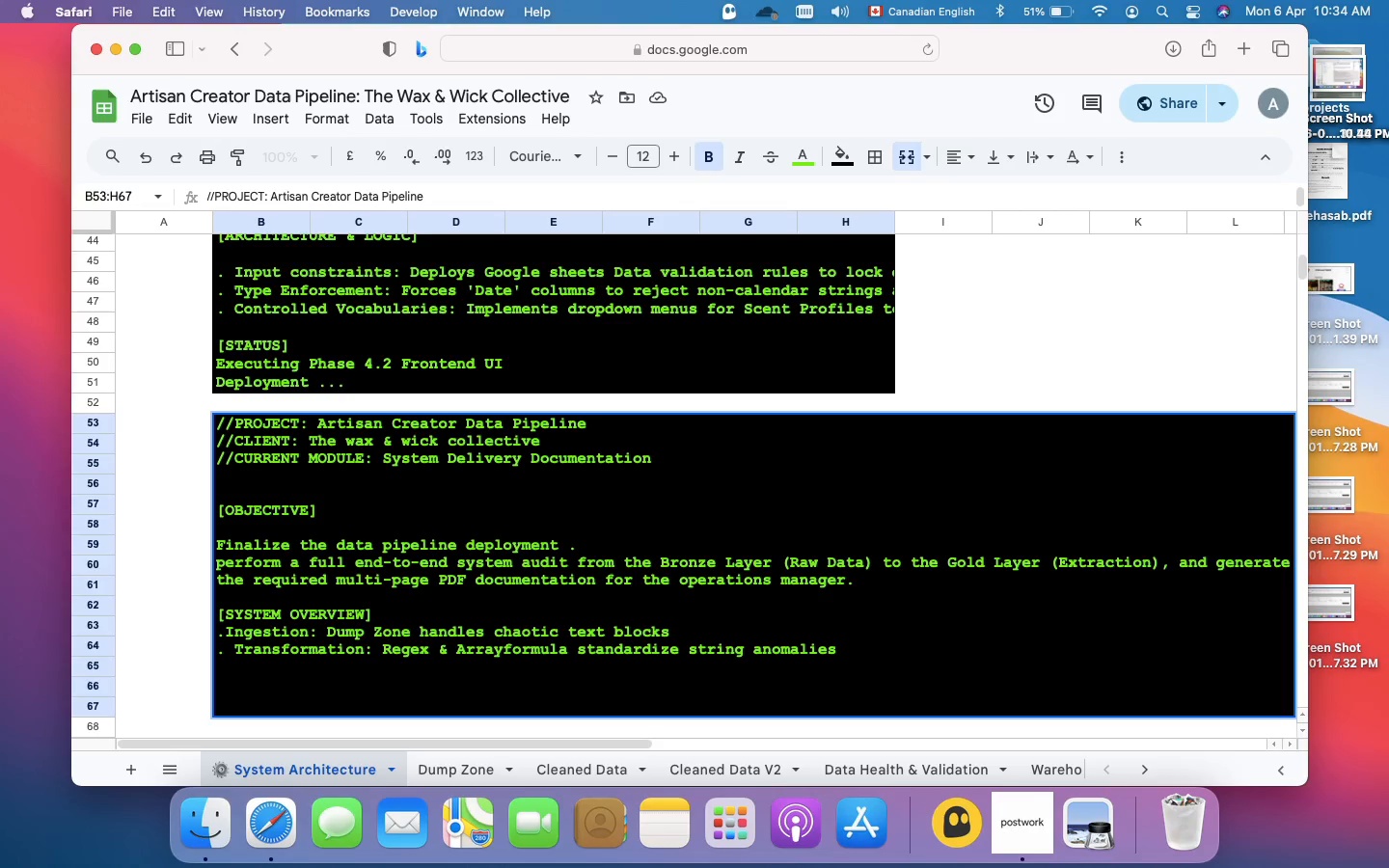 
key(Period)
 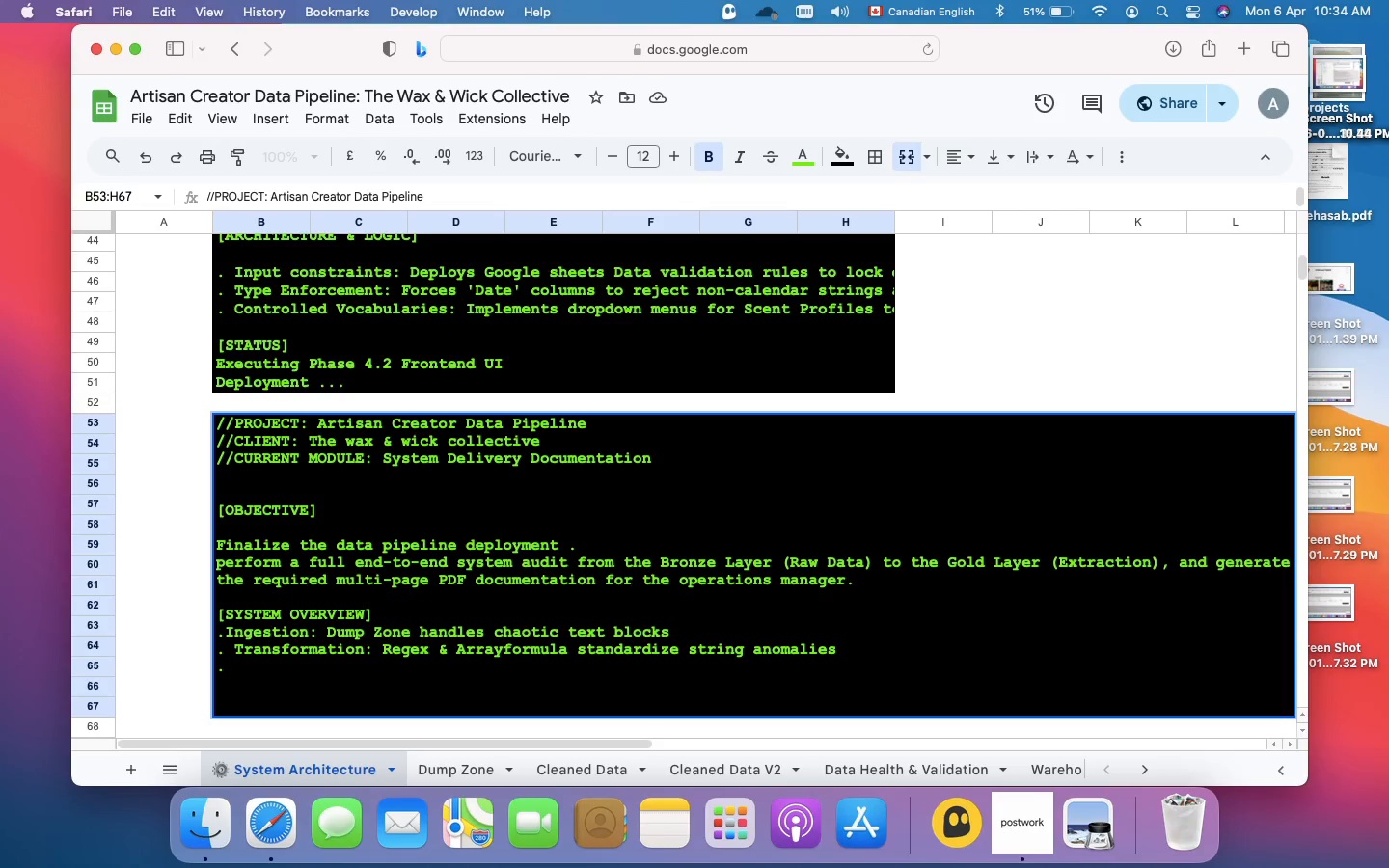 
key(Space)
 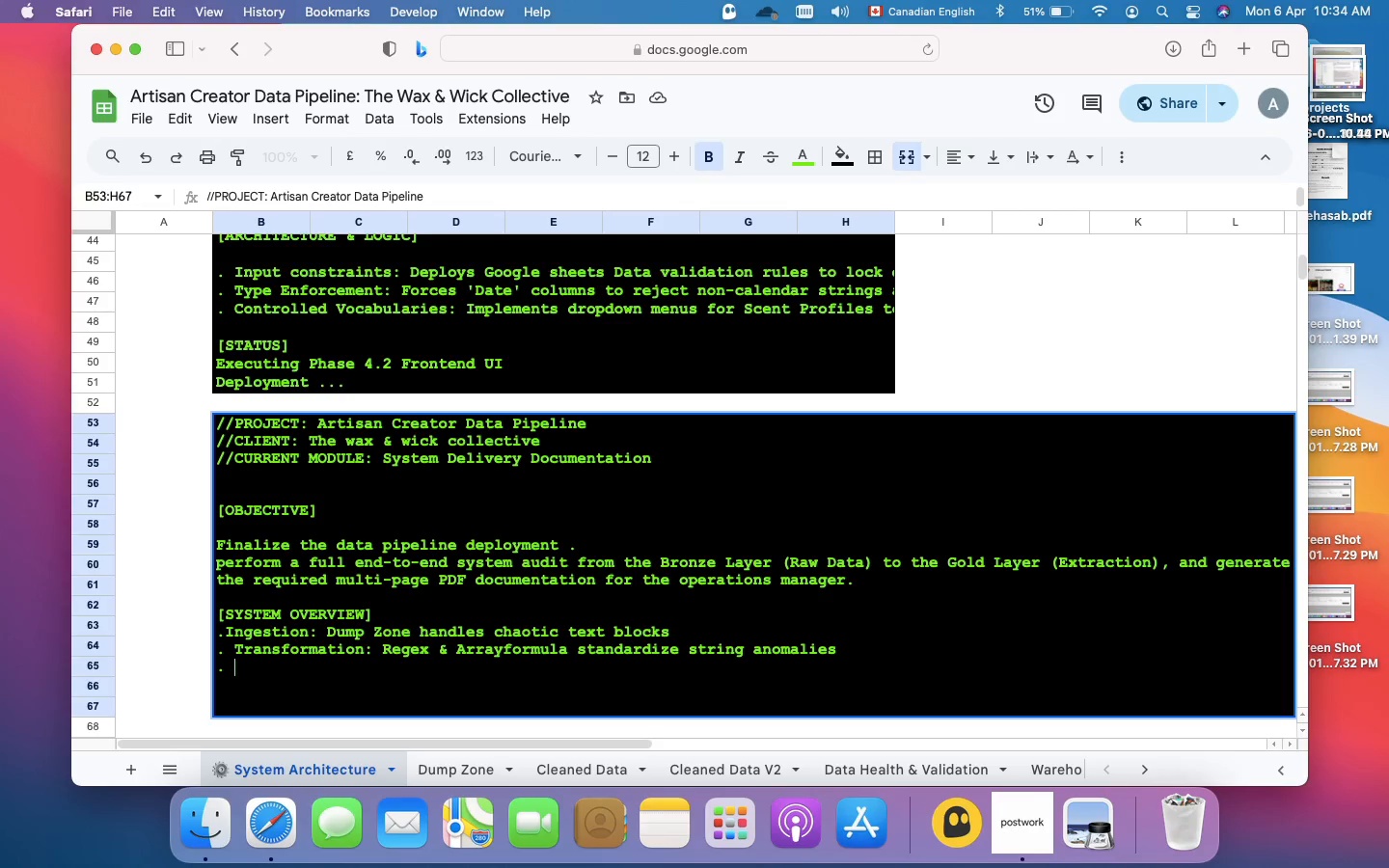 
type(Validation: Boolean matrix detects and flags)
 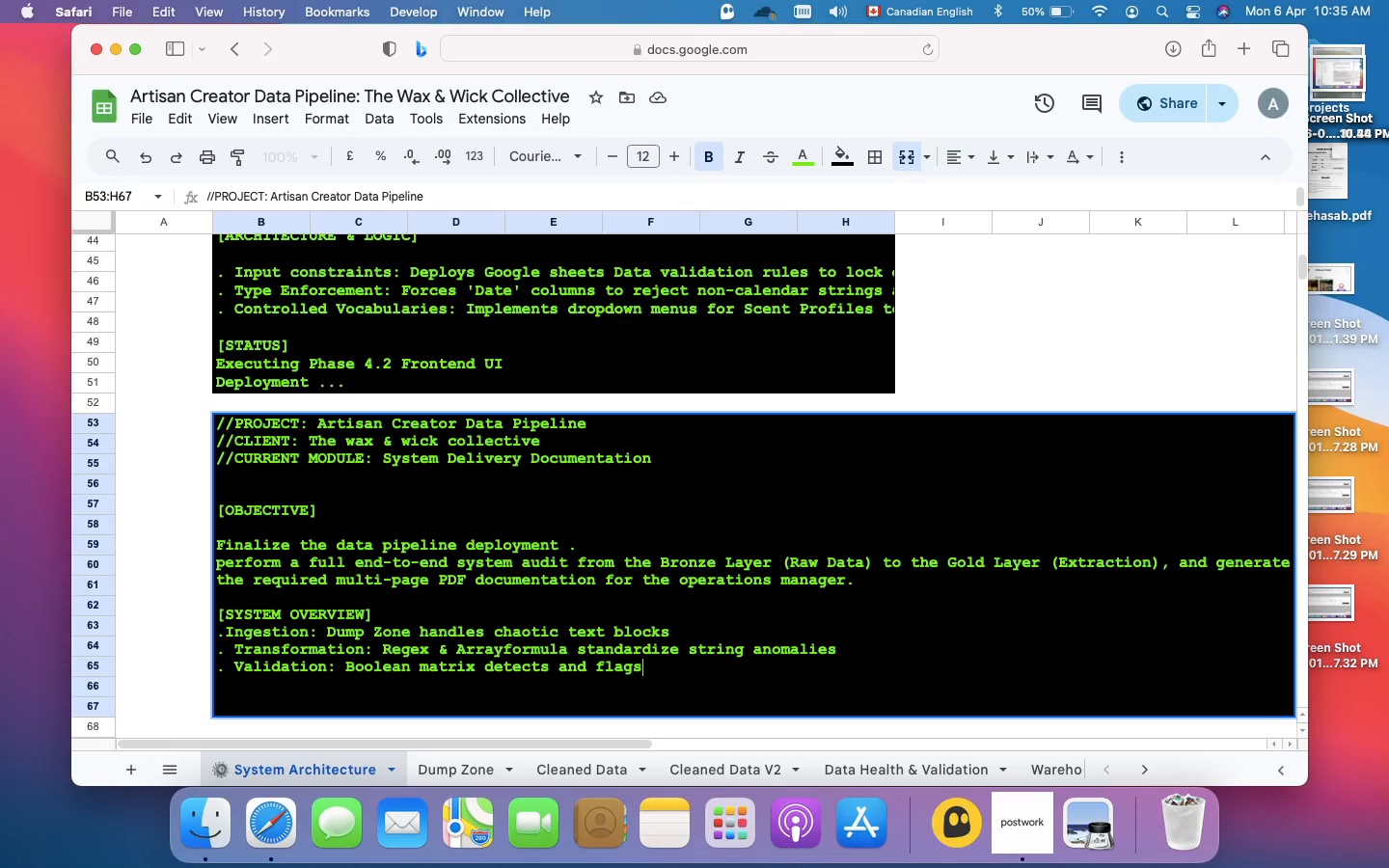 
wait(7.25)
 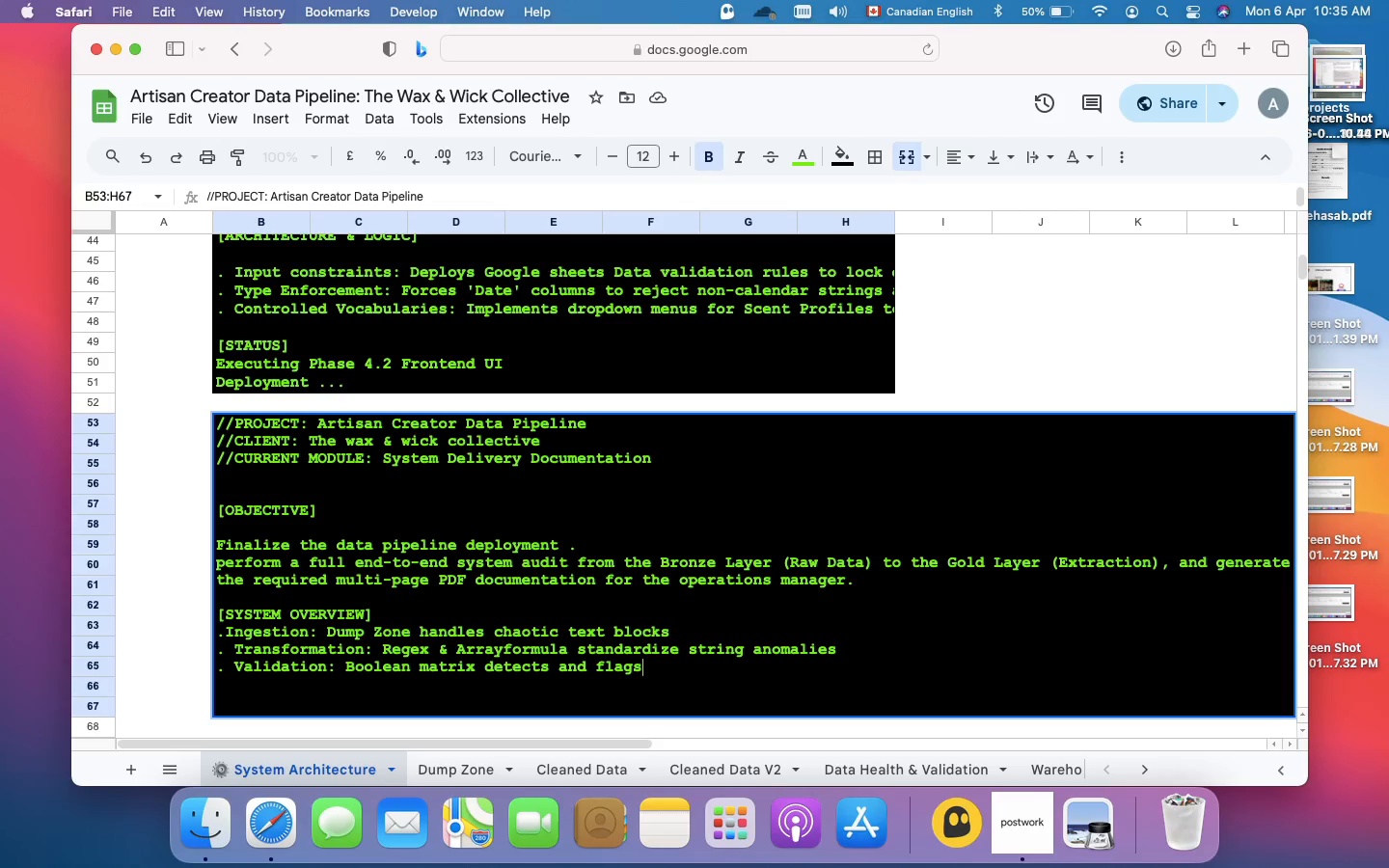 
type( missing)
 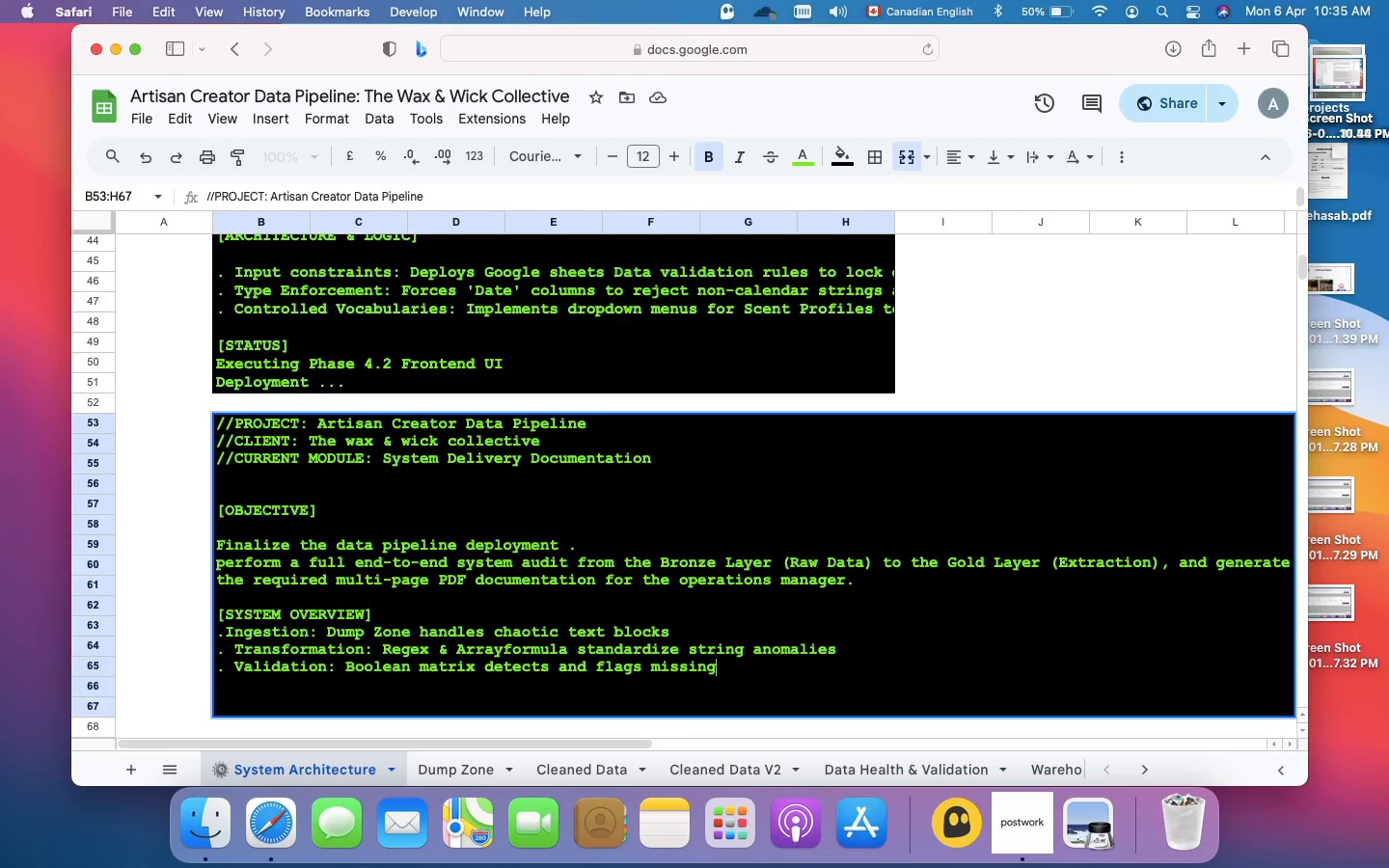 
wait(7.38)
 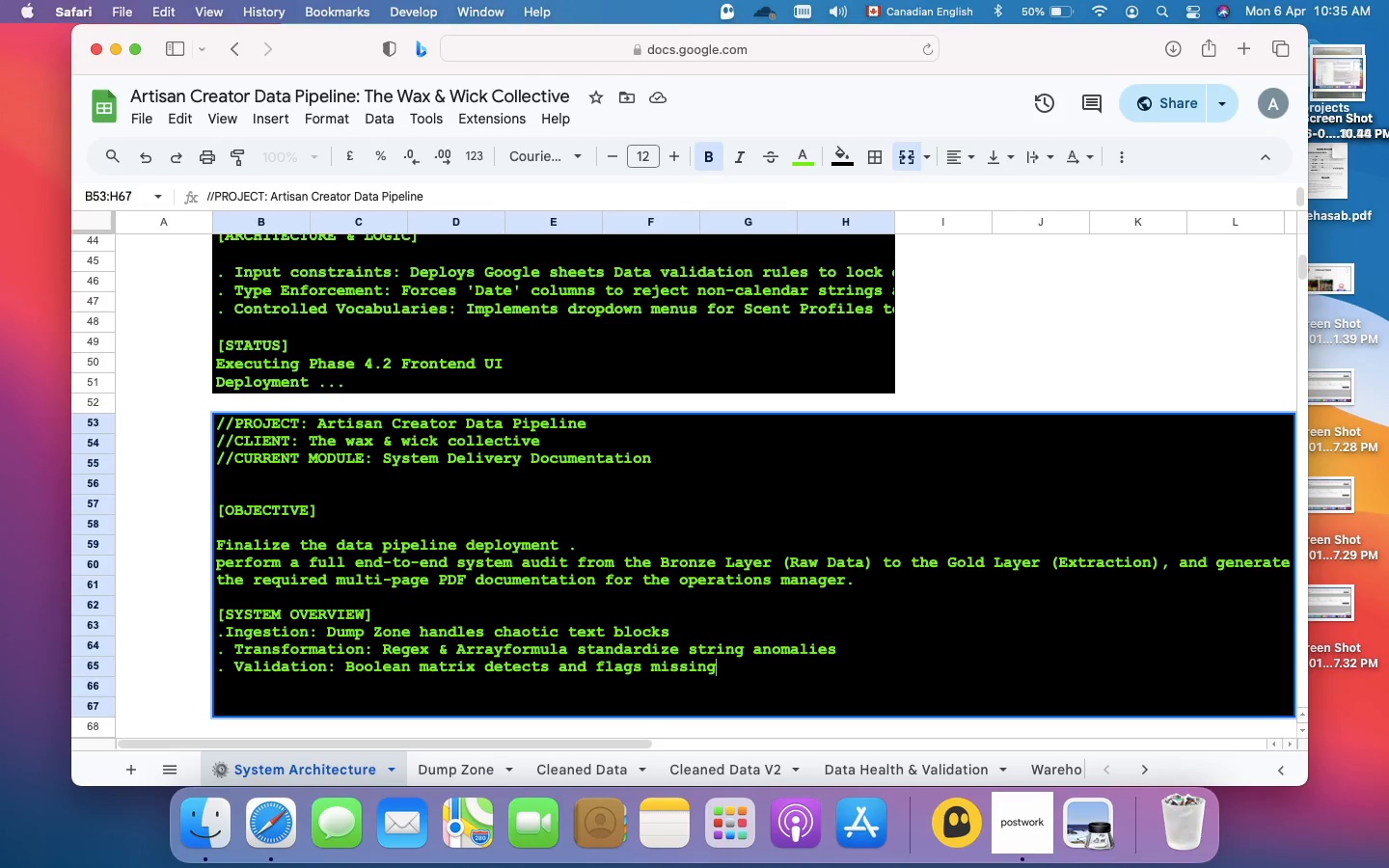 
type( criticals.)
 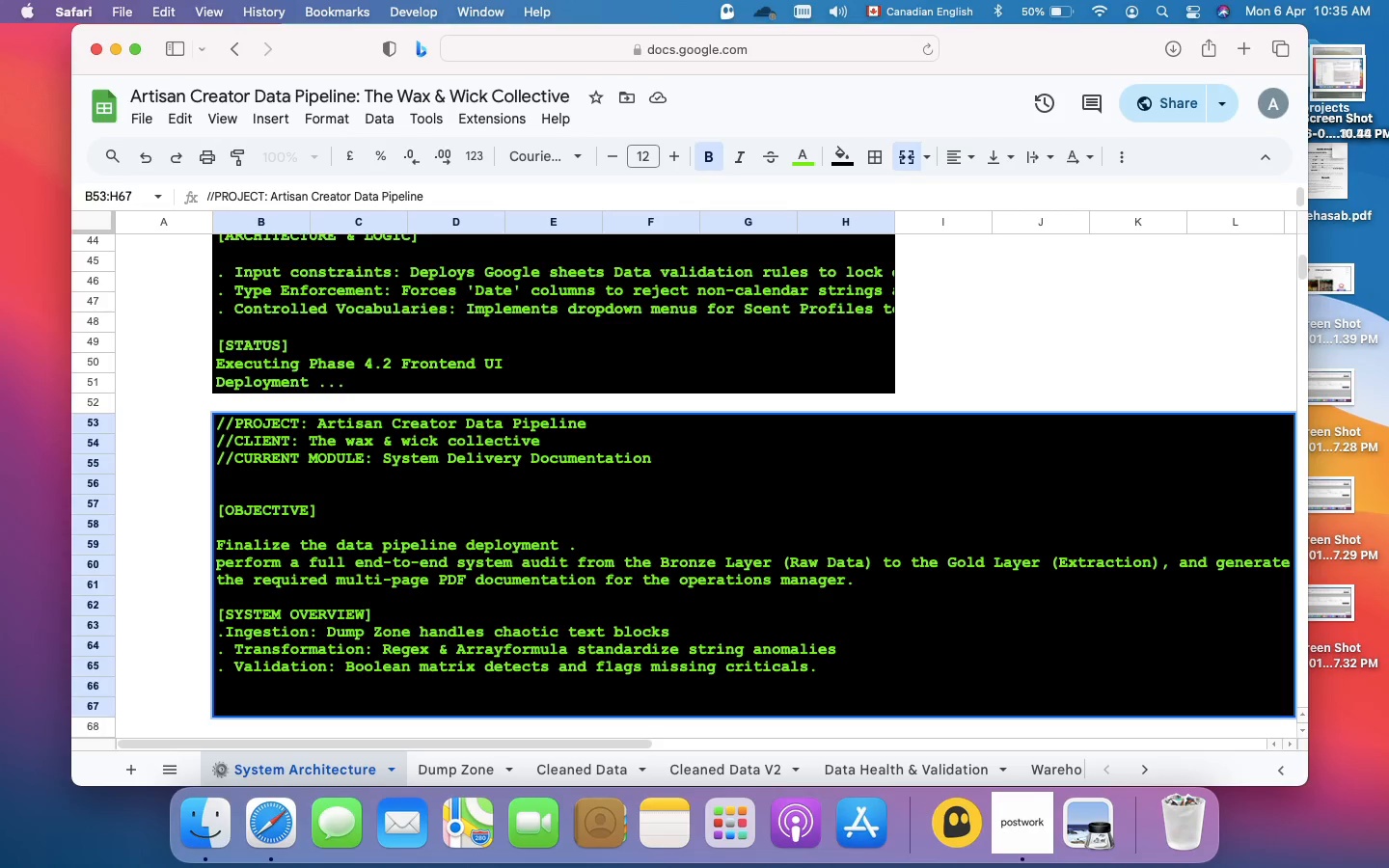 
key(Meta+Enter)
 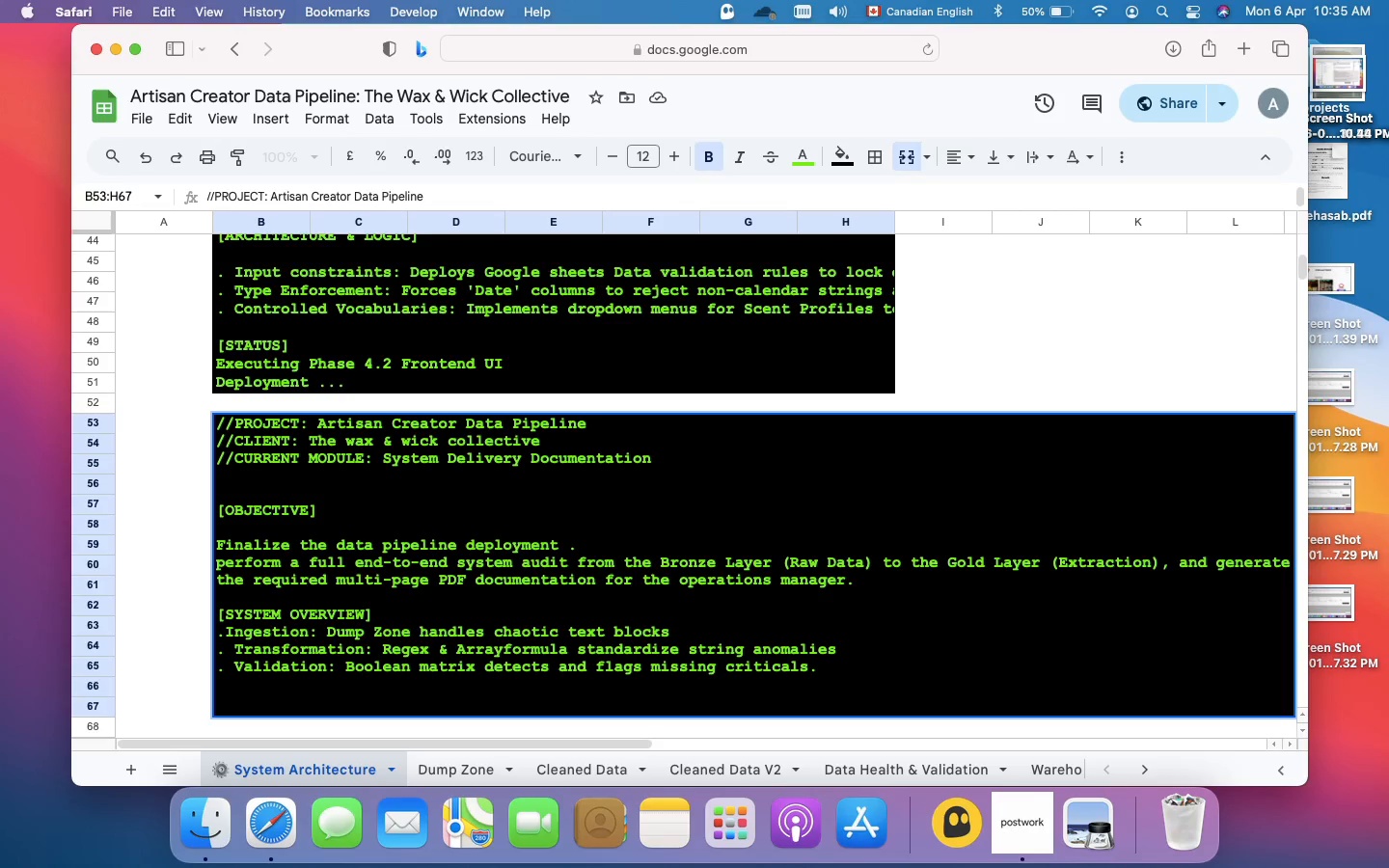 
key(Period)
 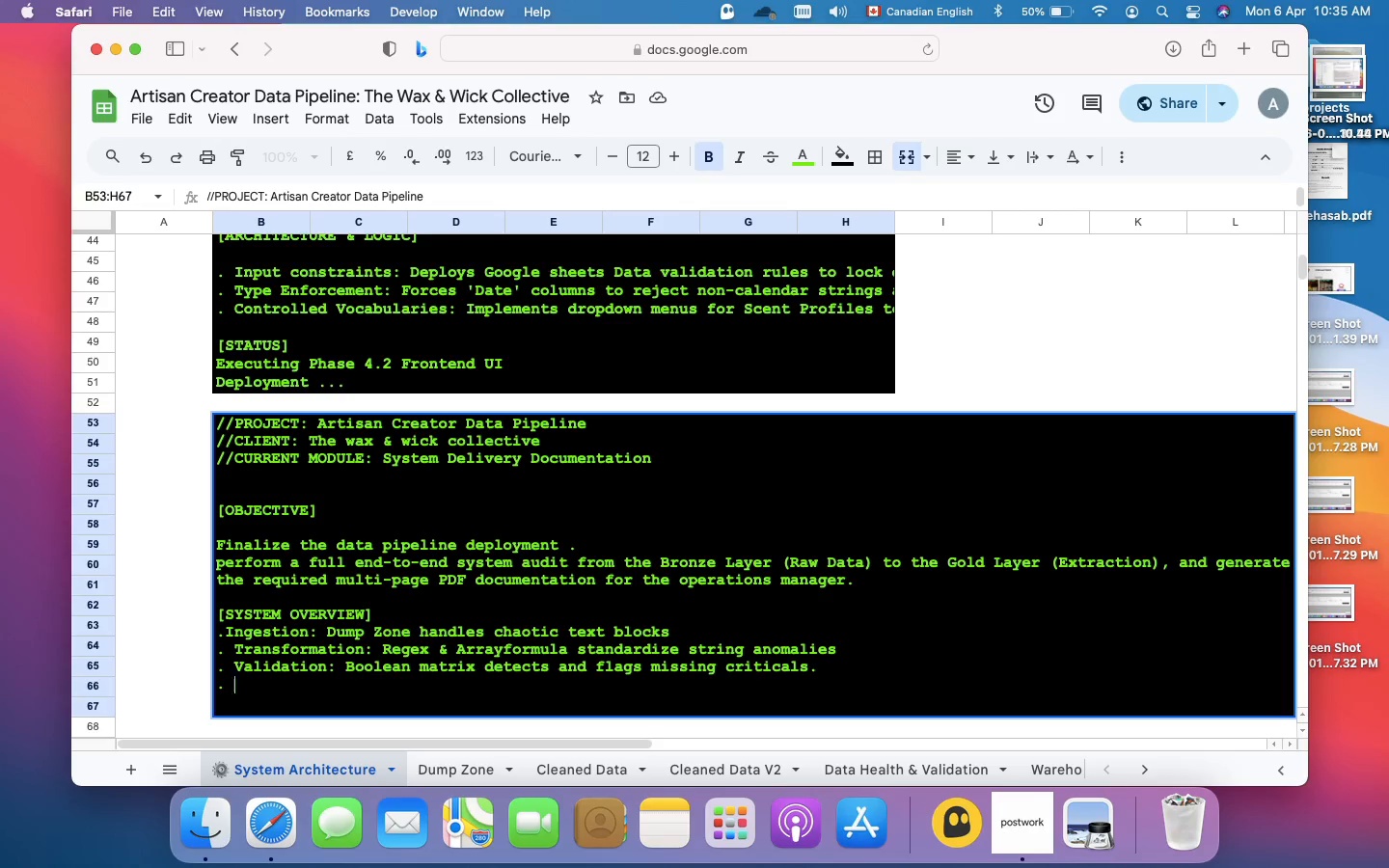 
key(Space)
 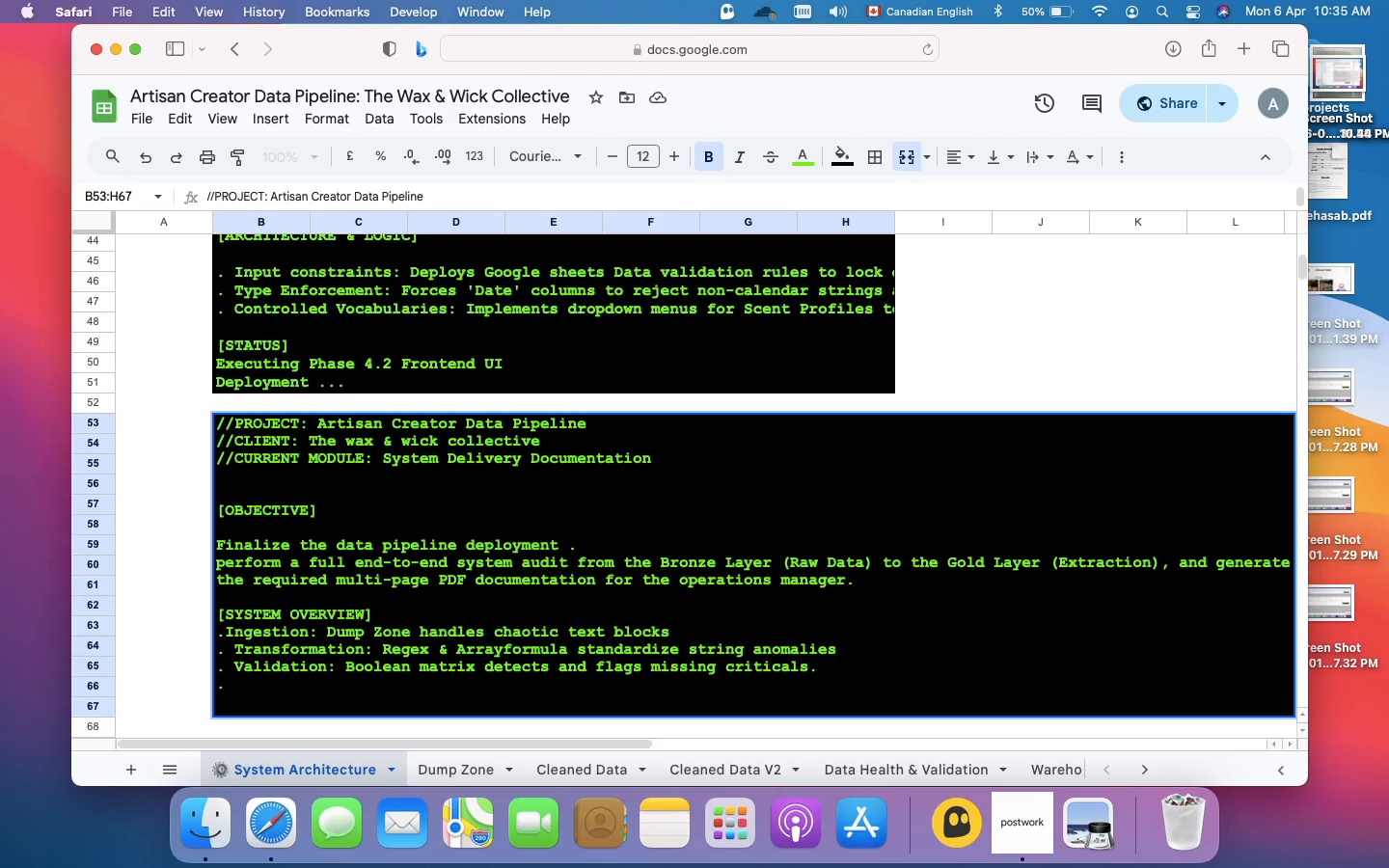 
wait(5.37)
 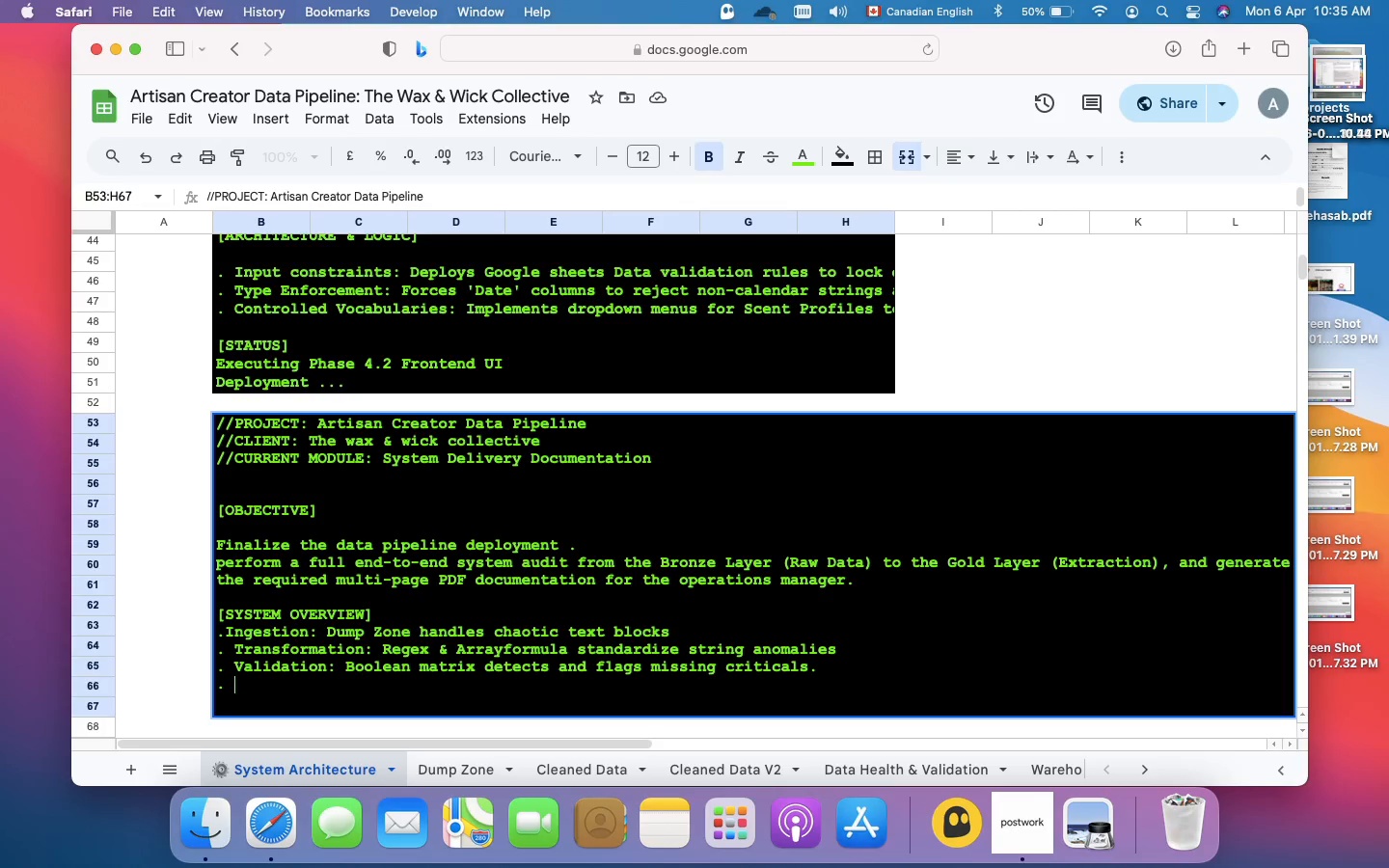 
type(Extraction: )
 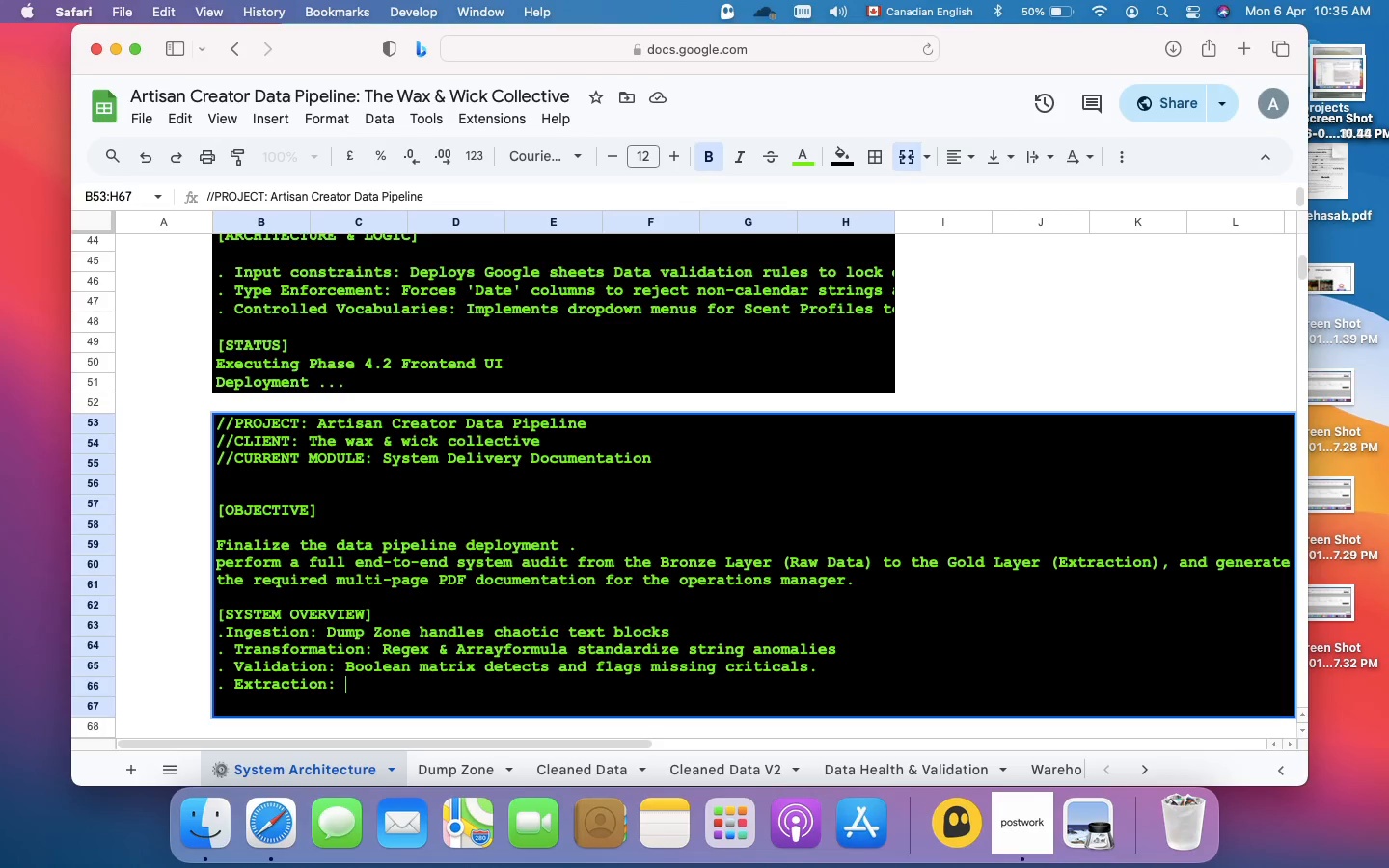 
type(SQL Query safely routes)
 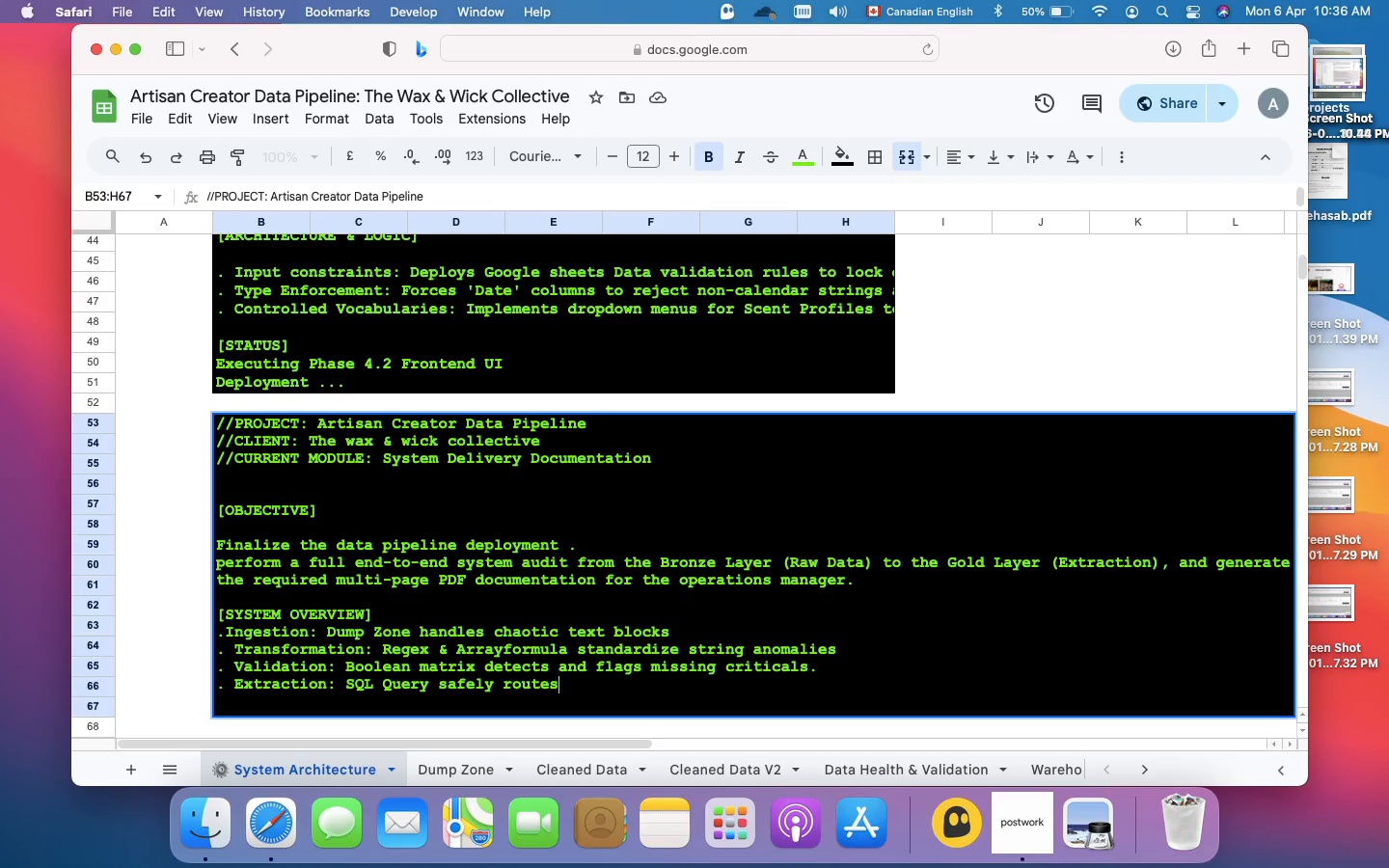 
wait(6.71)
 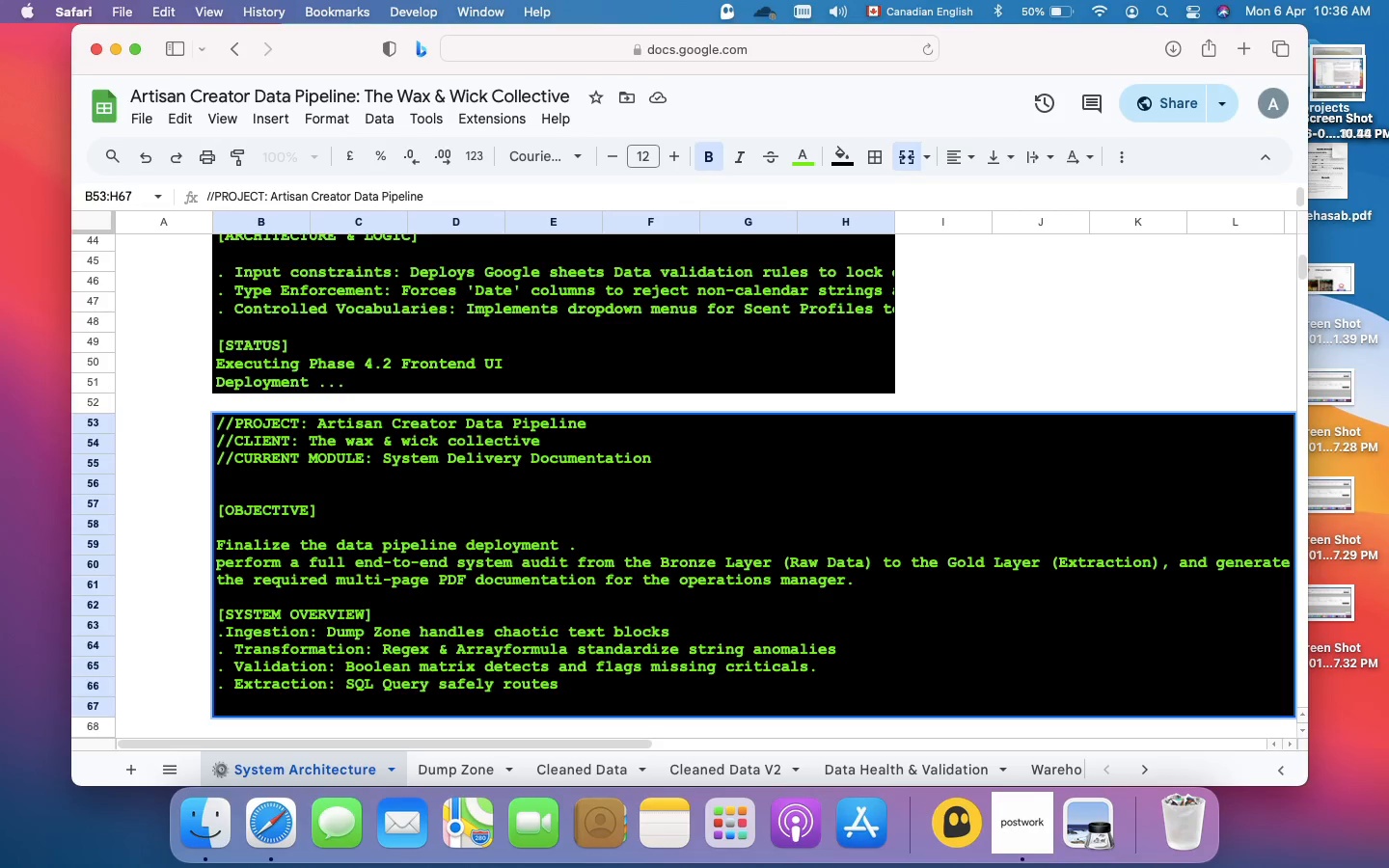 
key(Meta+Enter)
 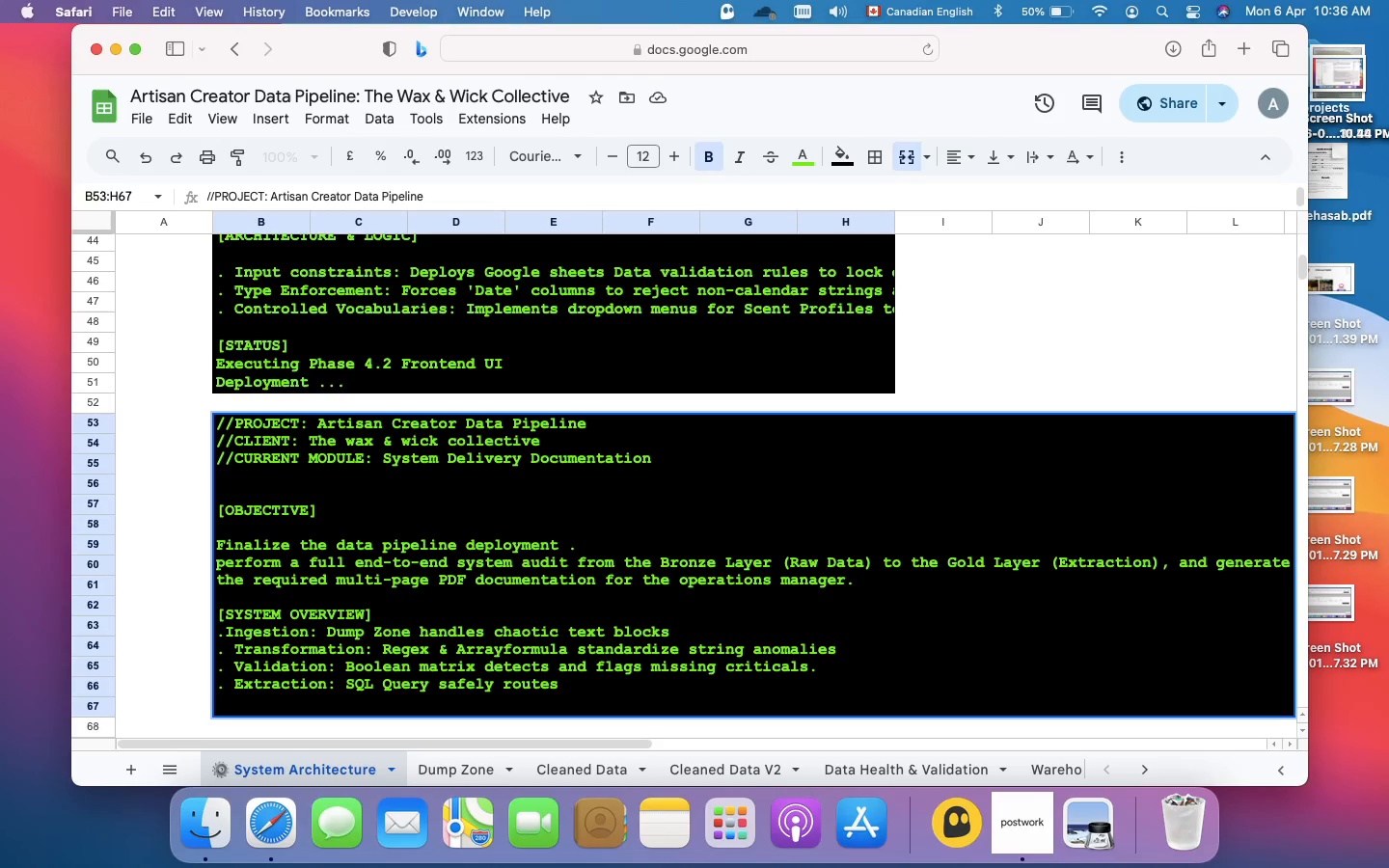 
key(Period)
 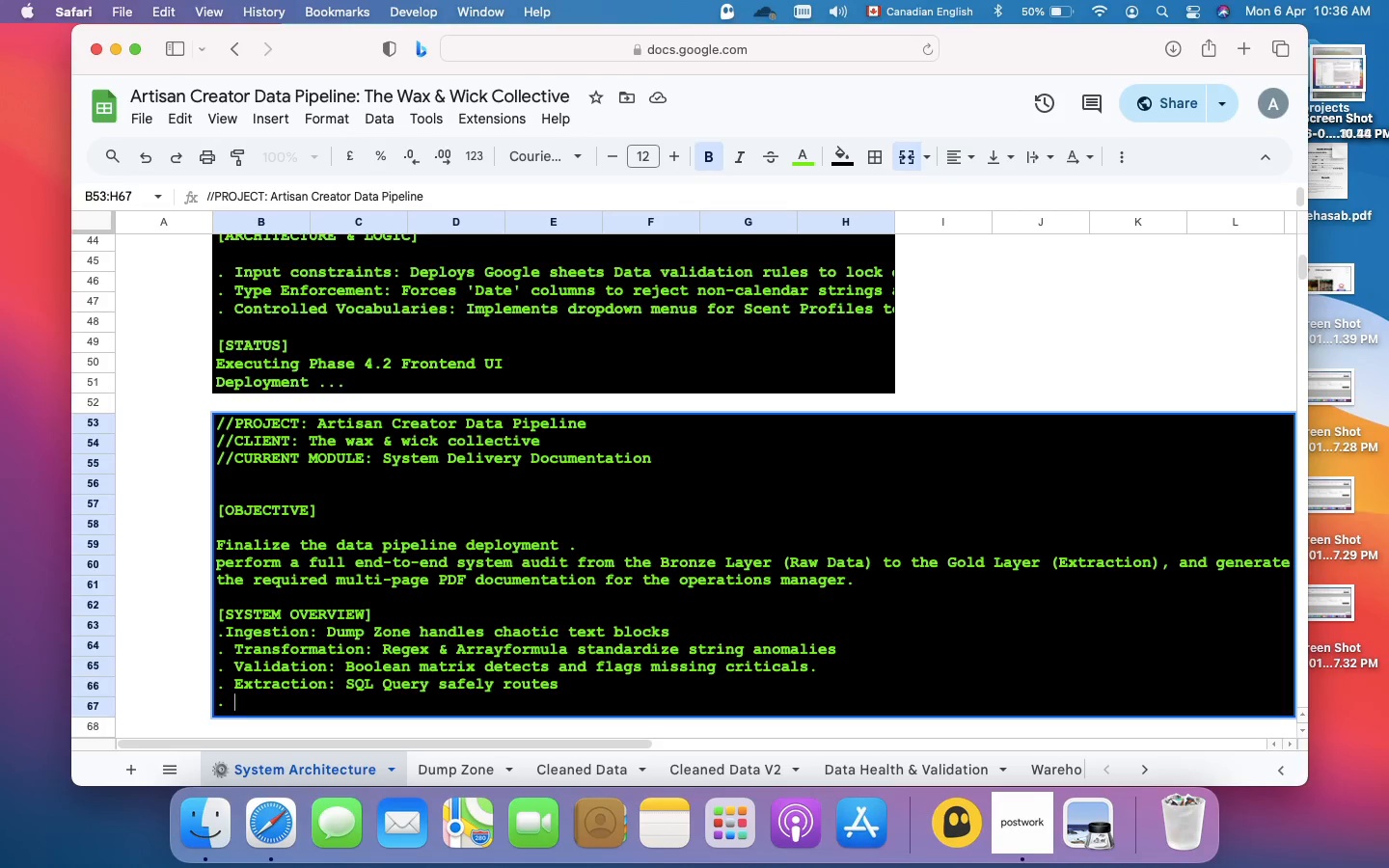 
key(Space)
 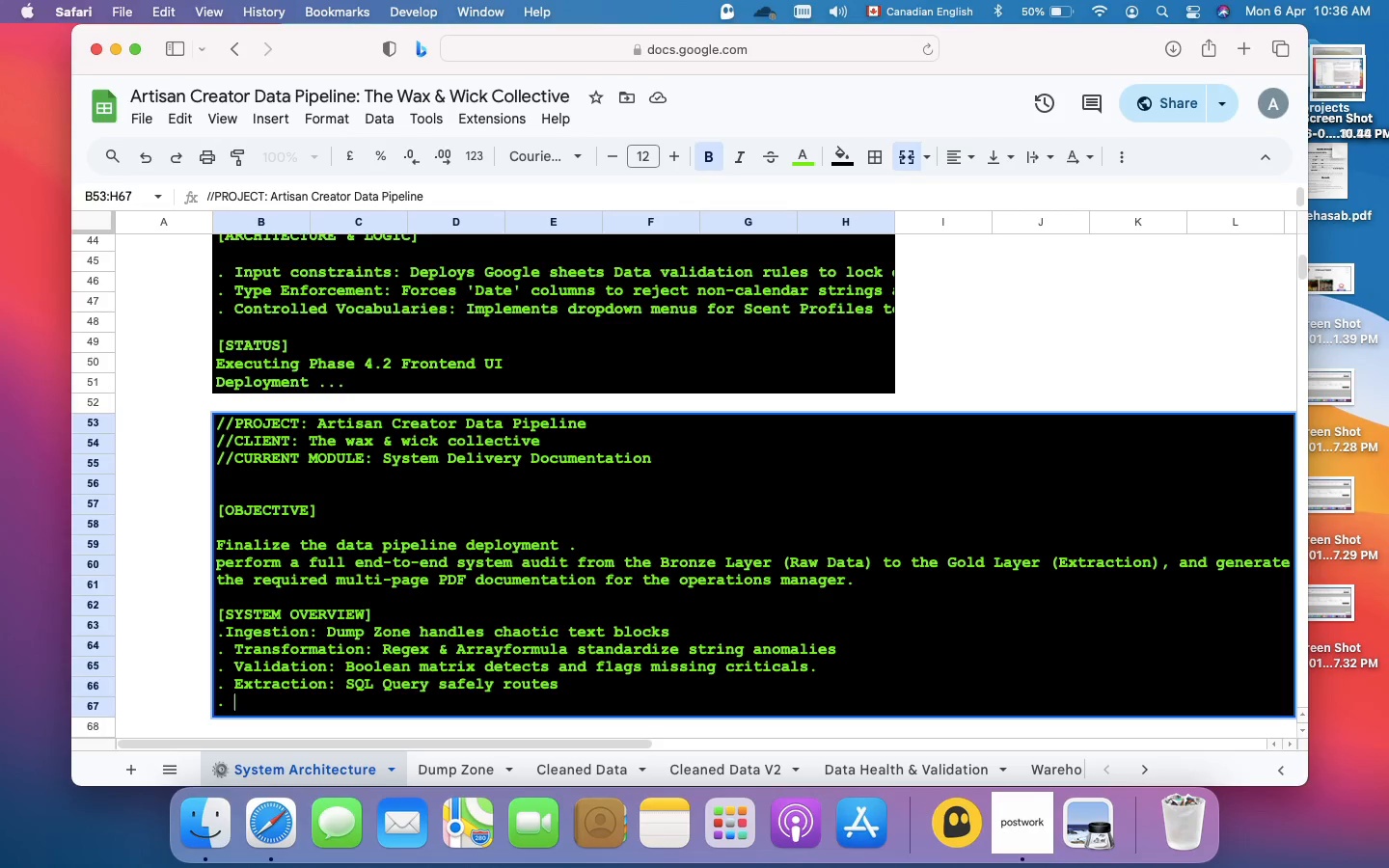 
wait(7.03)
 